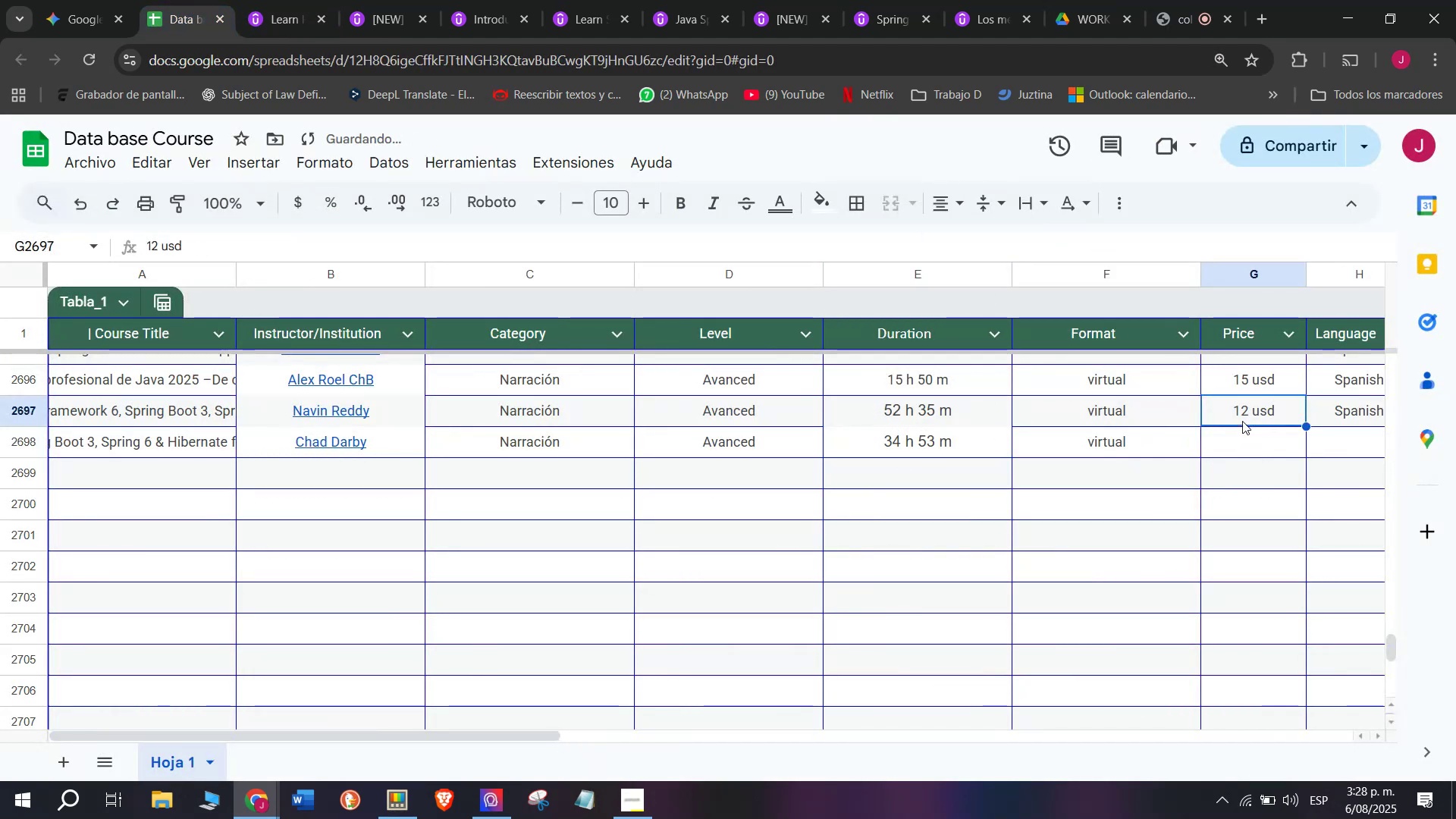 
key(Control+ControlLeft)
 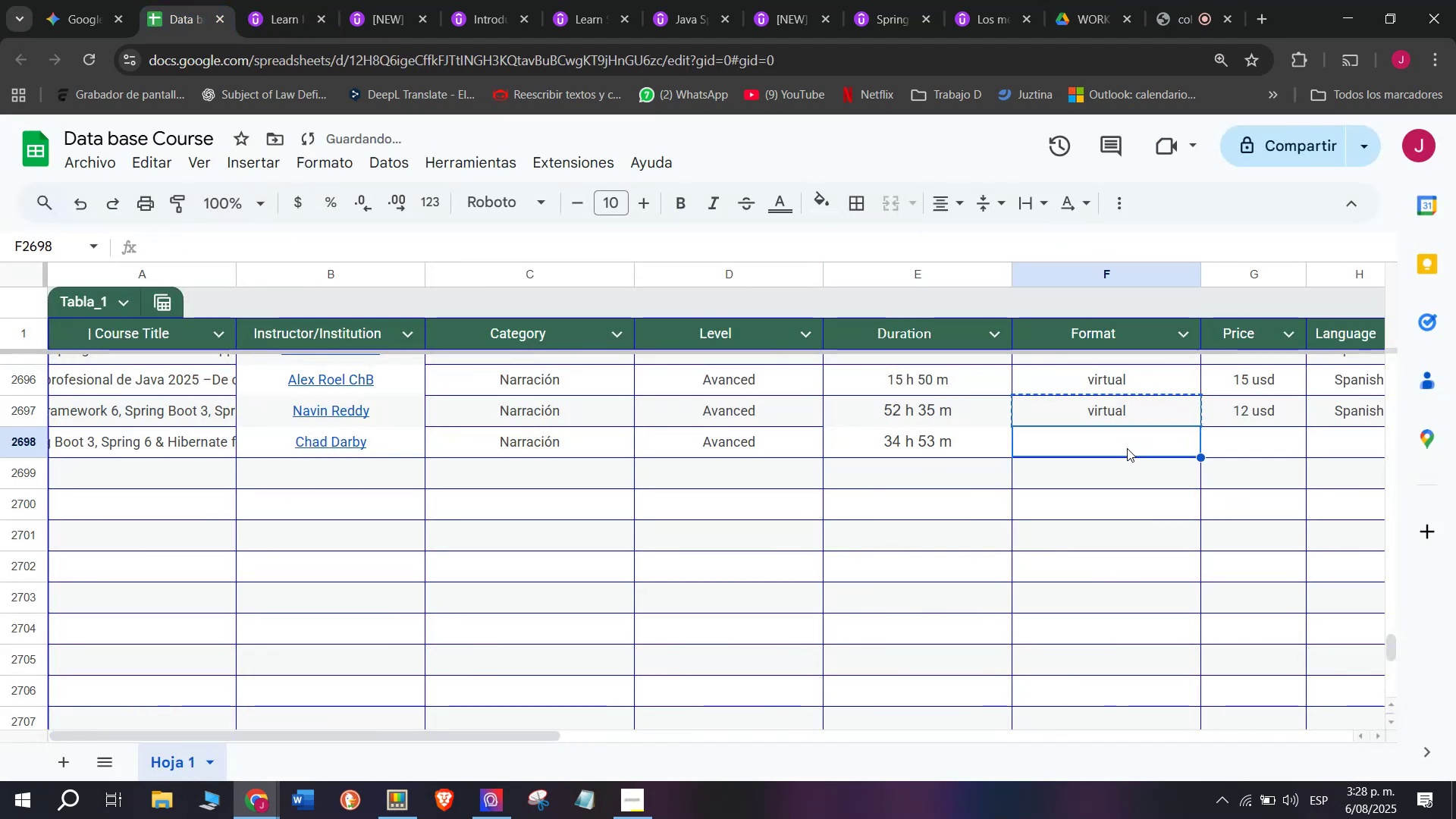 
key(Control+V)
 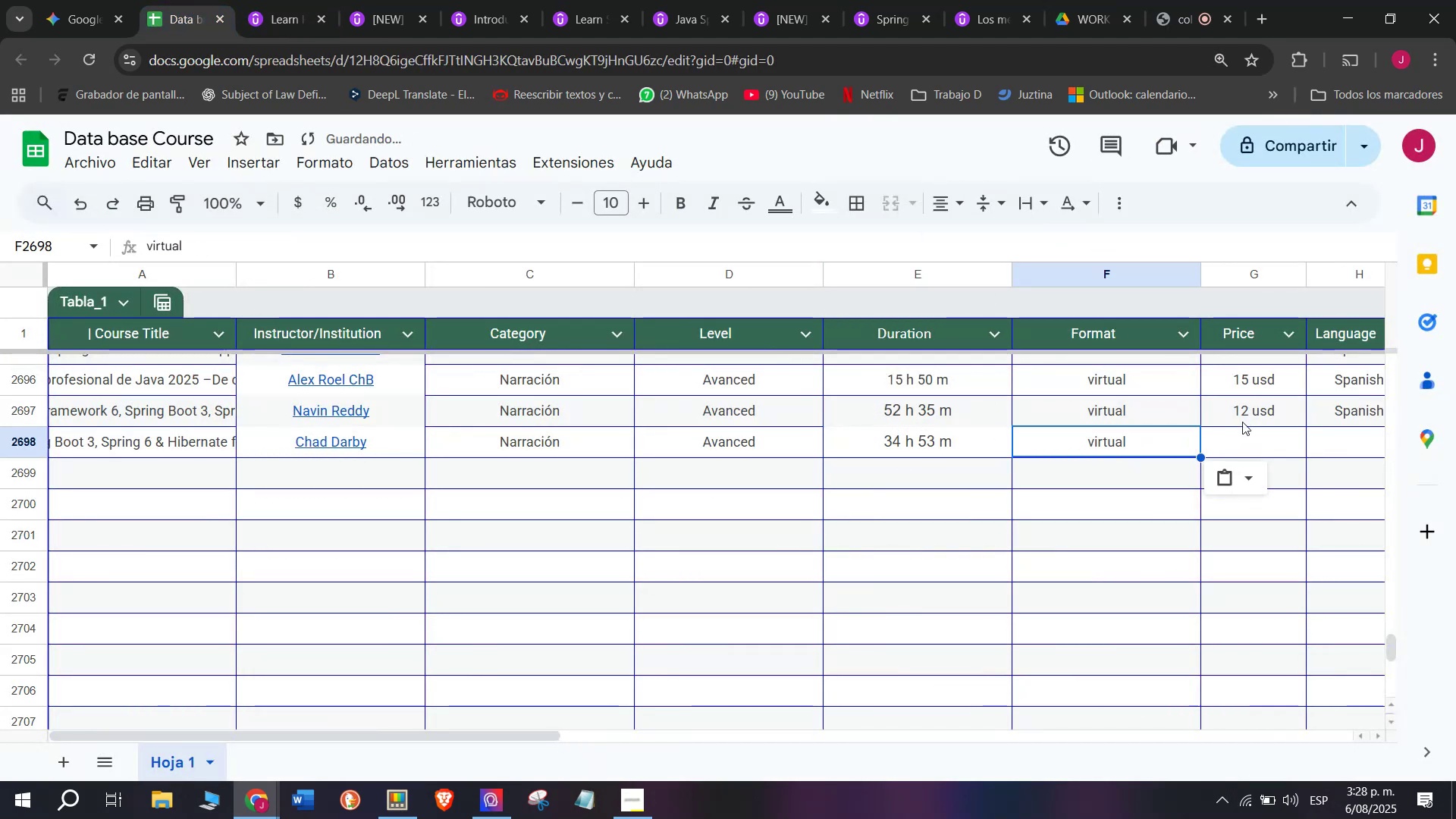 
triple_click([1242, 421])
 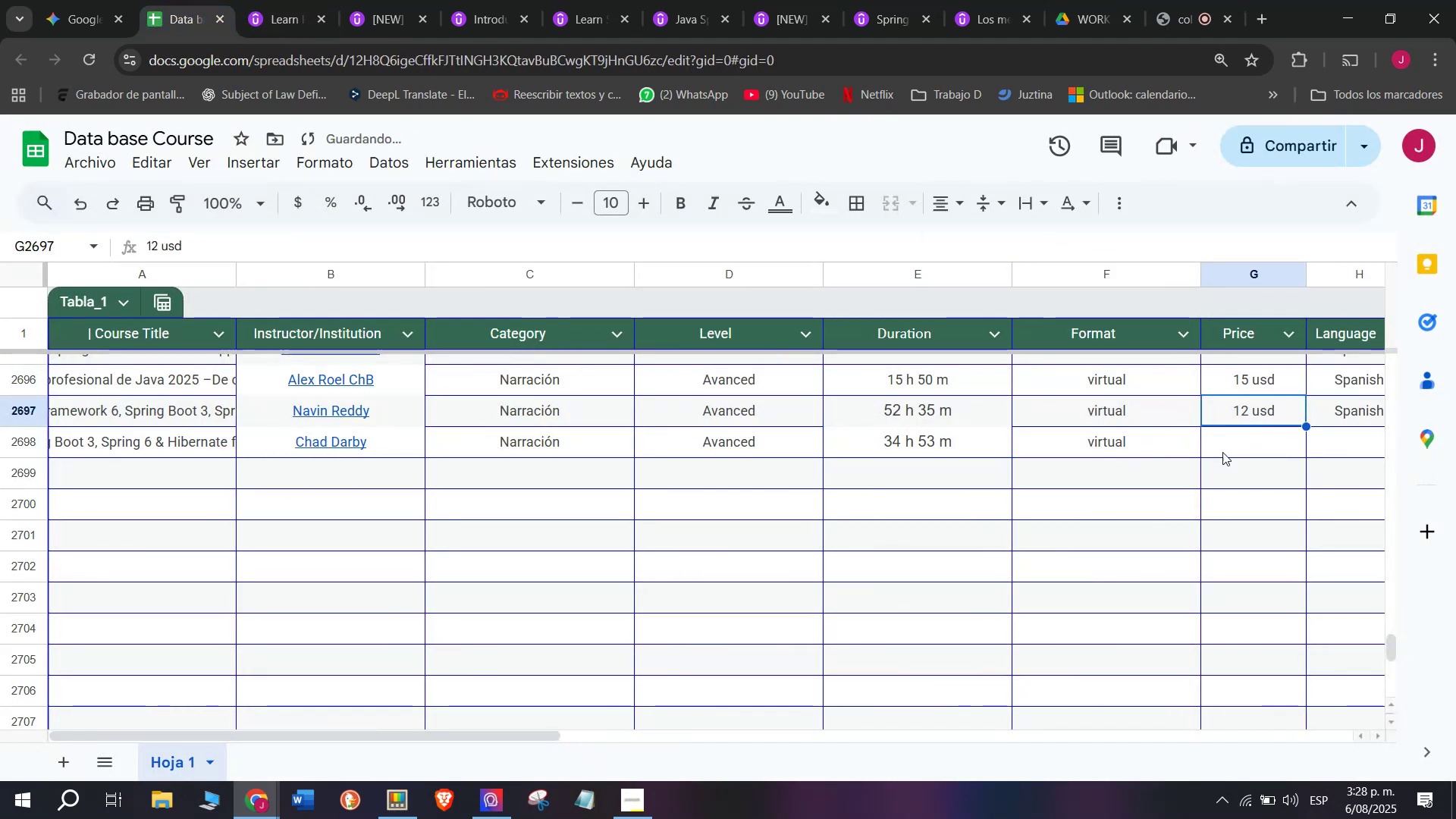 
key(Break)
 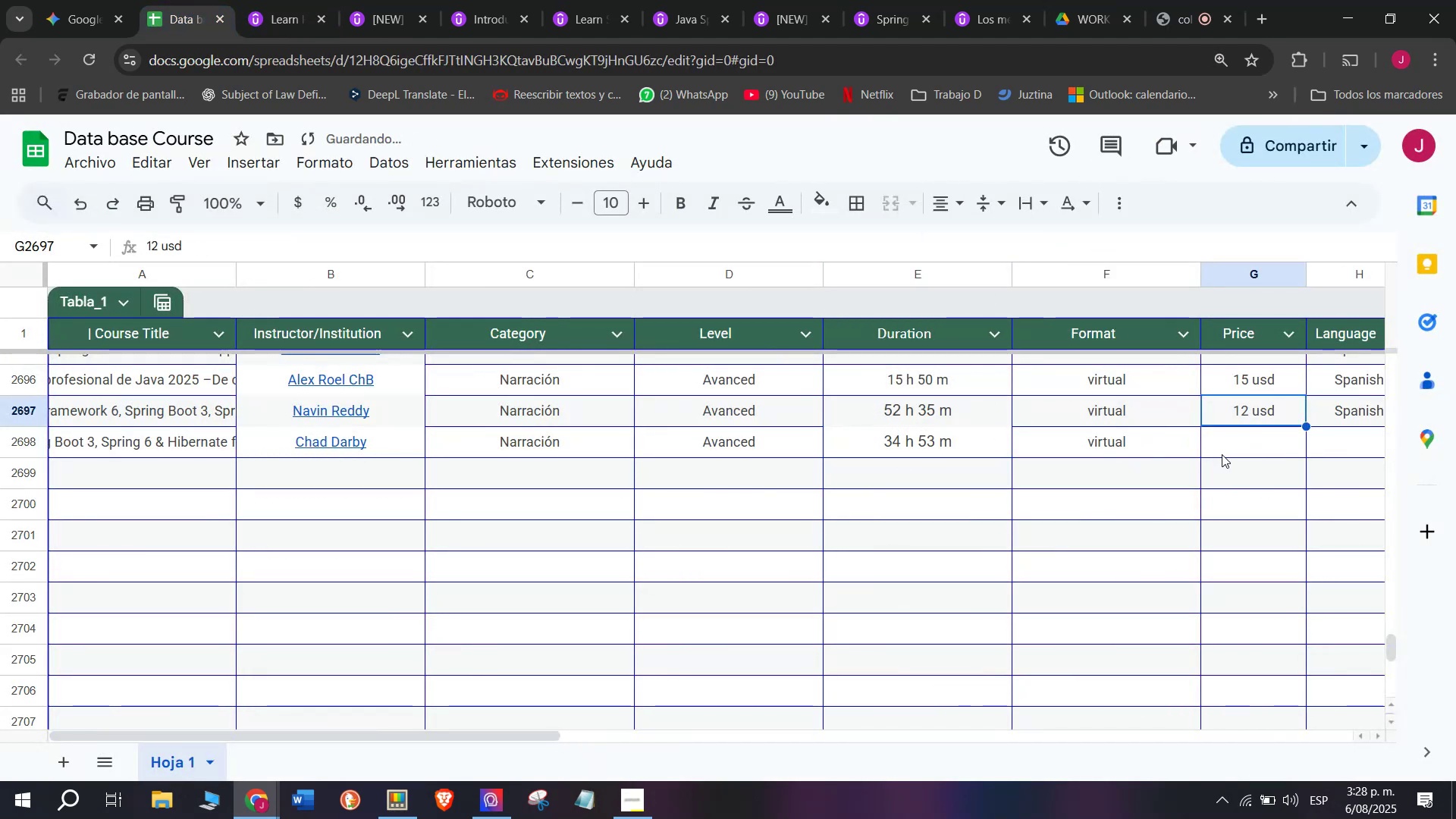 
key(Control+ControlLeft)
 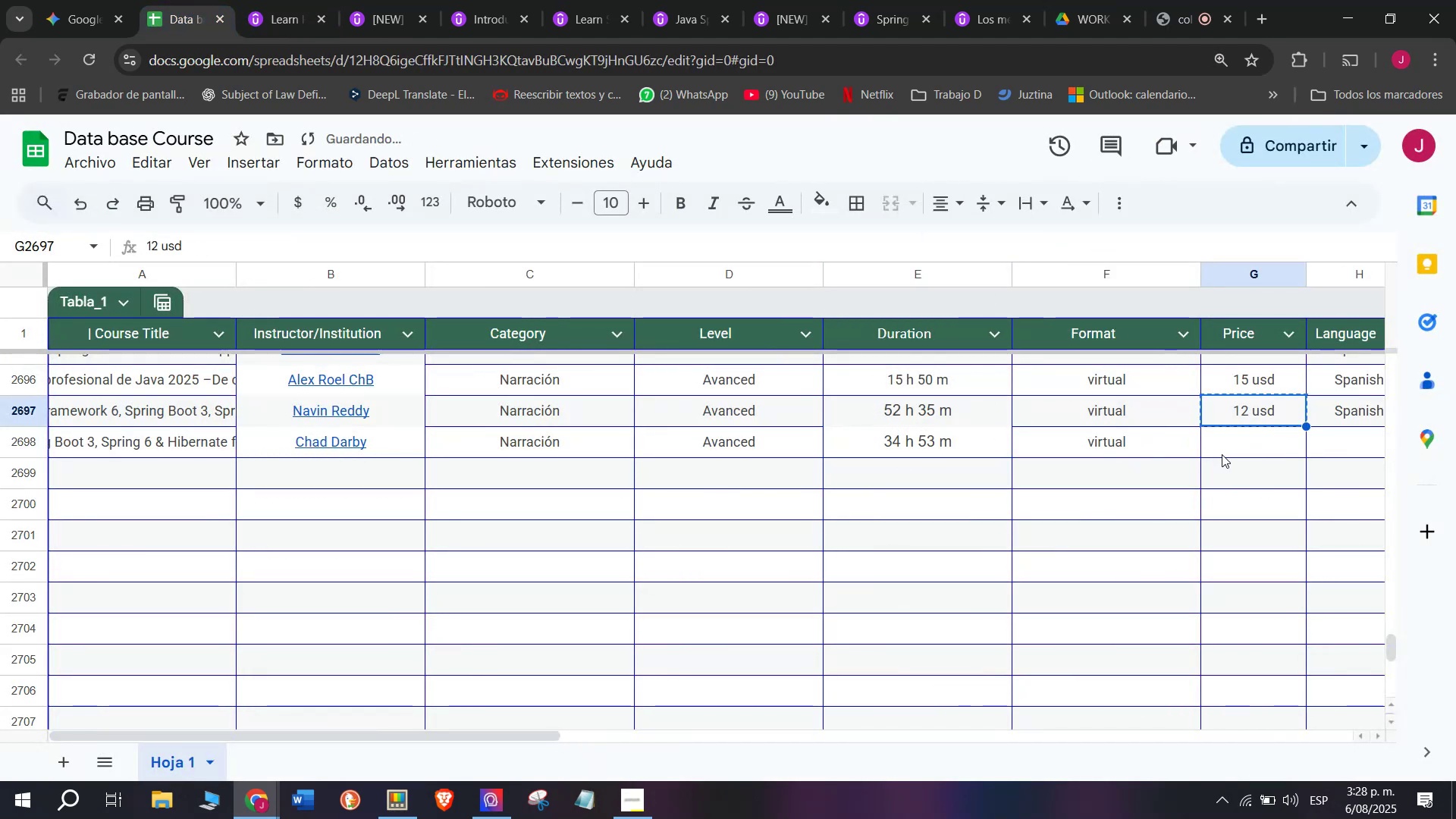 
key(Control+C)
 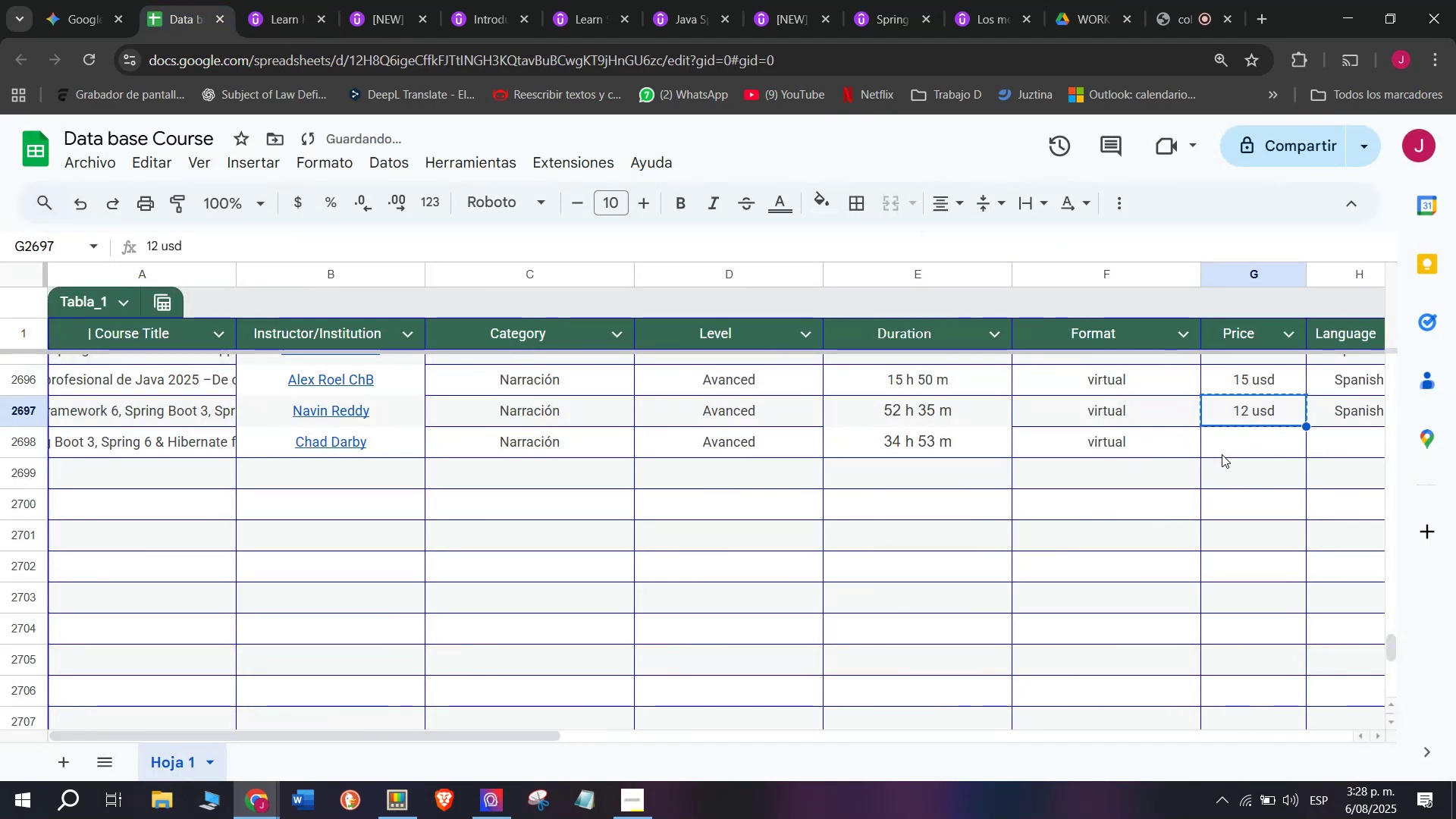 
left_click([1222, 454])
 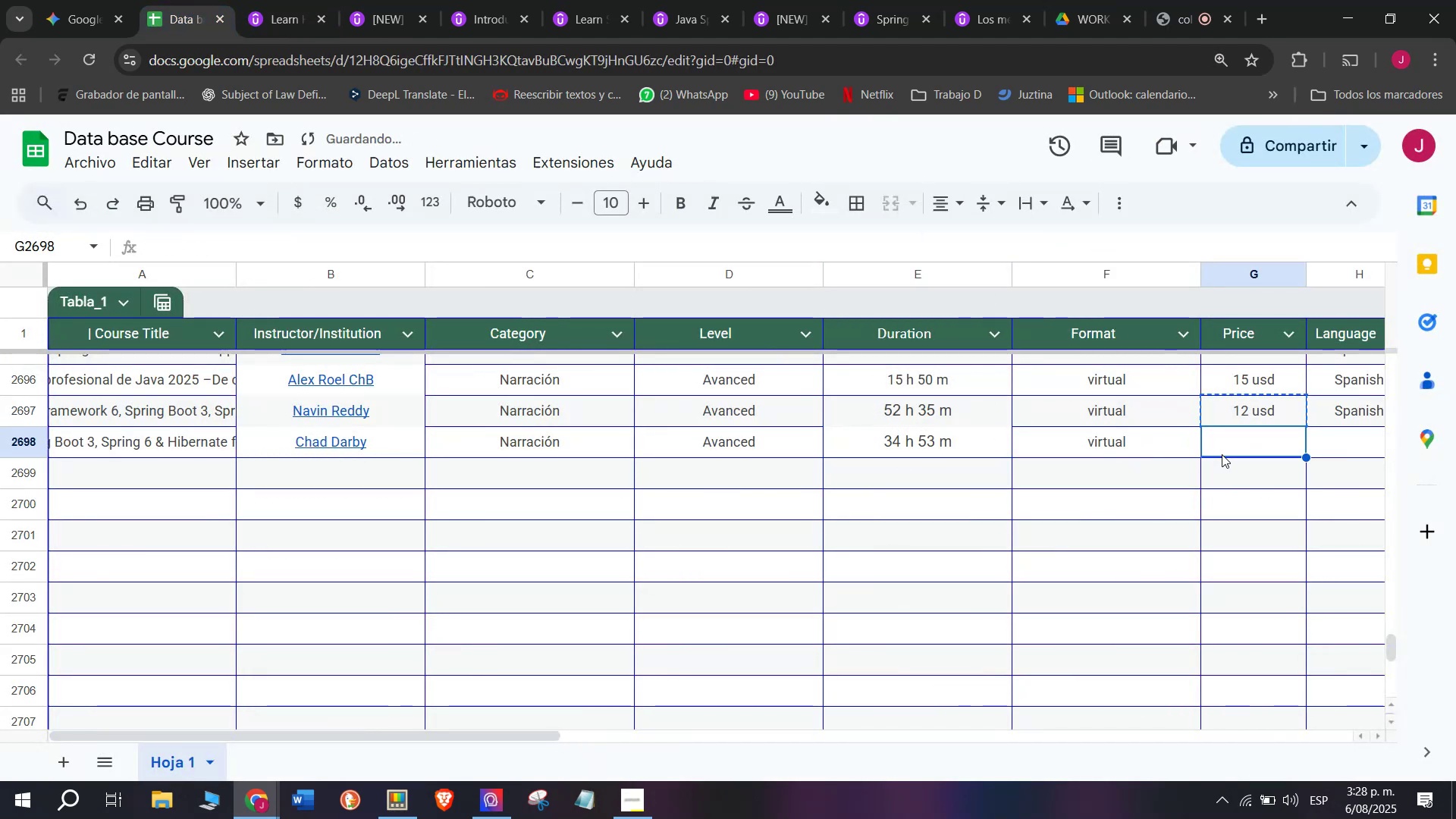 
key(Control+ControlLeft)
 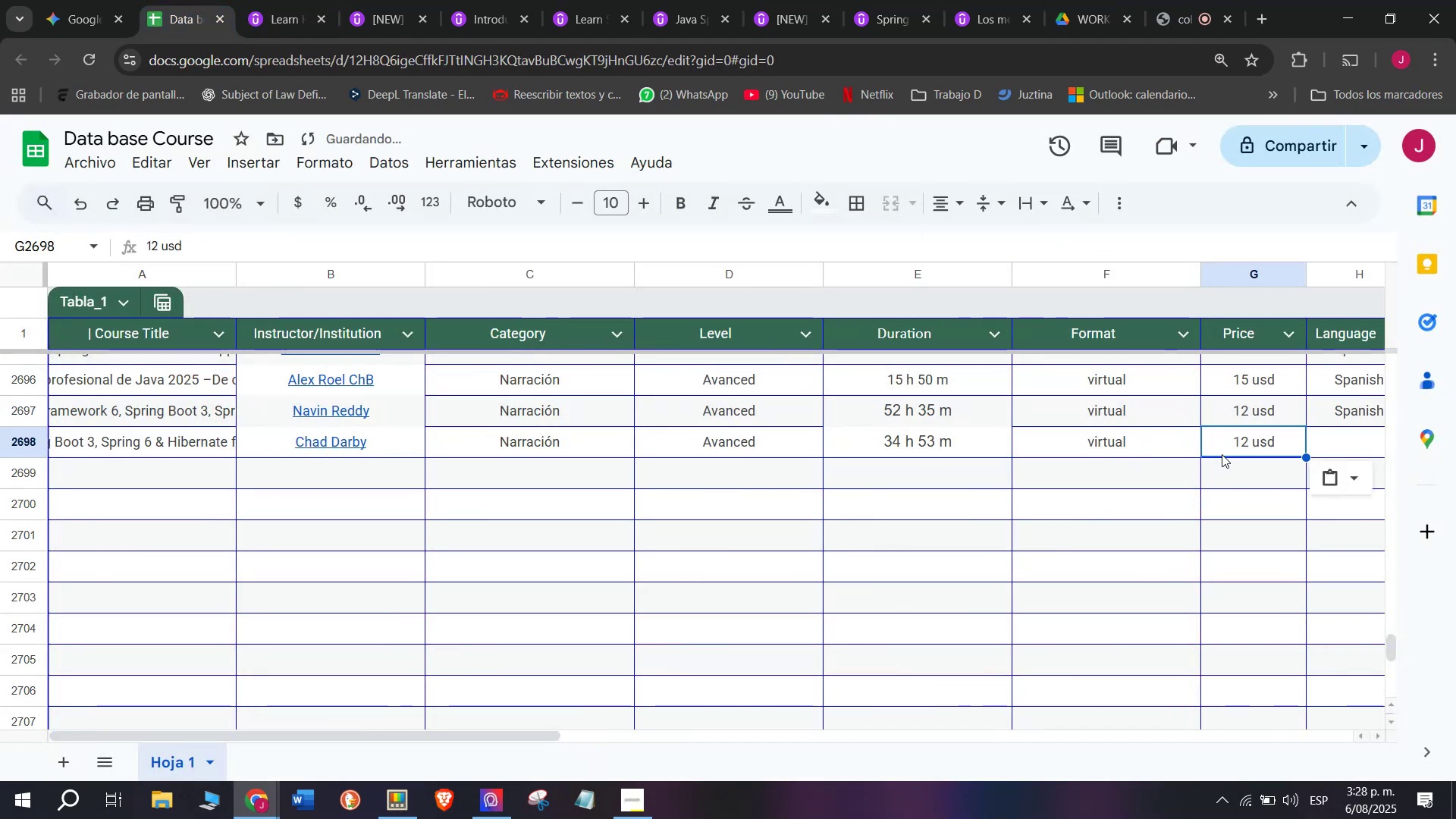 
key(Z)
 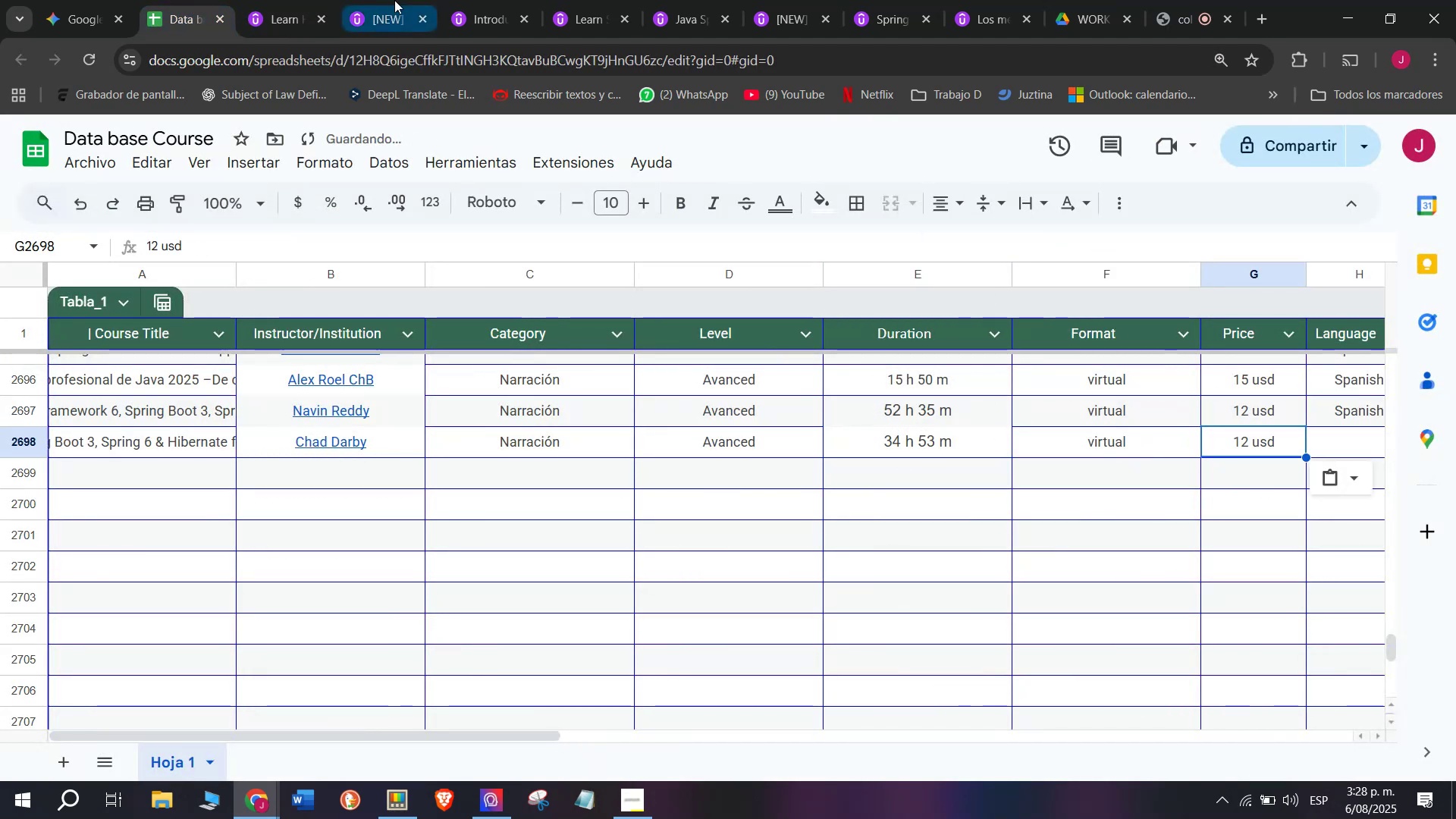 
key(Control+V)
 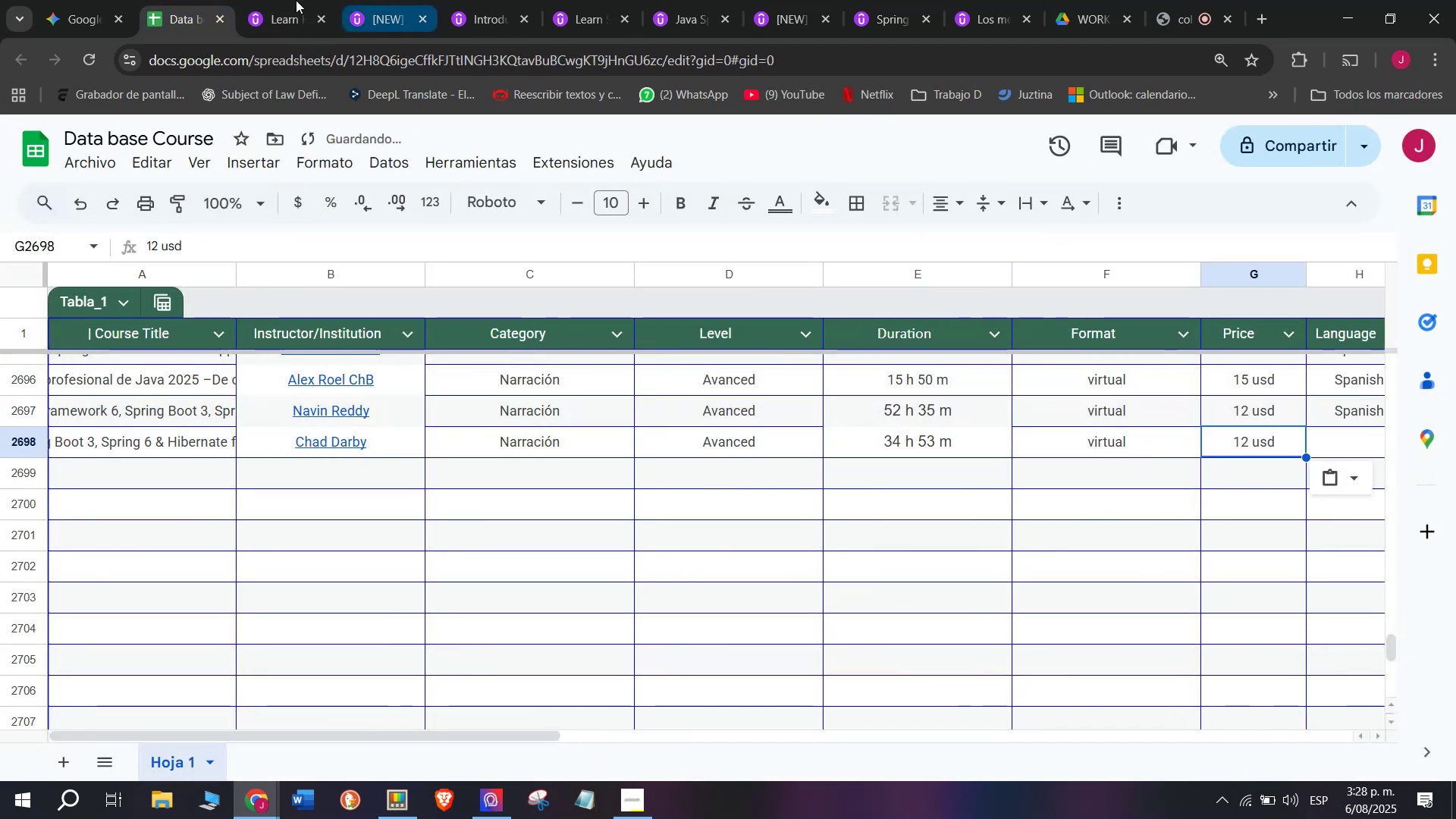 
left_click([268, 0])
 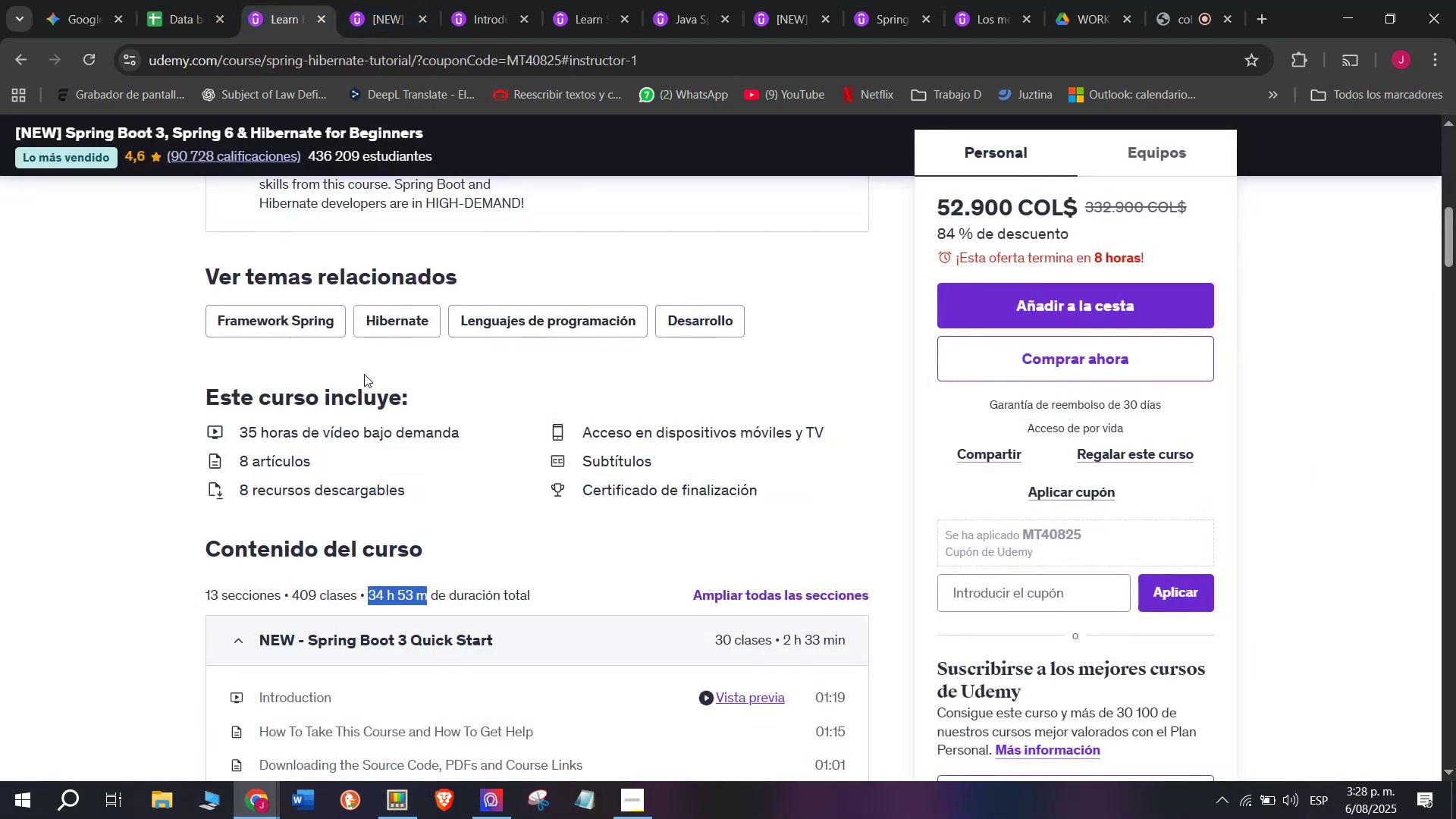 
scroll: coordinate [410, 512], scroll_direction: up, amount: 2.0
 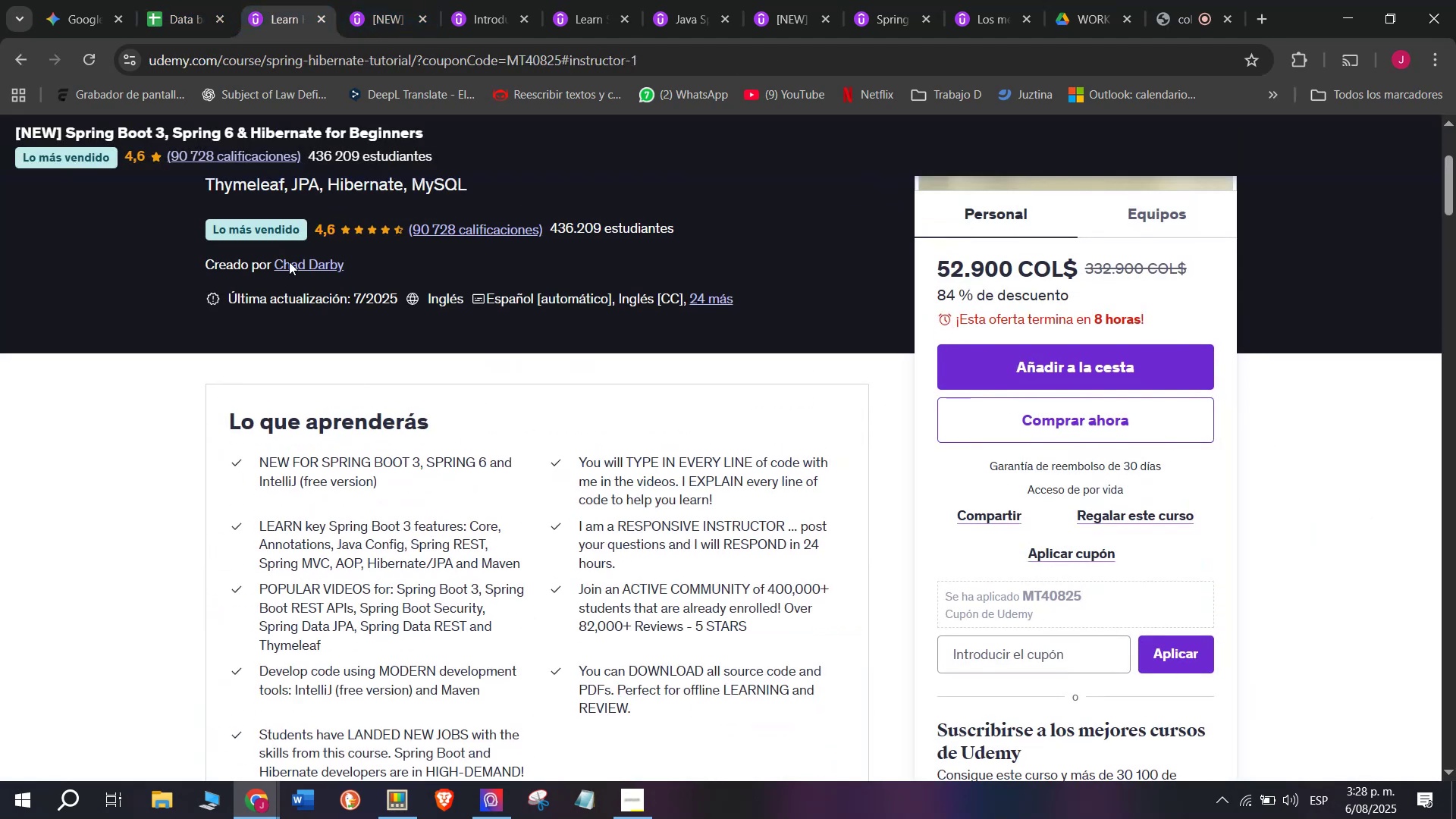 
left_click([190, 0])
 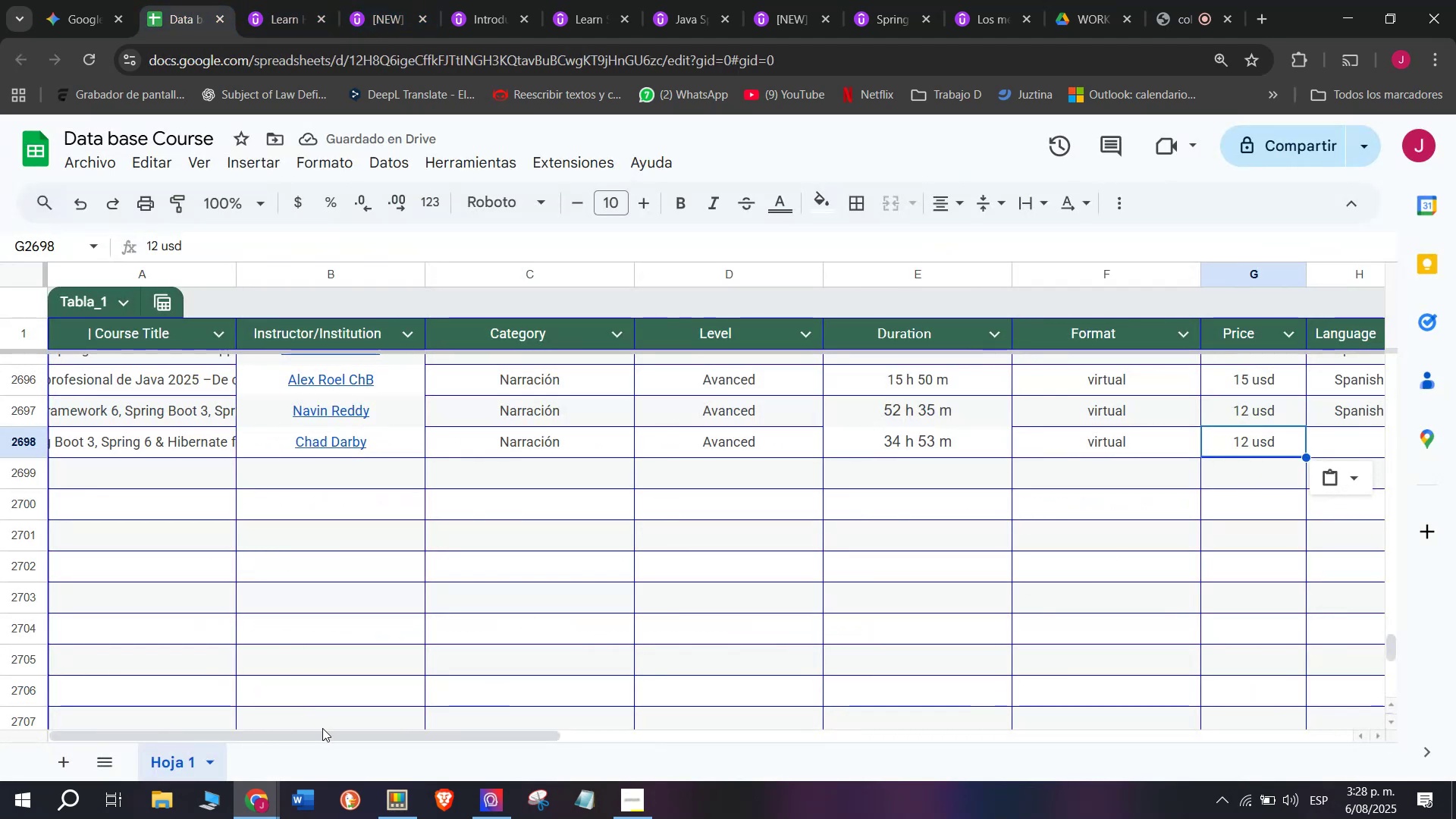 
left_click_drag(start_coordinate=[340, 736], to_coordinate=[716, 745])
 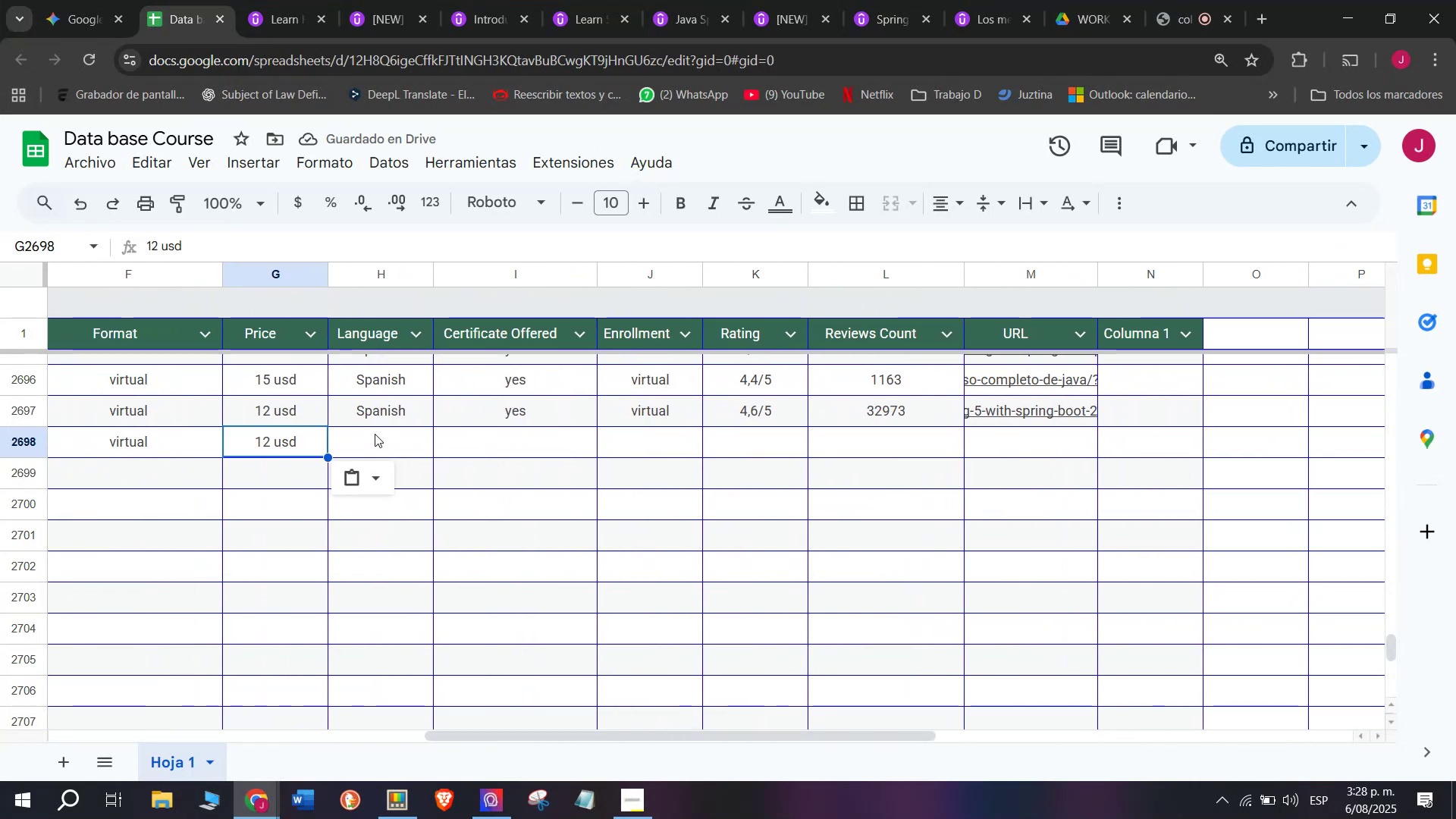 
left_click([382, 423])
 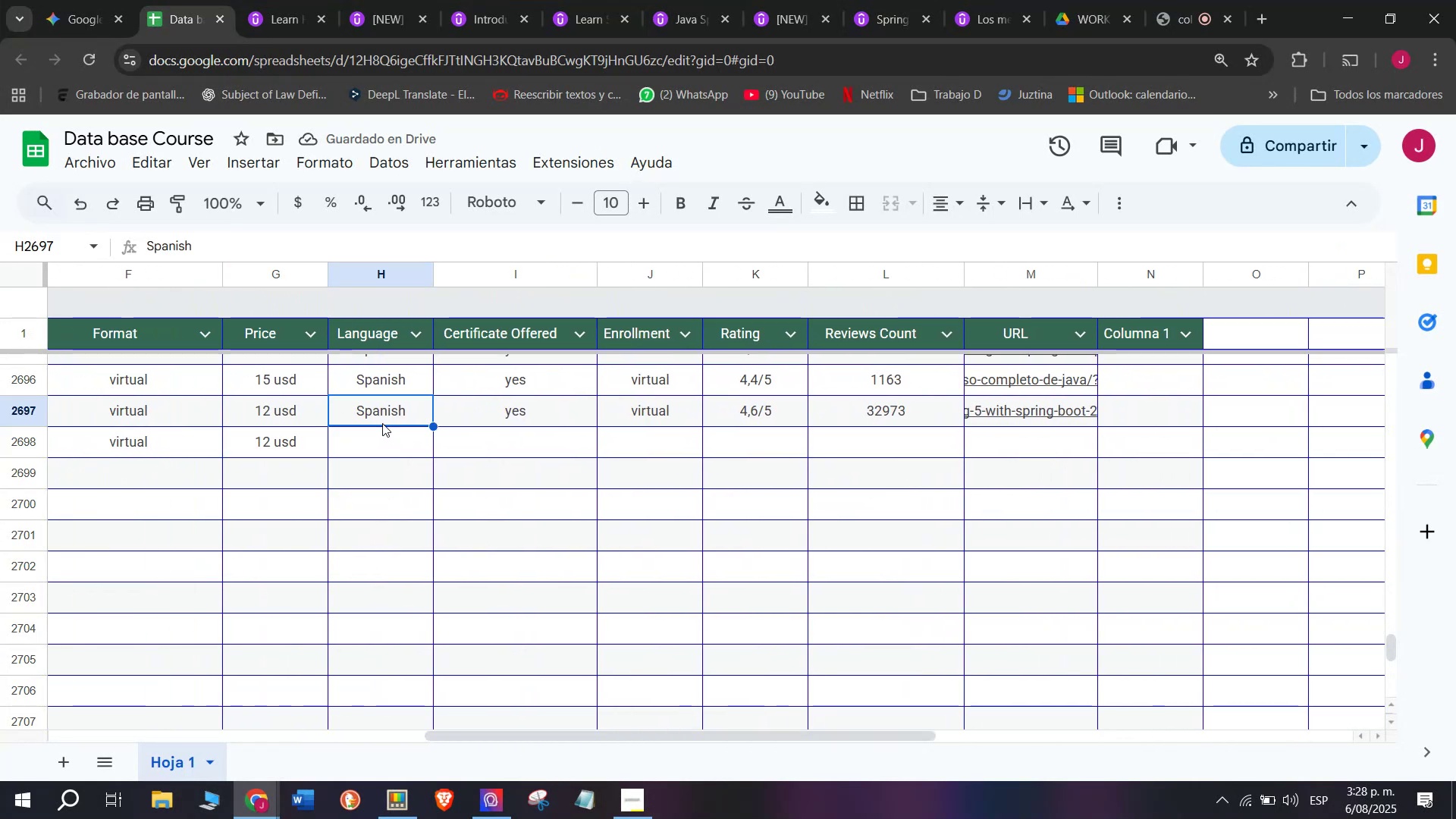 
key(Break)
 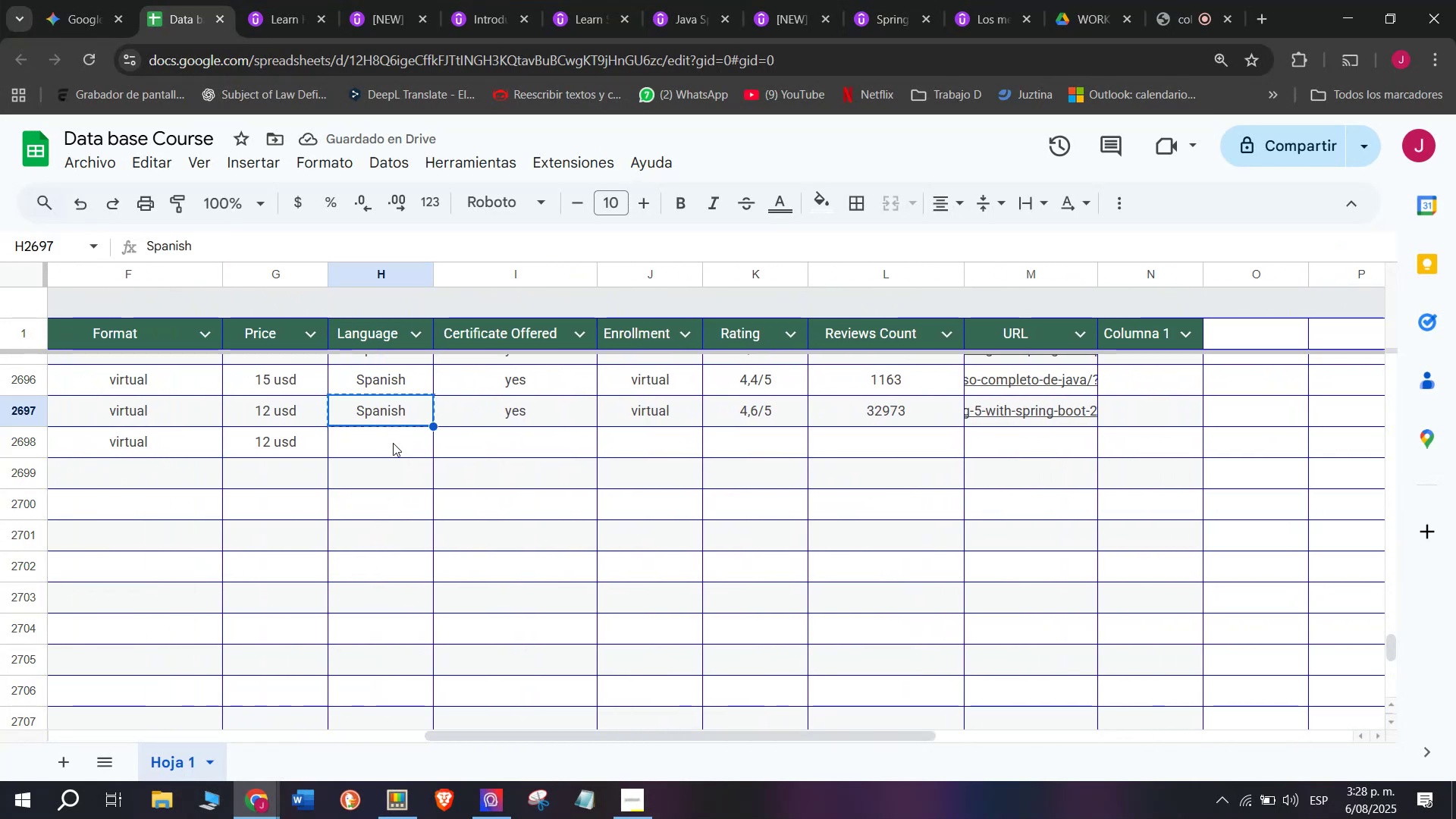 
key(Control+ControlLeft)
 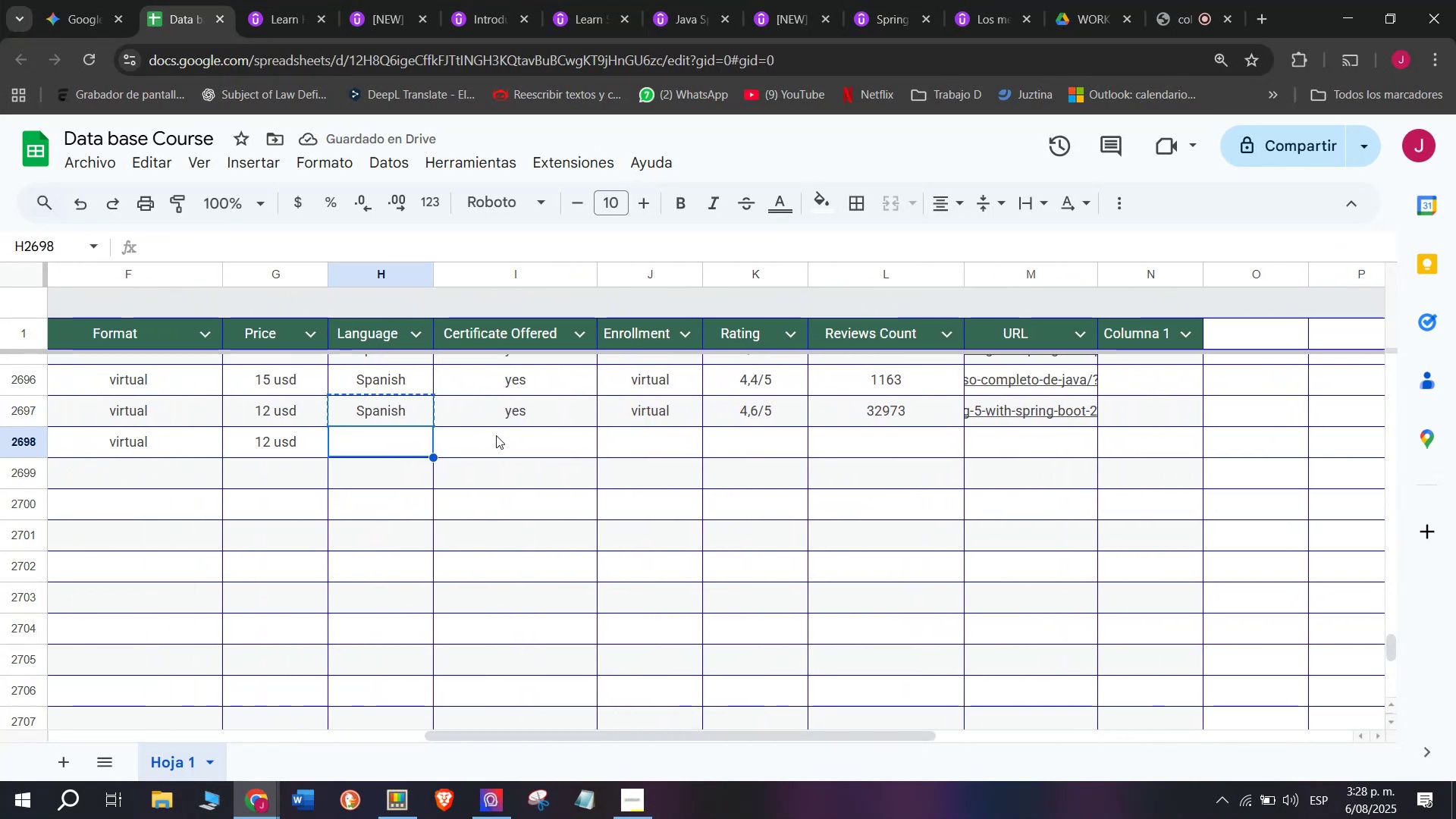 
key(Control+C)
 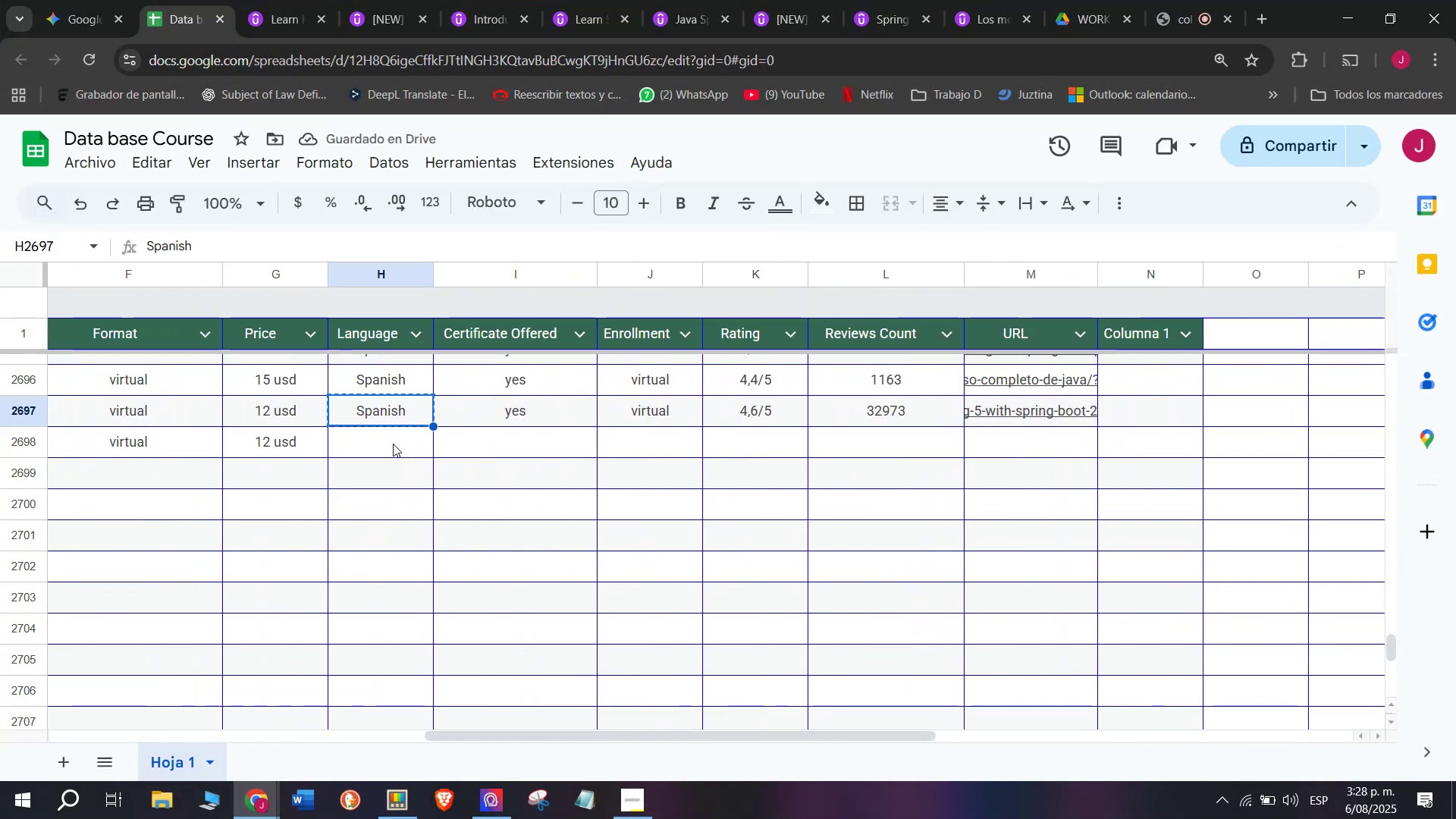 
double_click([393, 444])
 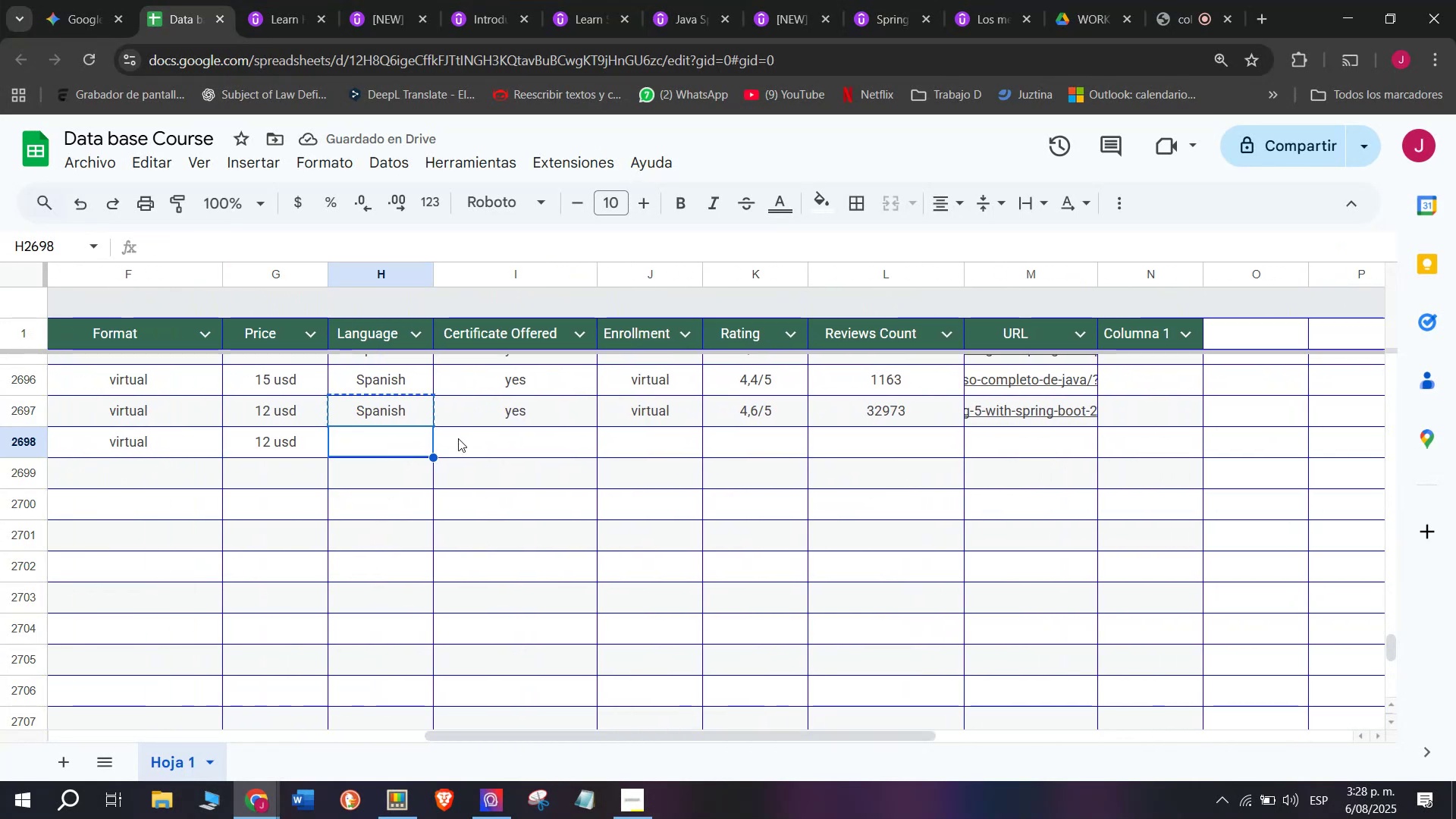 
key(Control+ControlLeft)
 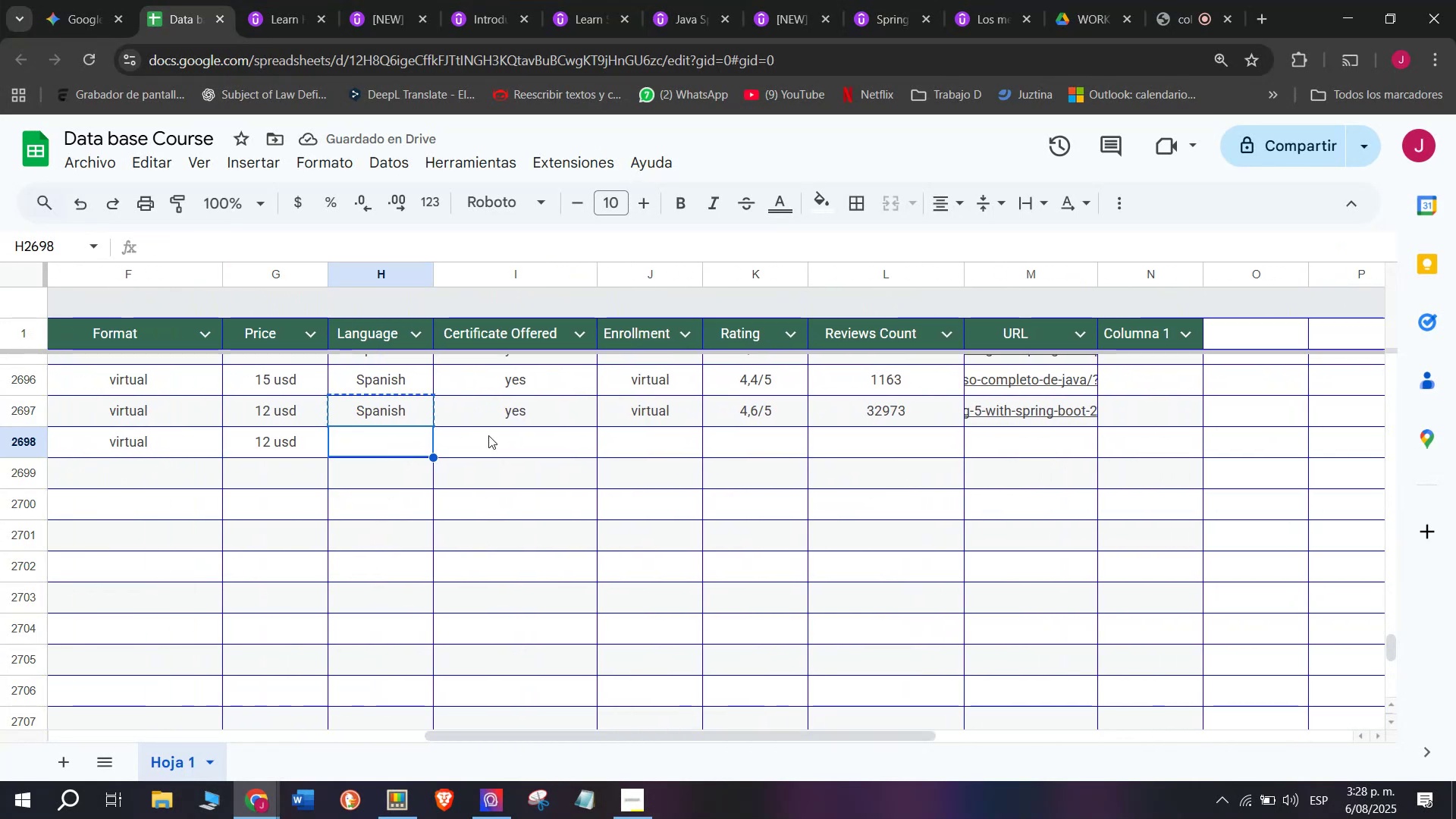 
key(Z)
 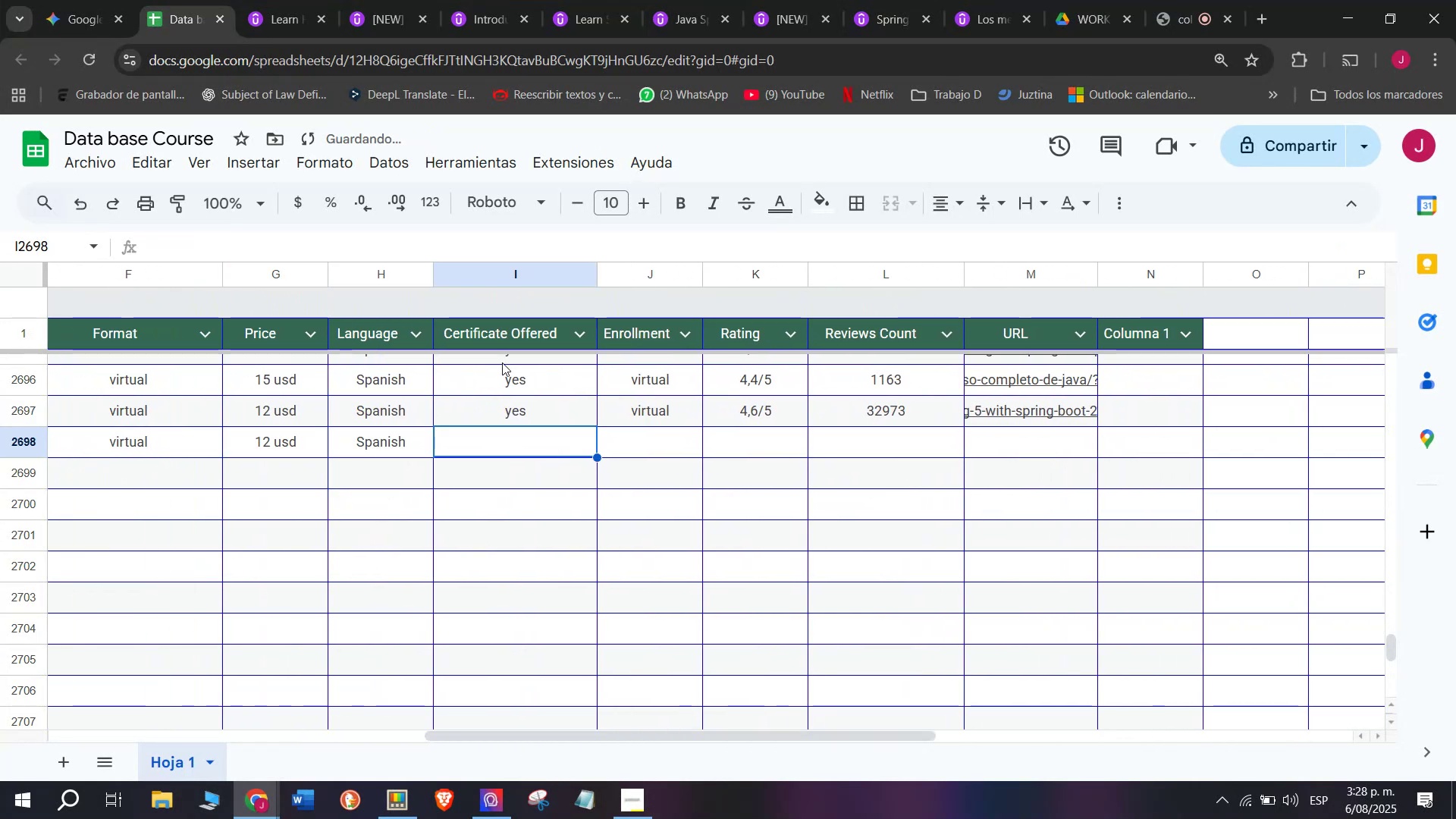 
key(Control+V)
 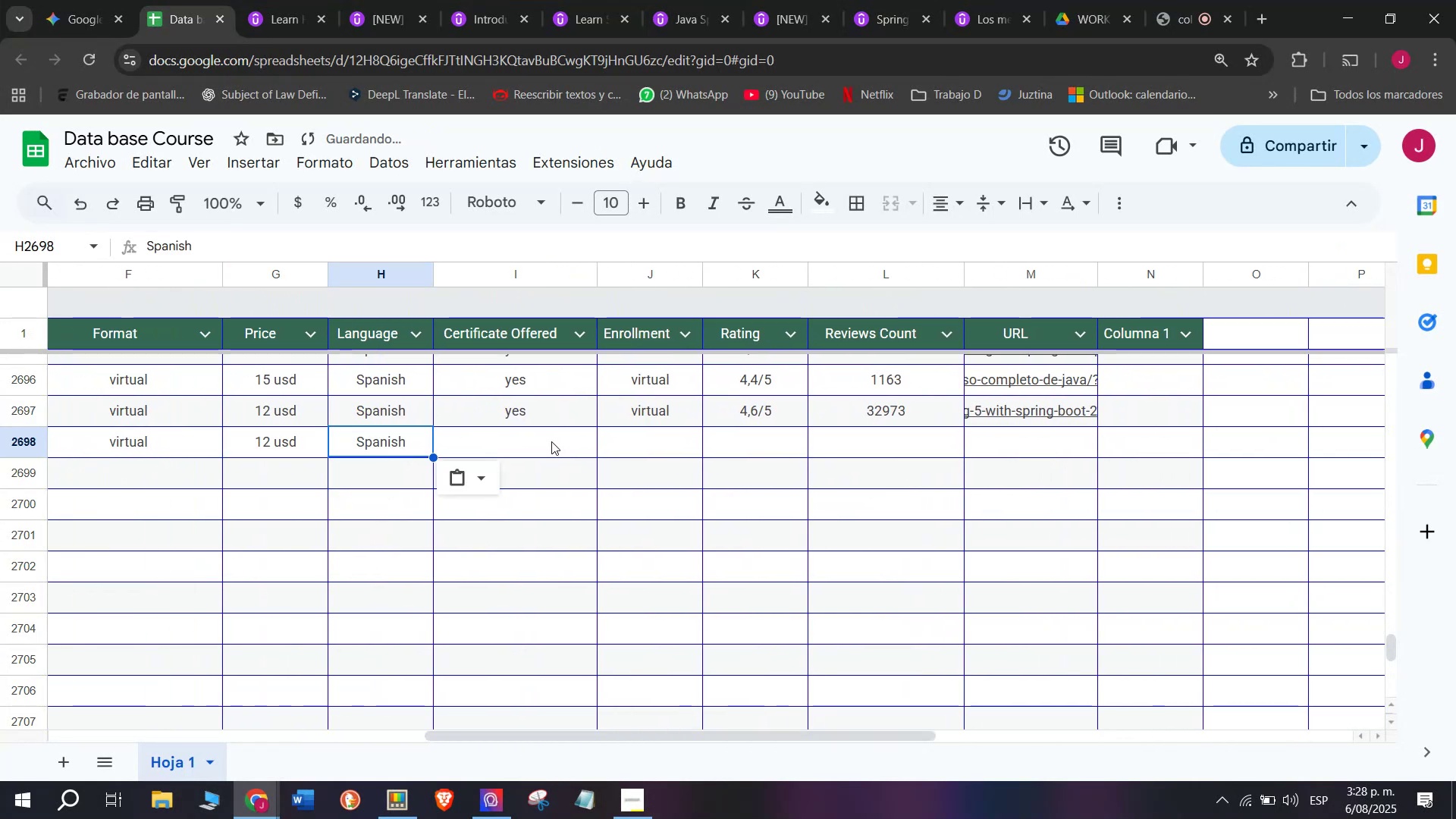 
left_click([551, 441])
 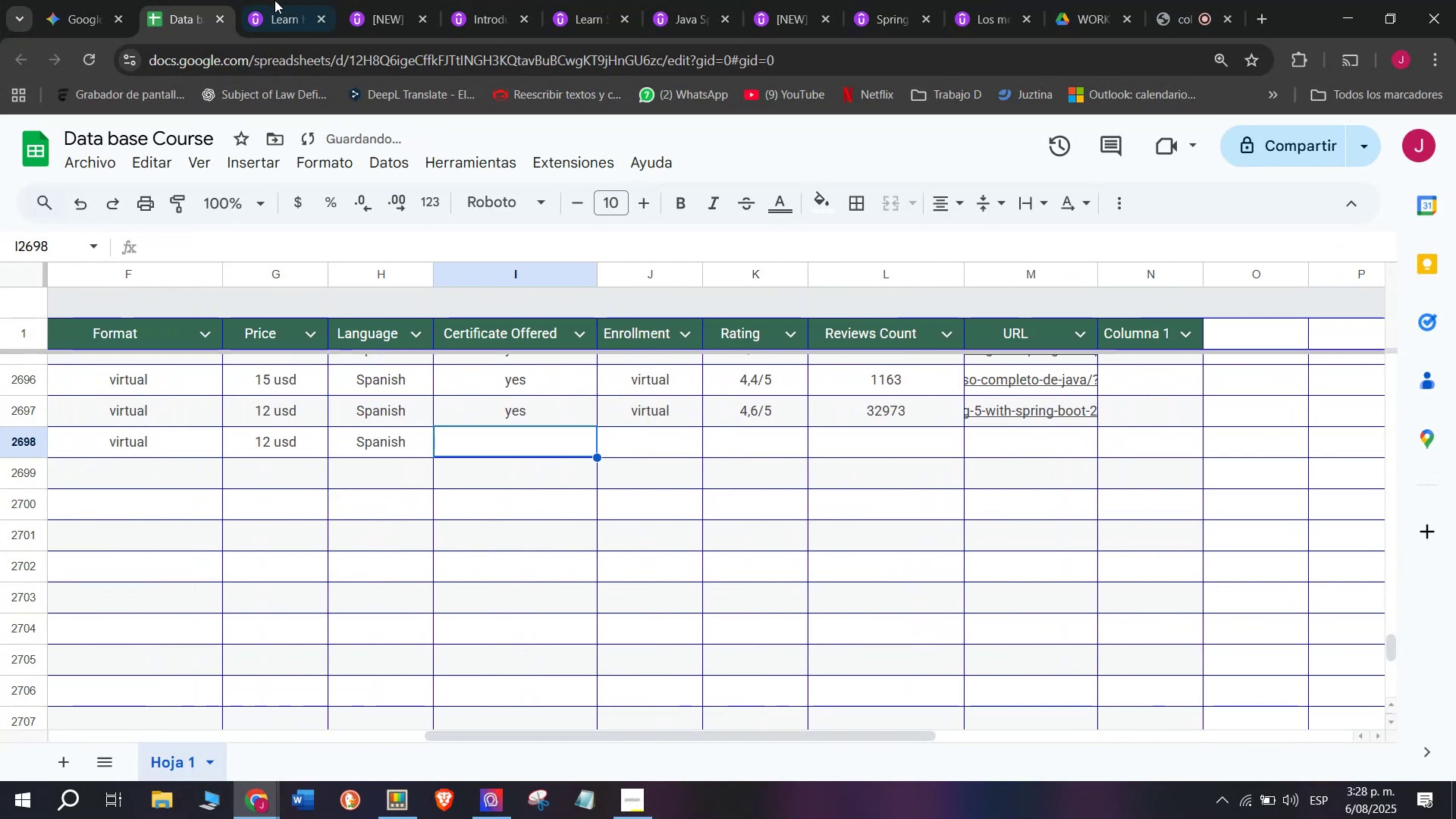 
left_click([266, 0])
 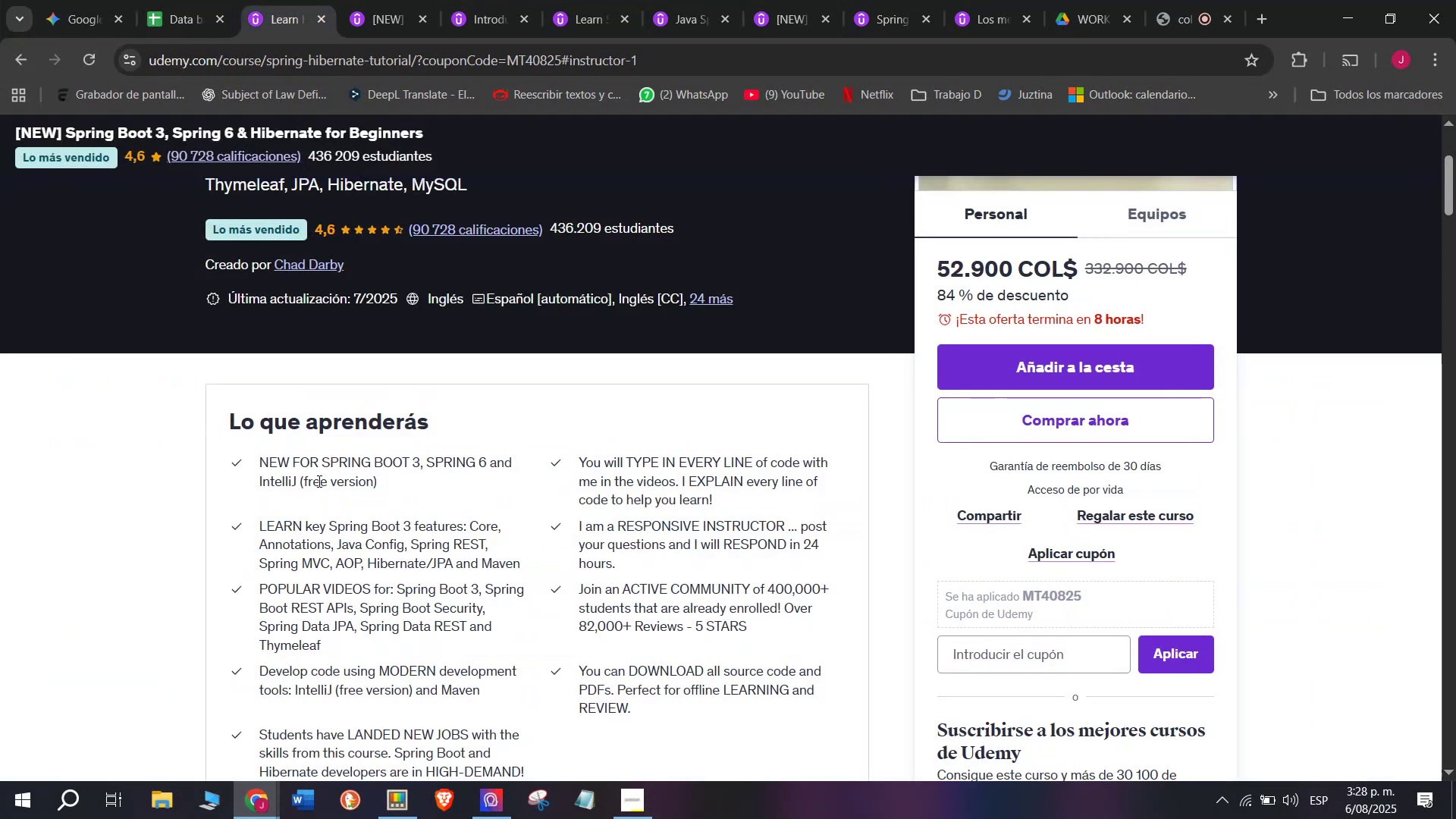 
scroll: coordinate [318, 475], scroll_direction: up, amount: 1.0
 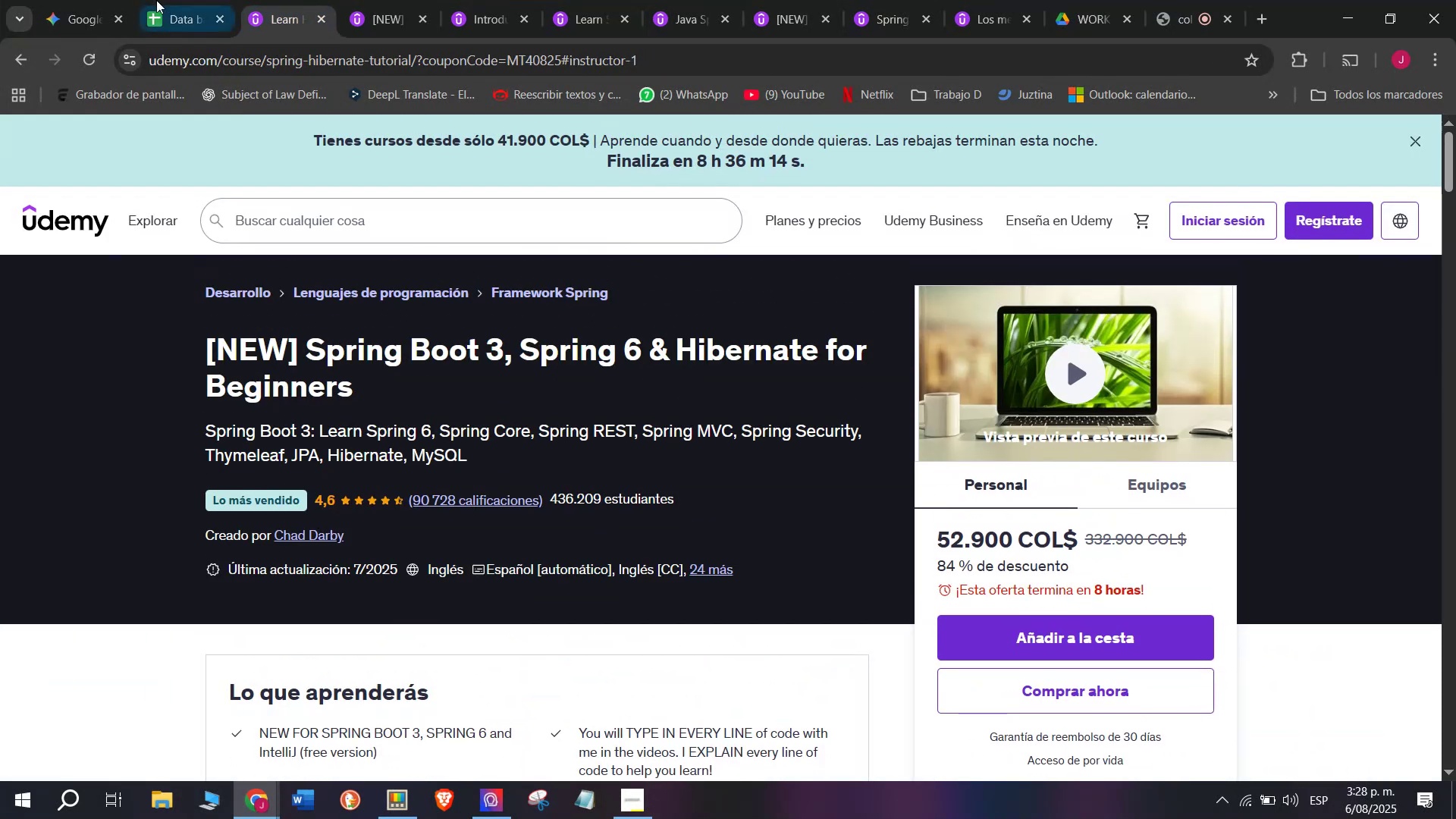 
left_click([160, 0])
 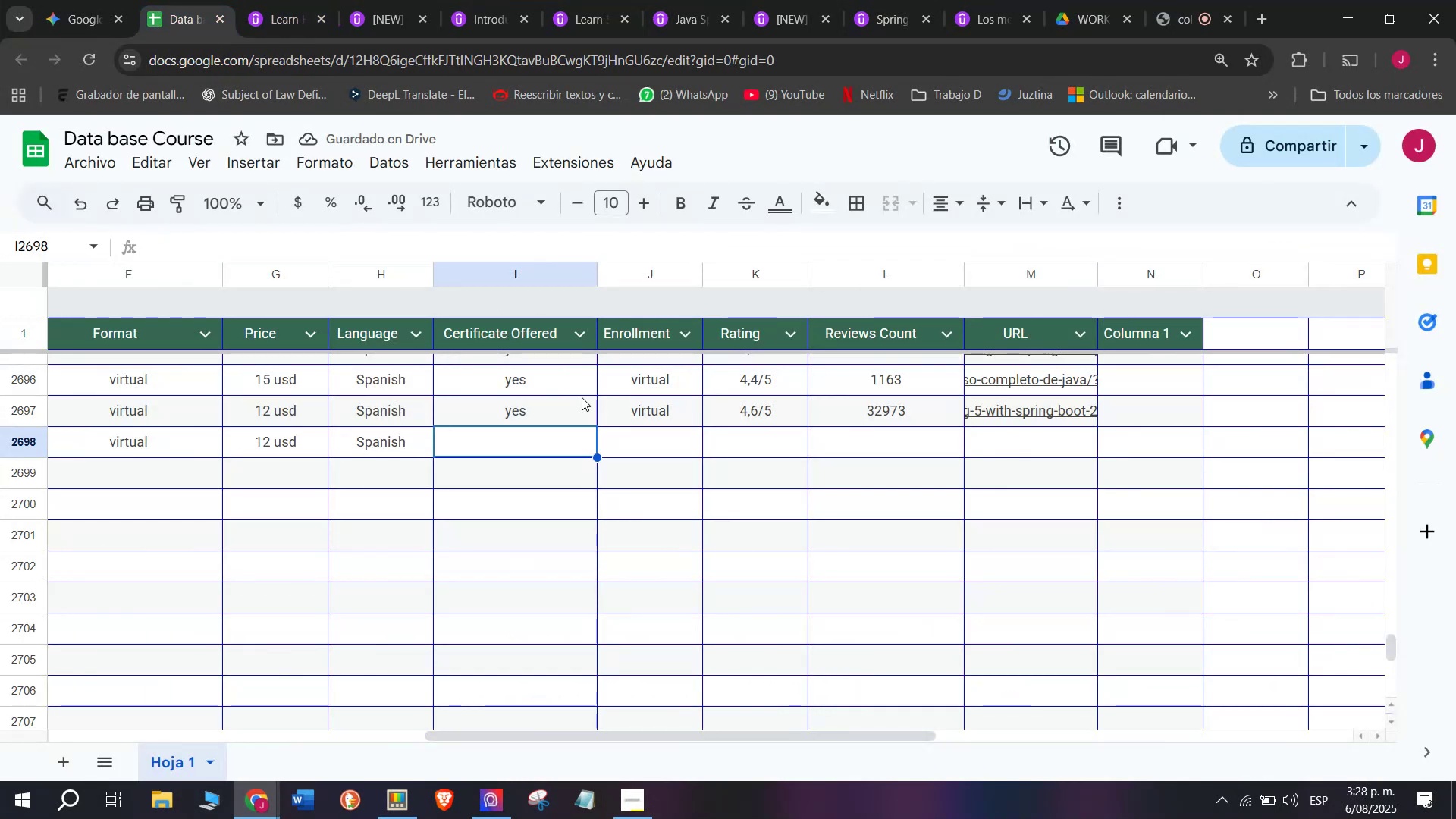 
left_click([507, 400])
 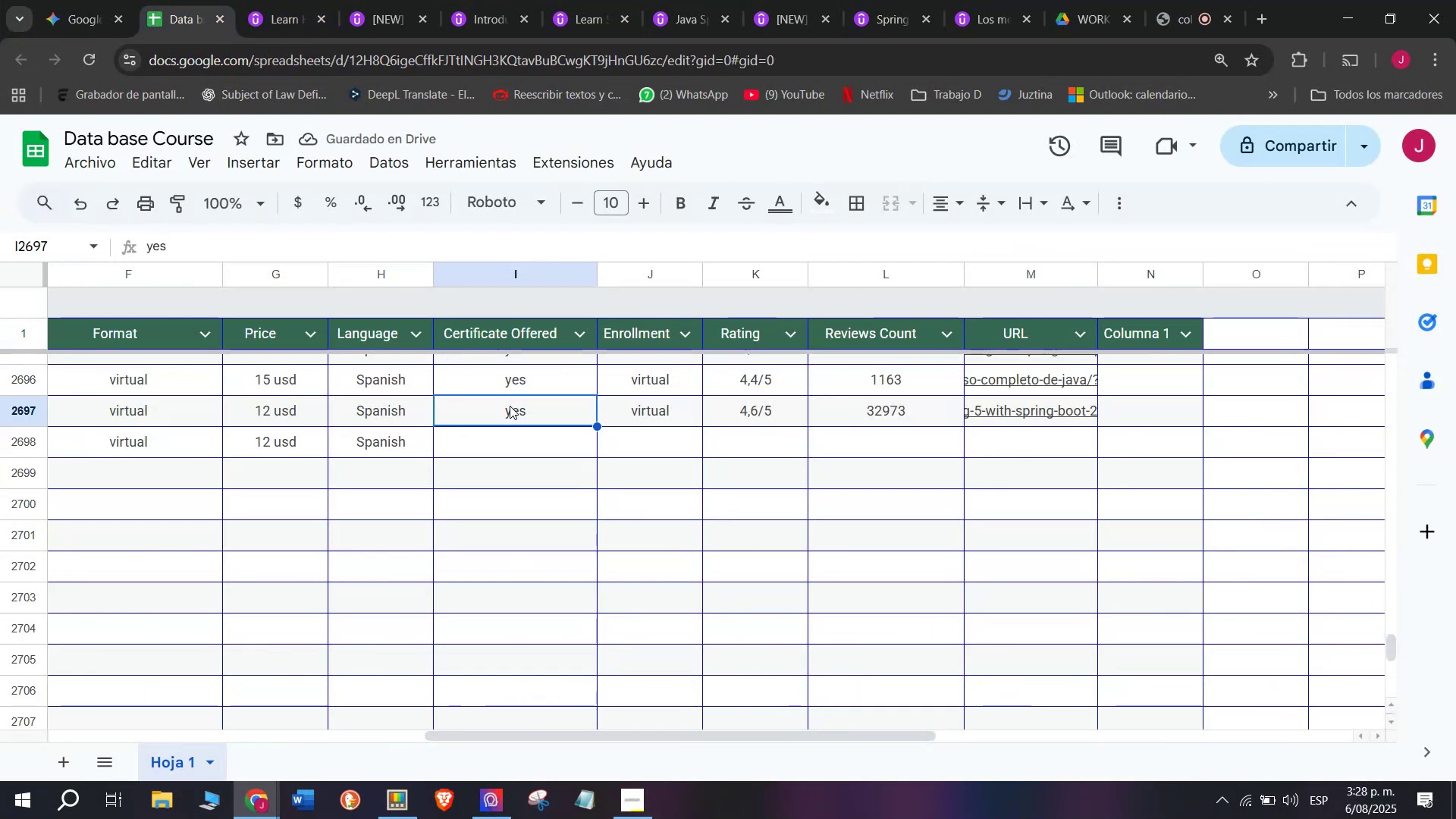 
key(Break)
 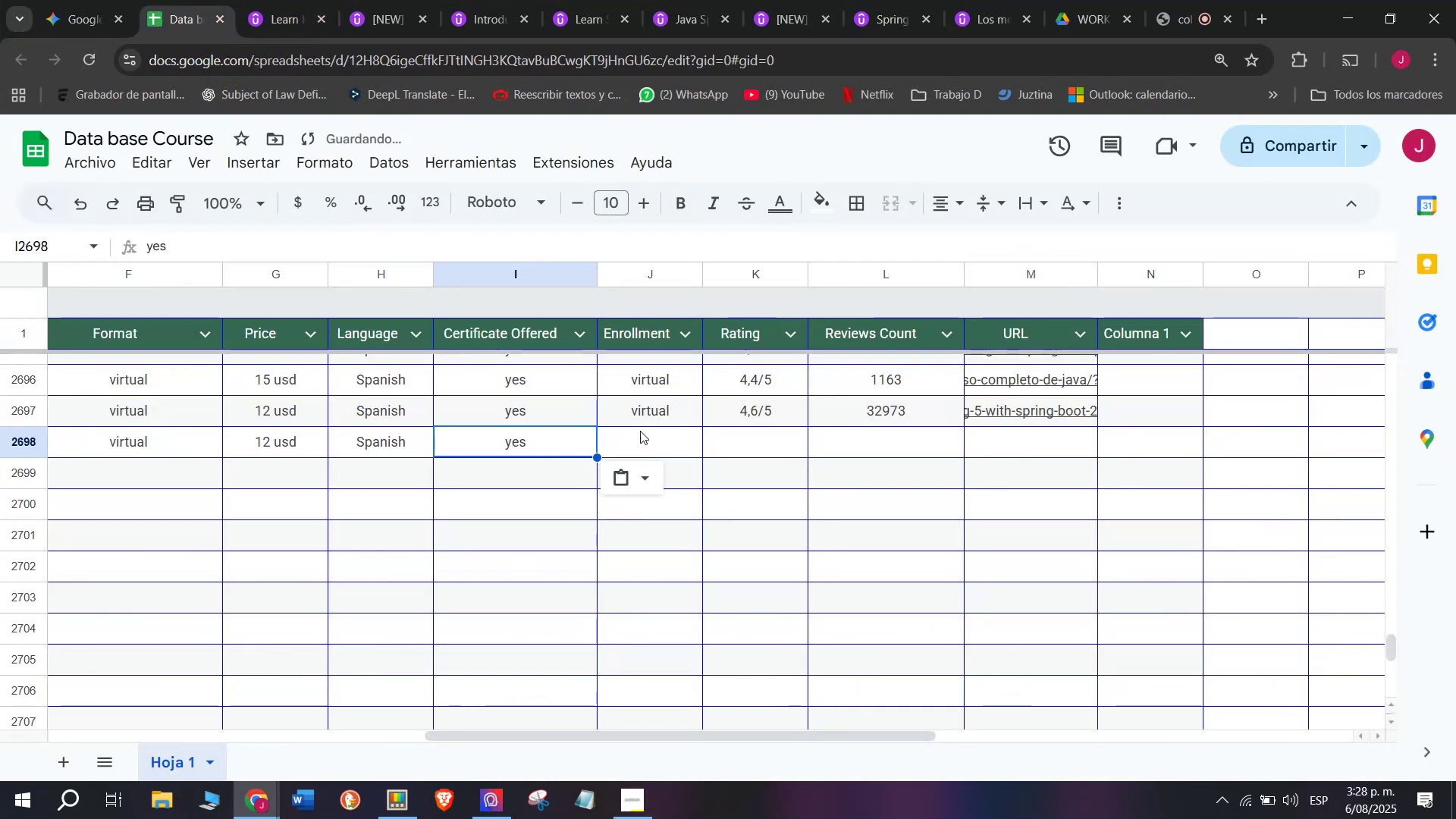 
key(Control+ControlLeft)
 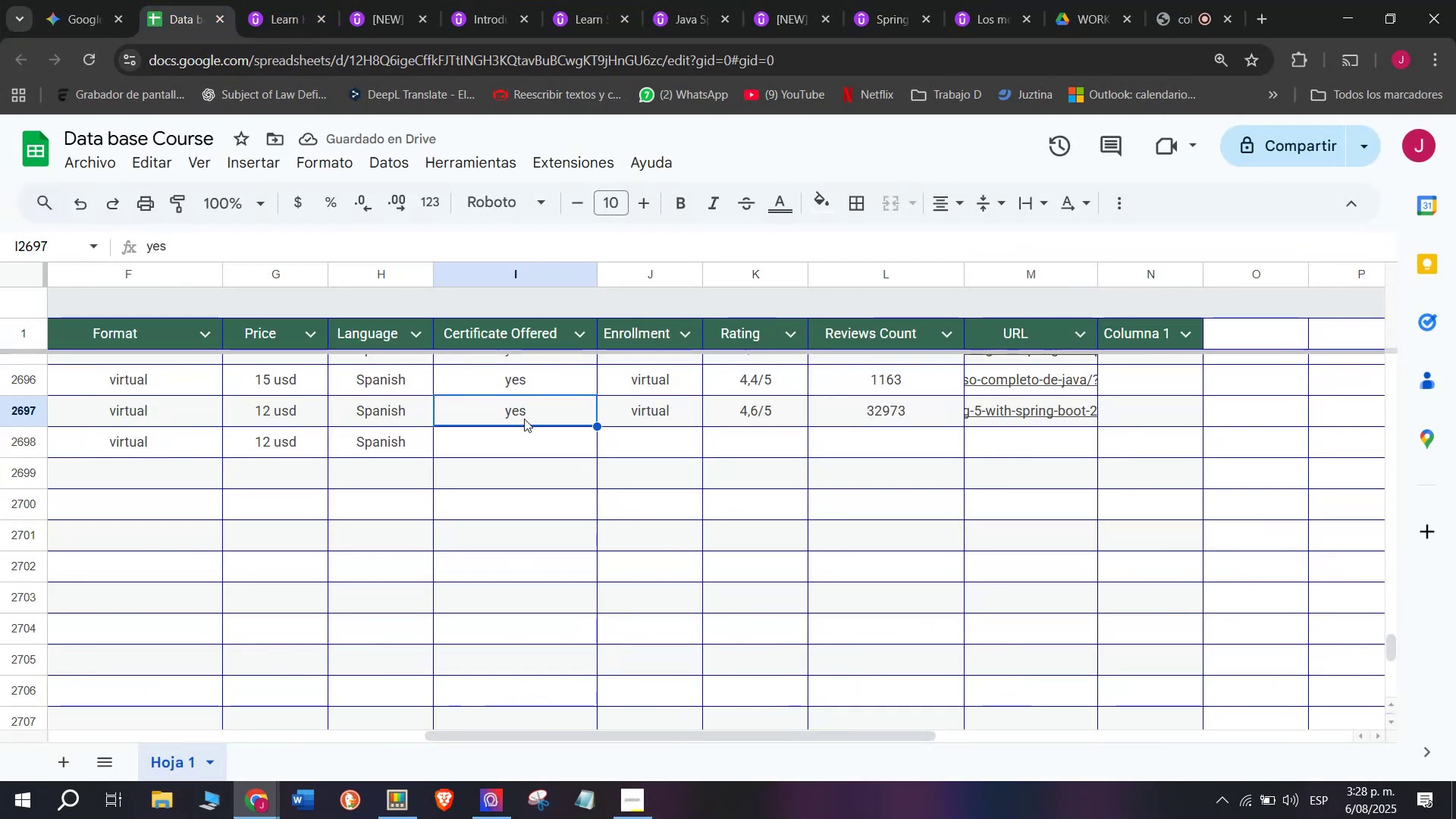 
key(Control+C)
 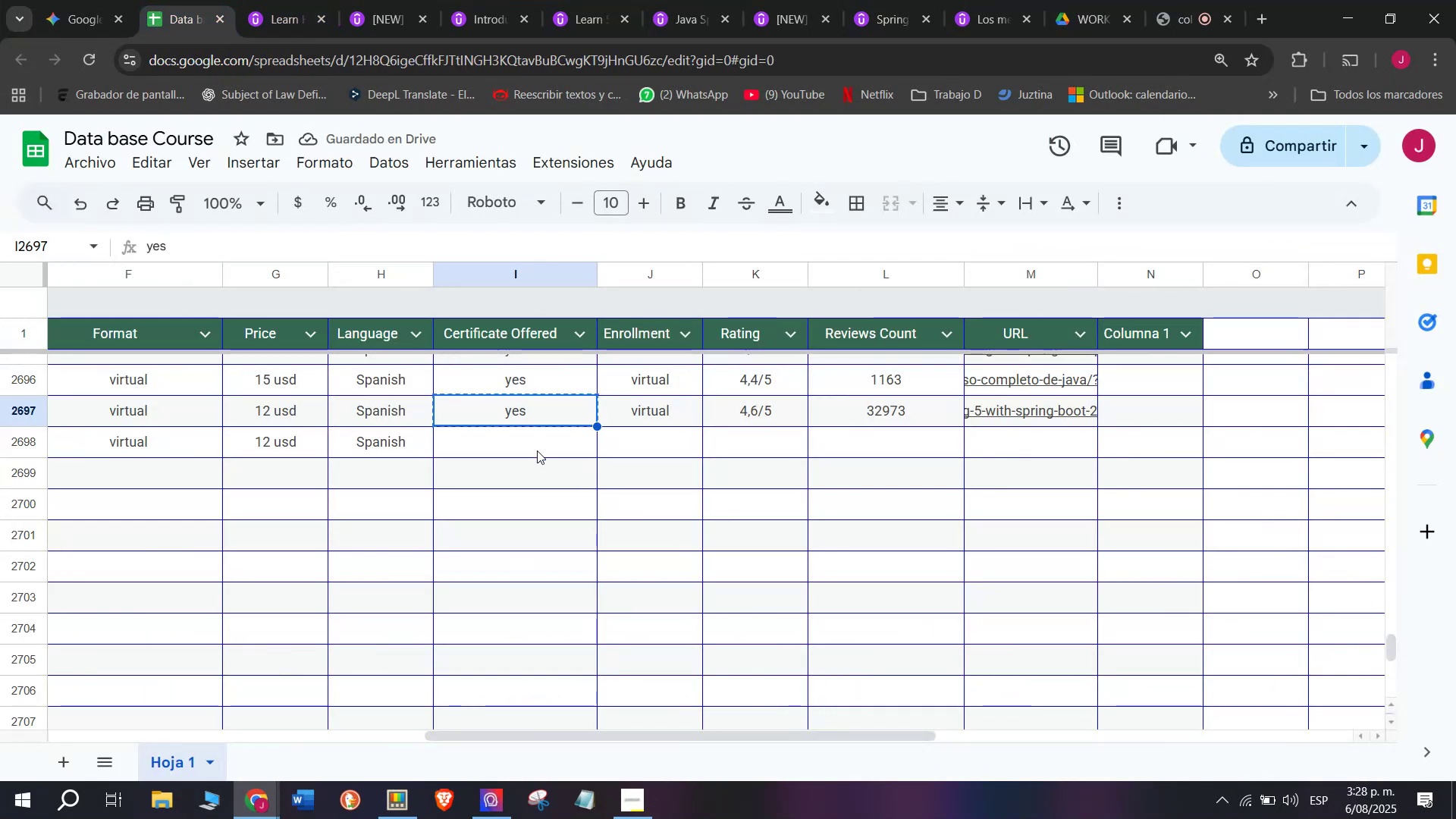 
left_click([537, 450])
 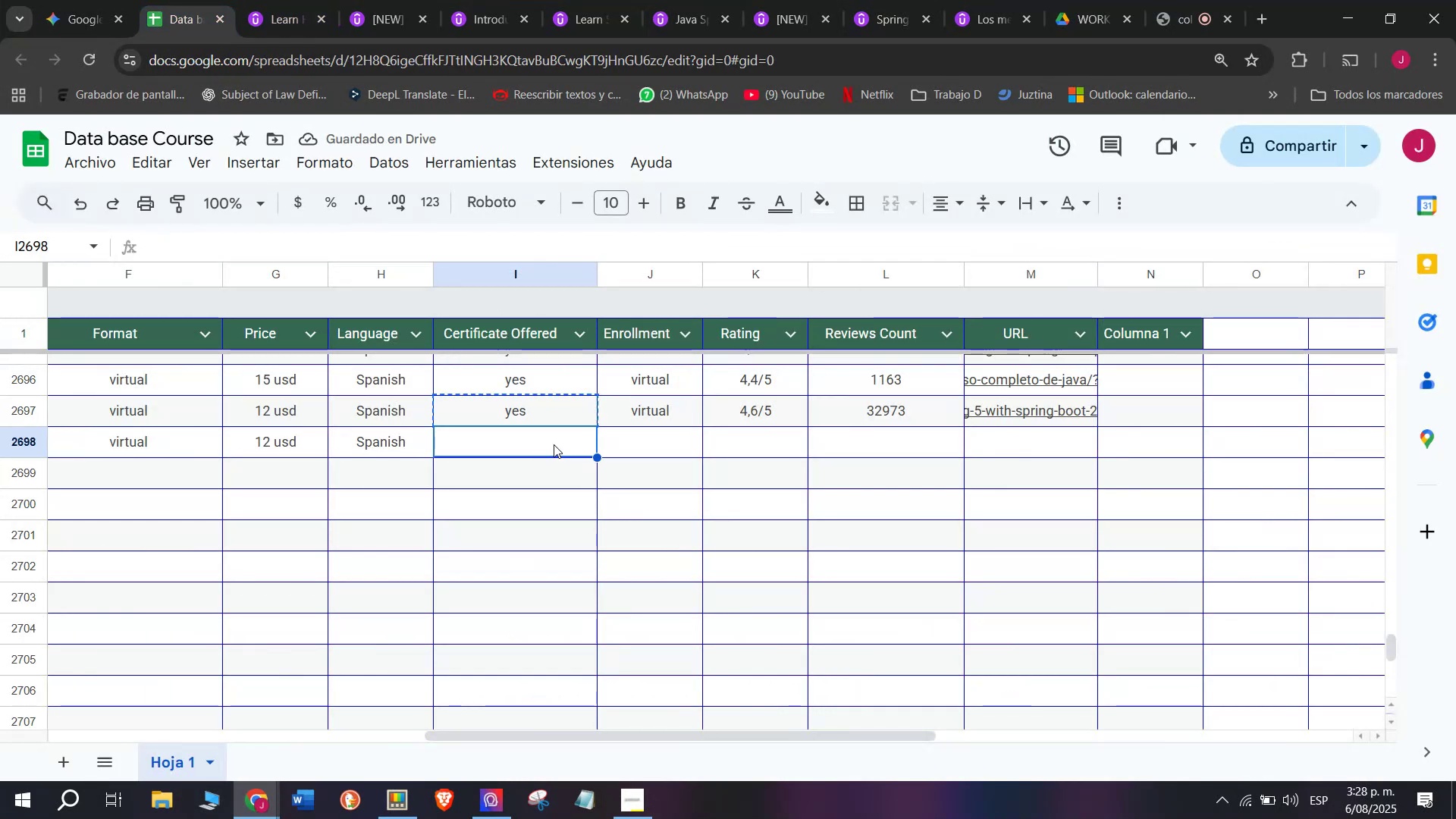 
key(Control+ControlLeft)
 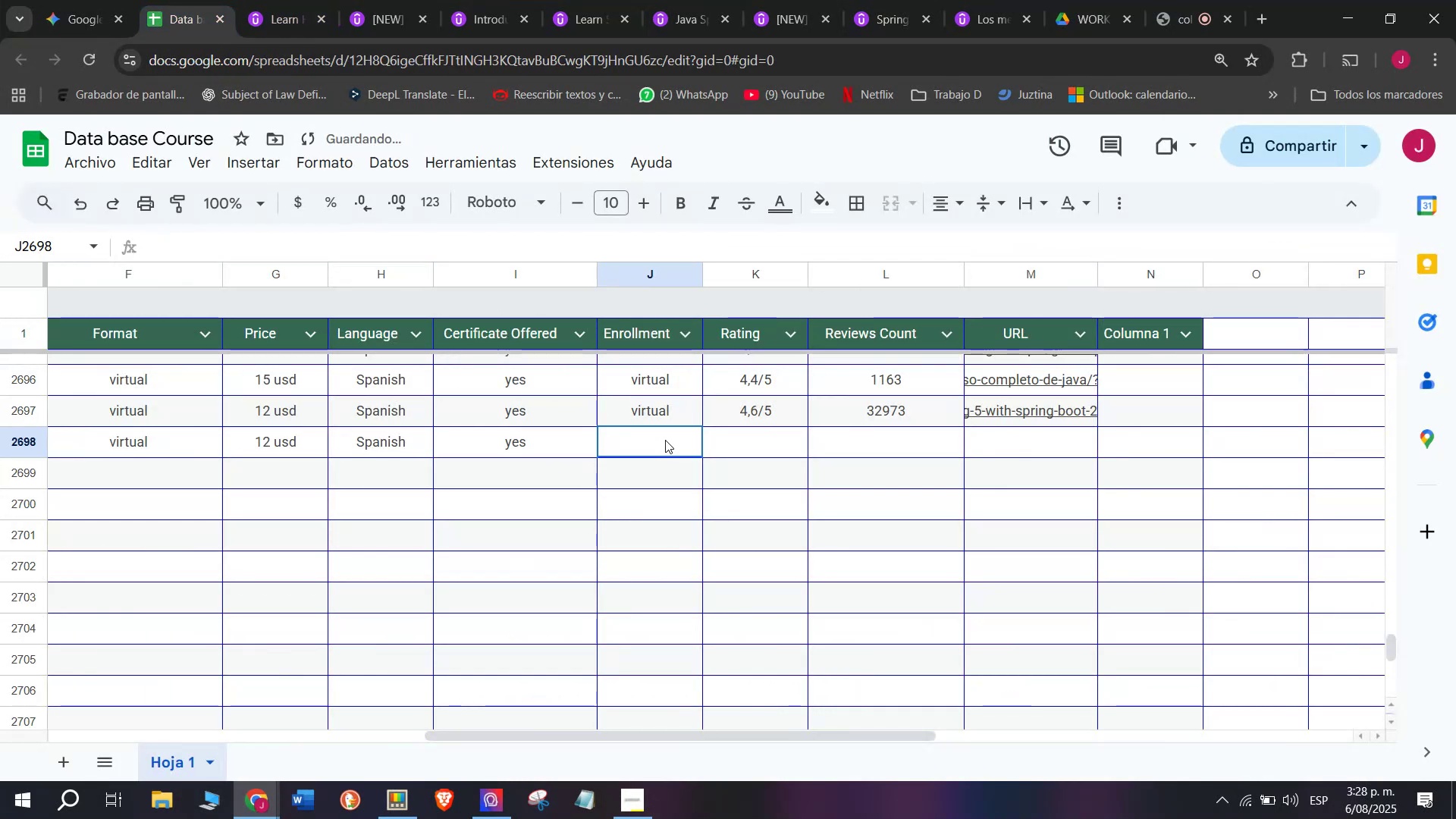 
key(Z)
 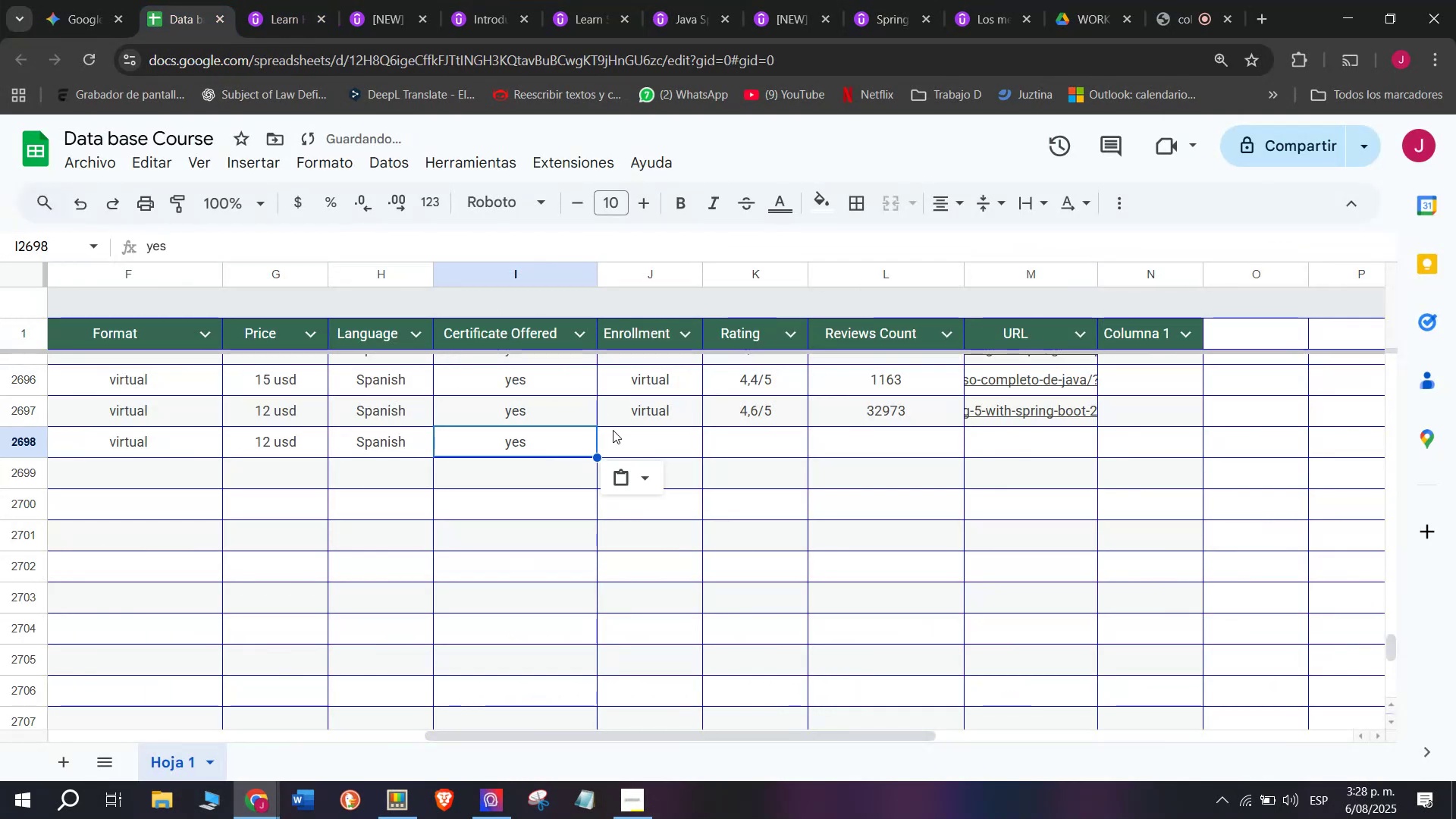 
key(Control+V)
 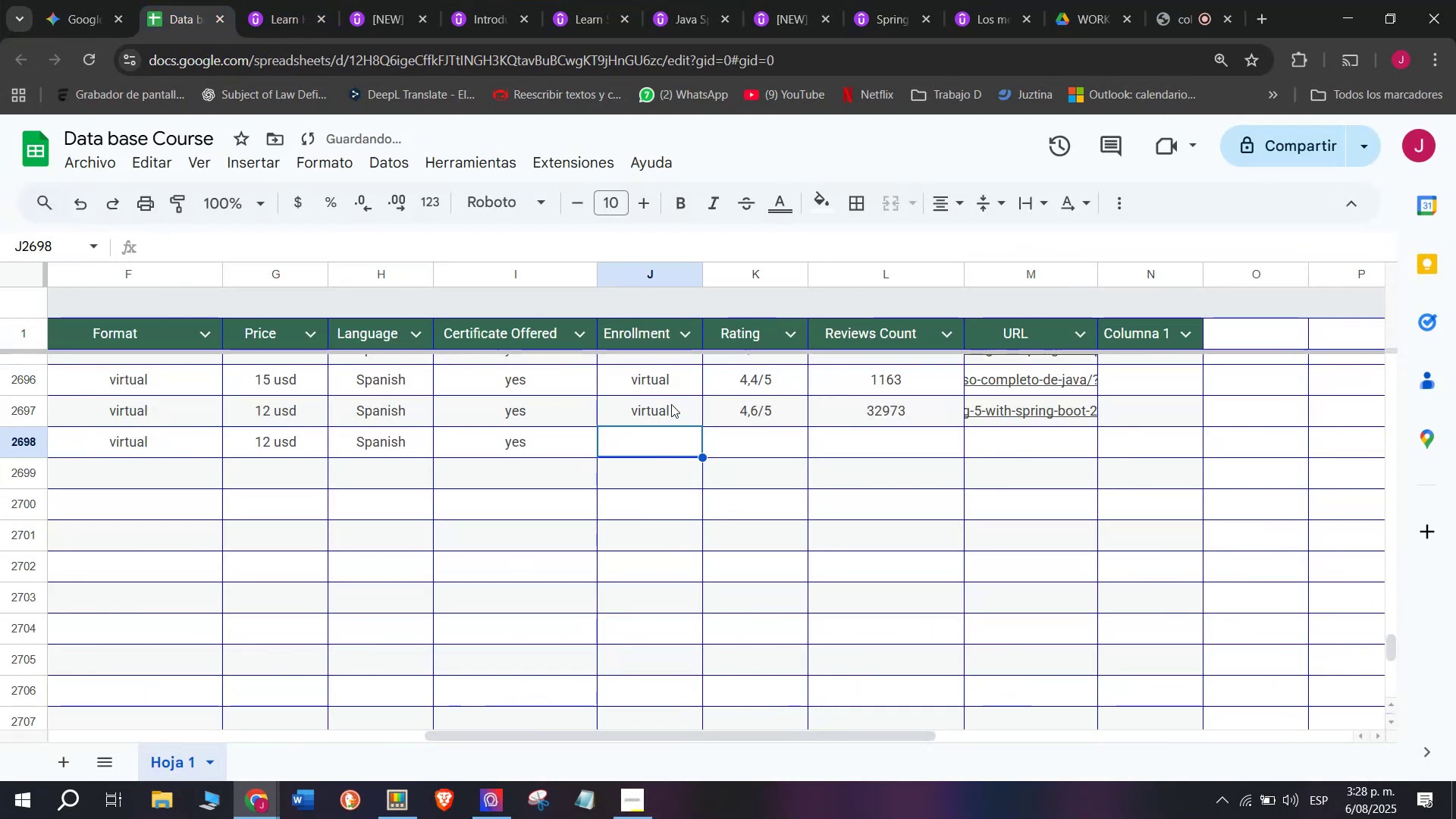 
double_click([672, 404])
 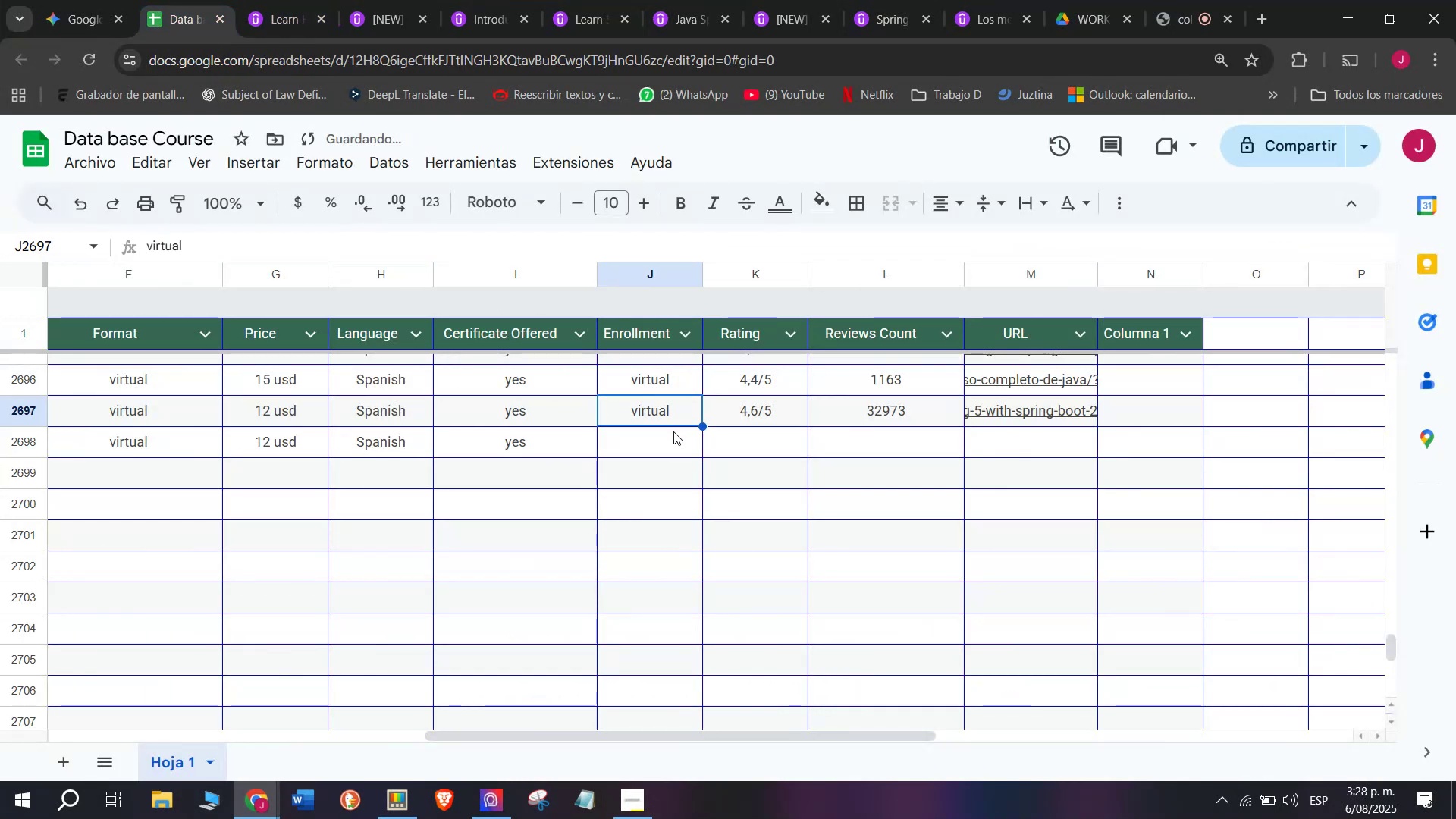 
key(Control+ControlLeft)
 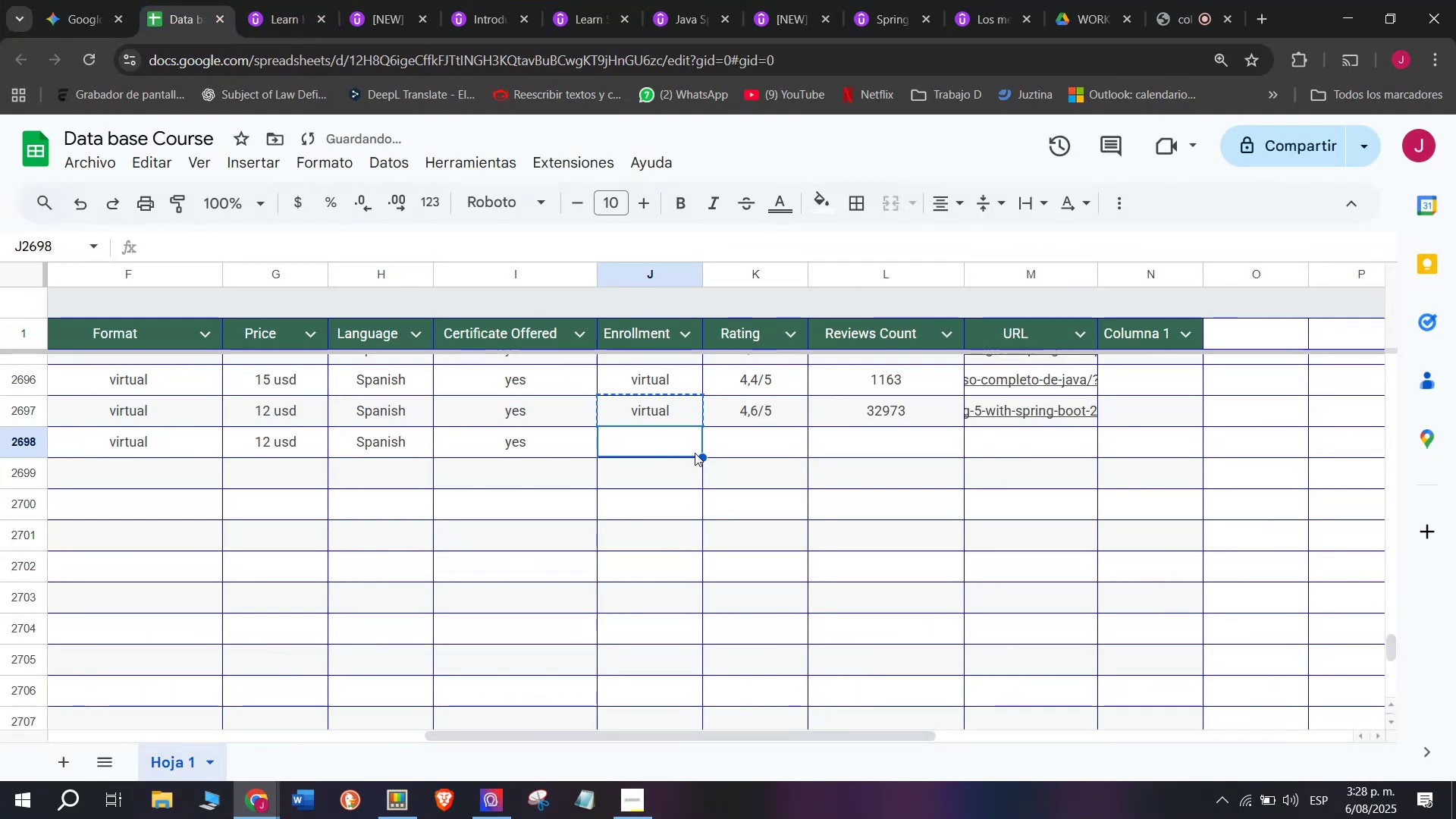 
key(Break)
 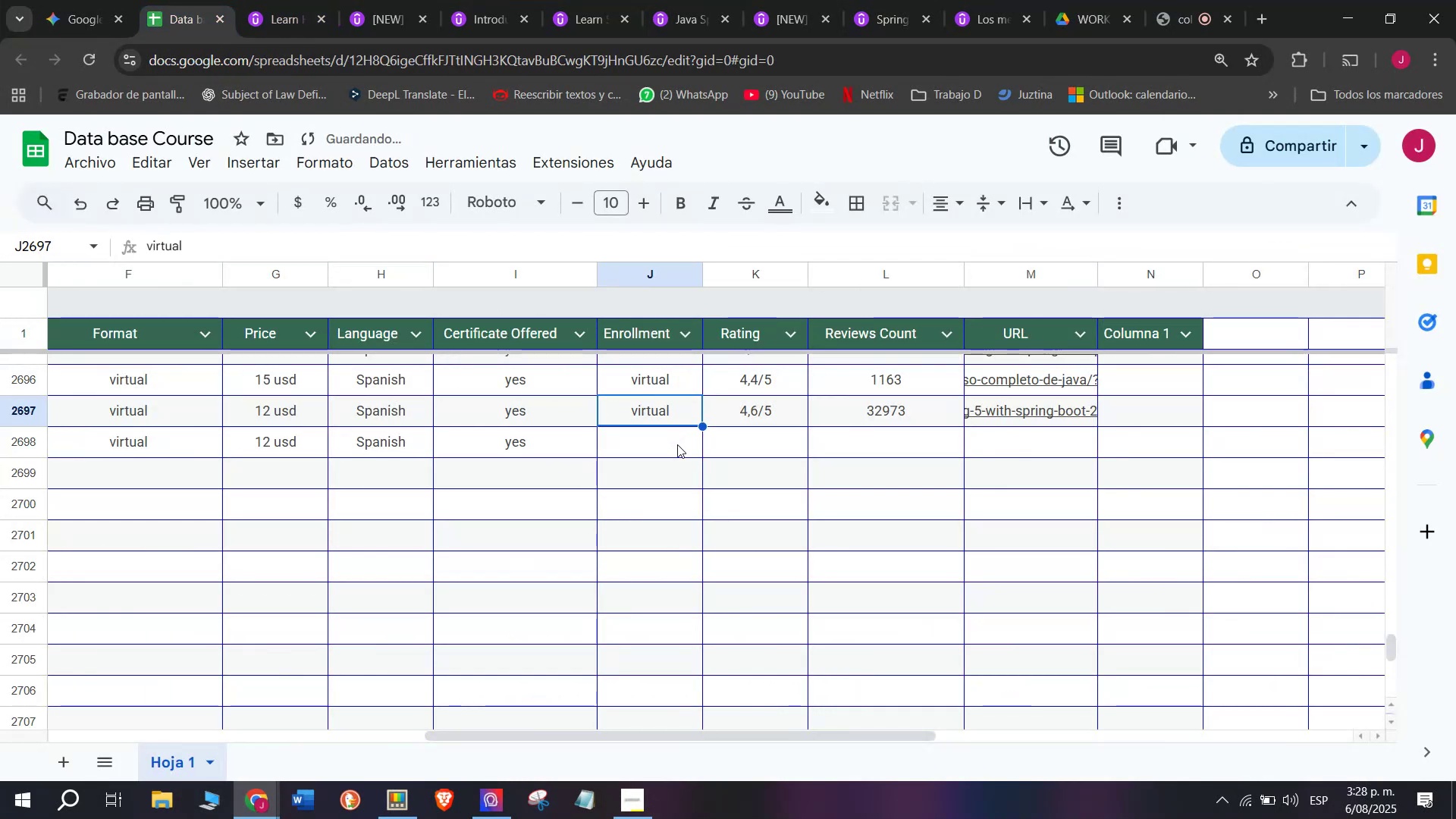 
key(Control+C)
 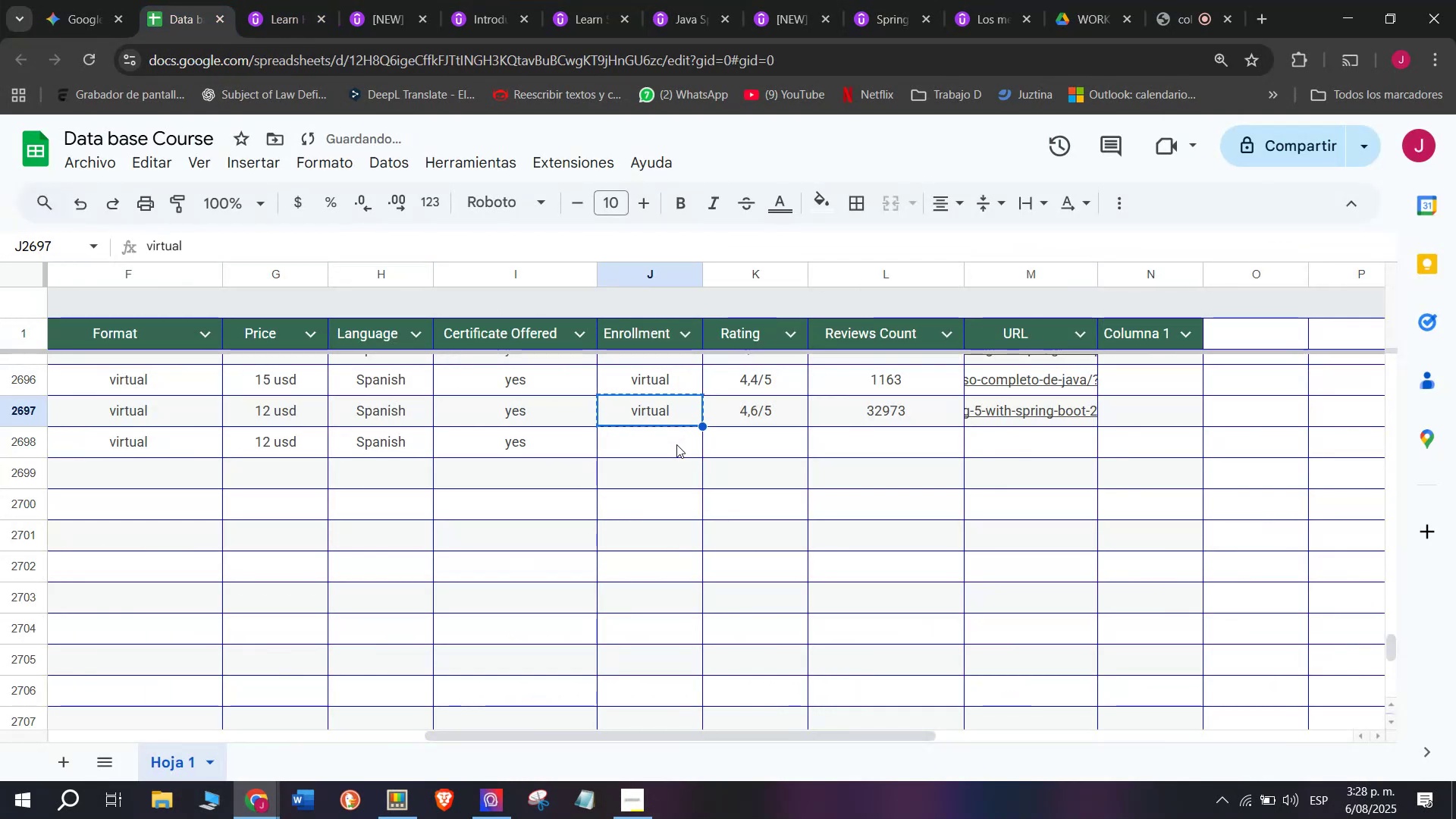 
left_click([675, 444])
 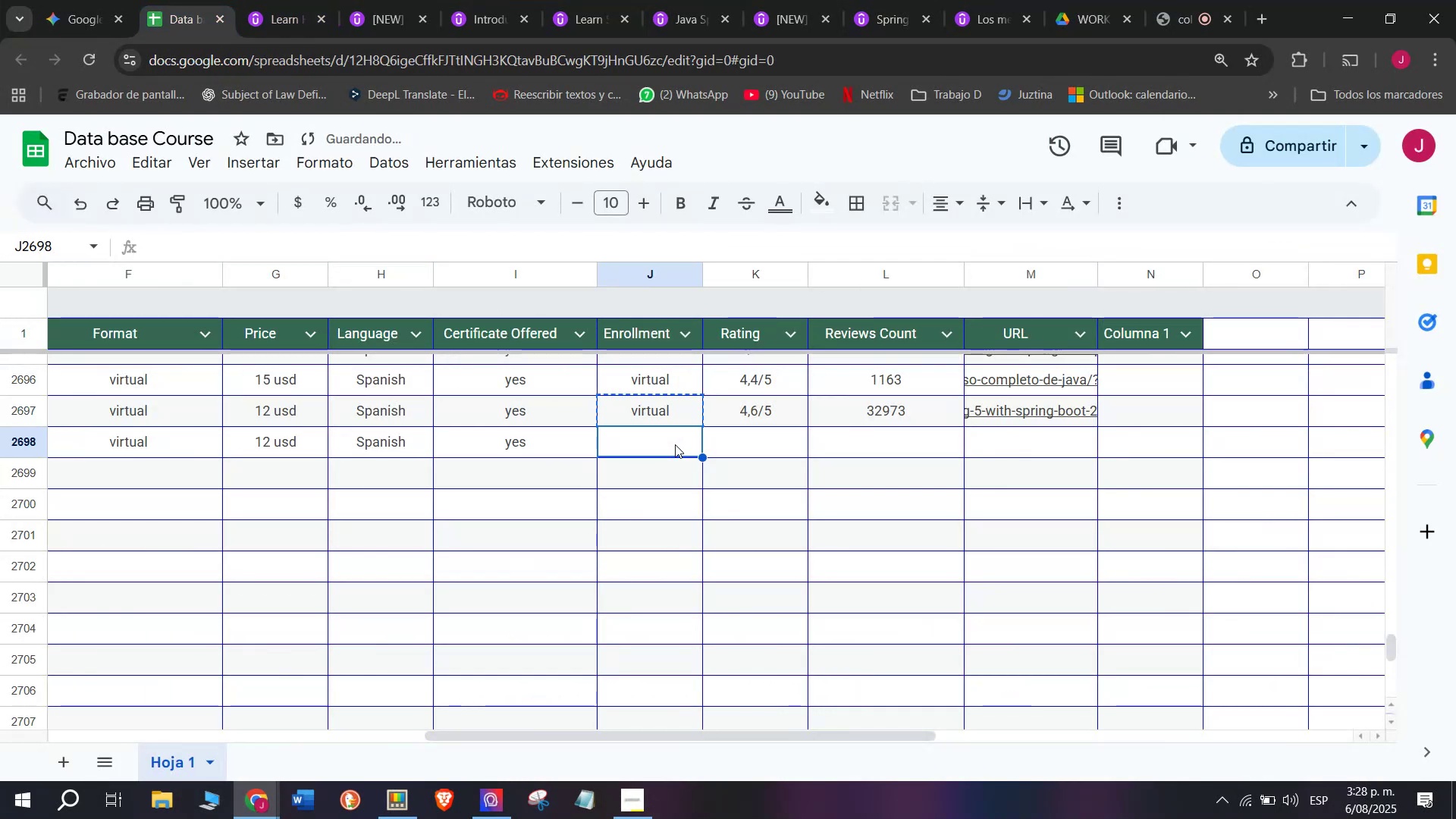 
key(Z)
 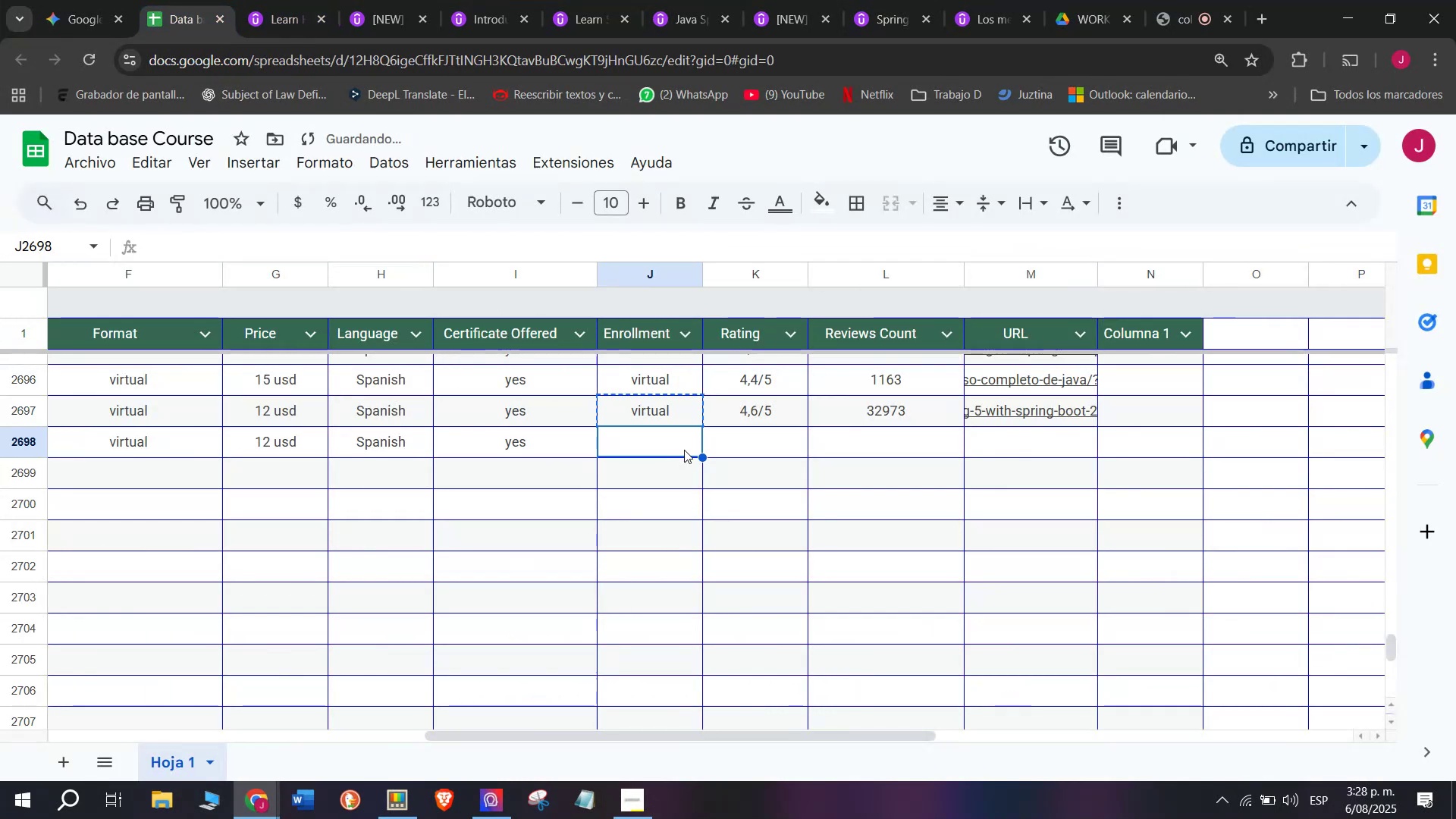 
key(Control+ControlLeft)
 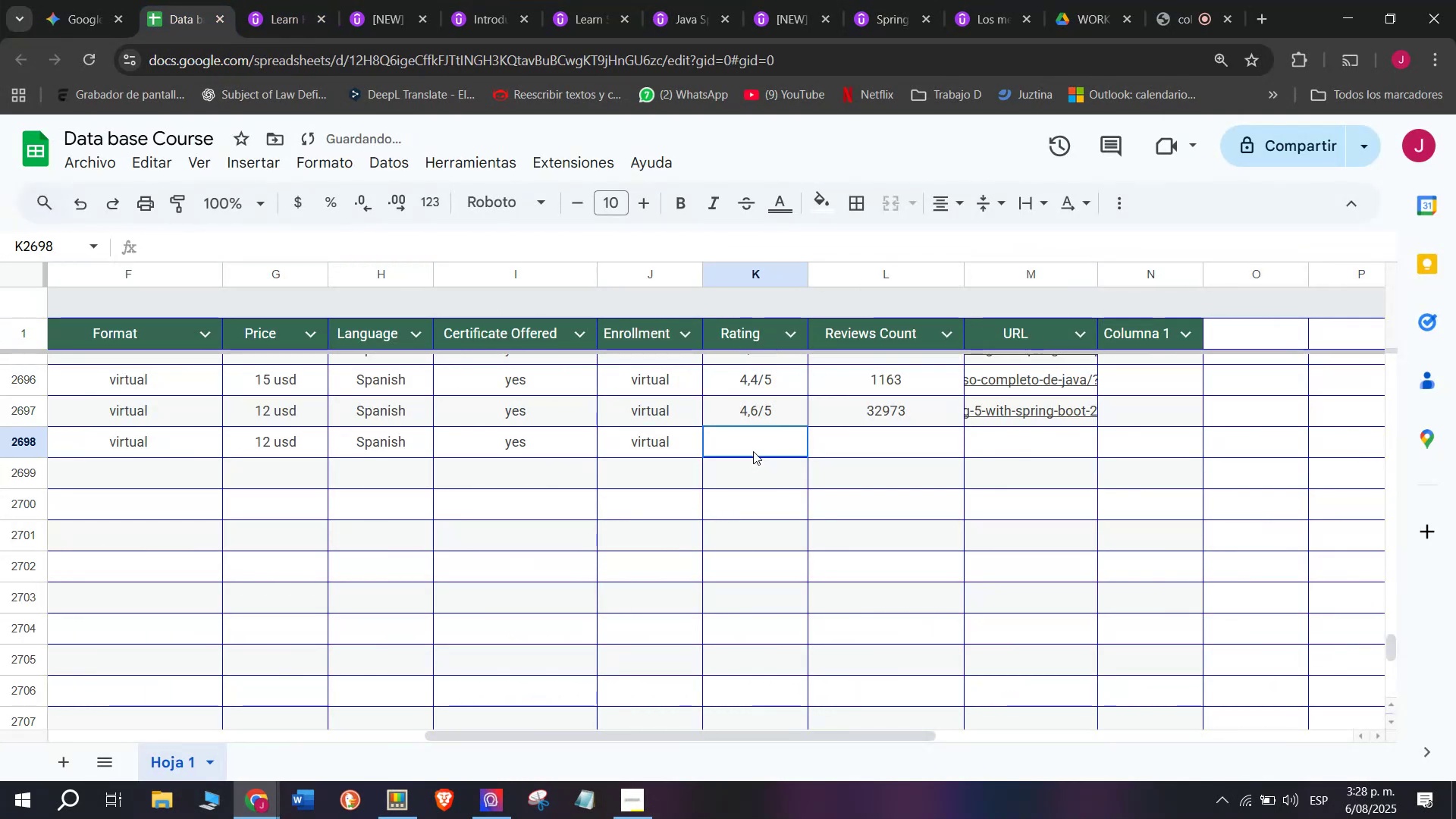 
key(Control+V)
 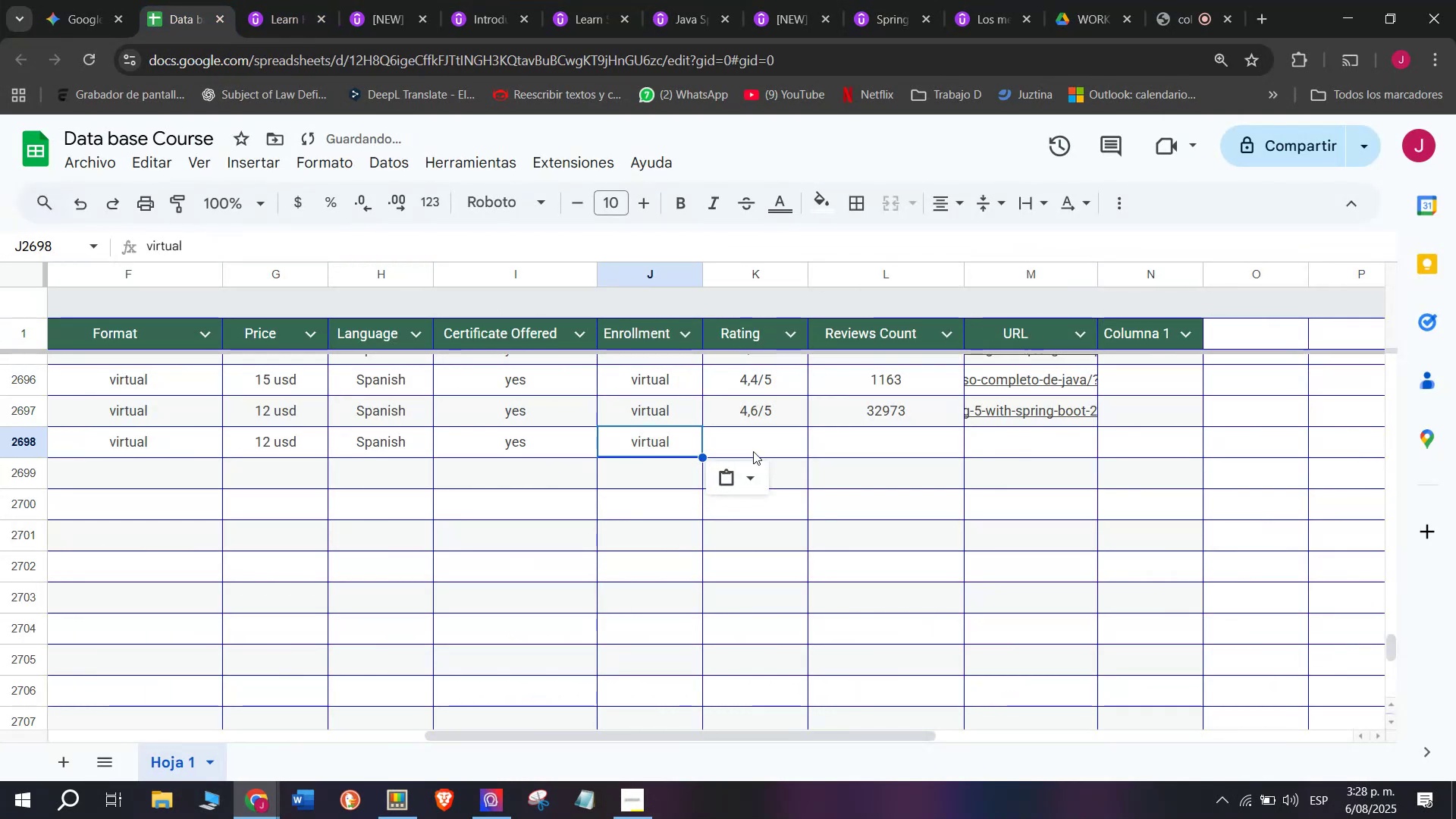 
left_click([753, 451])
 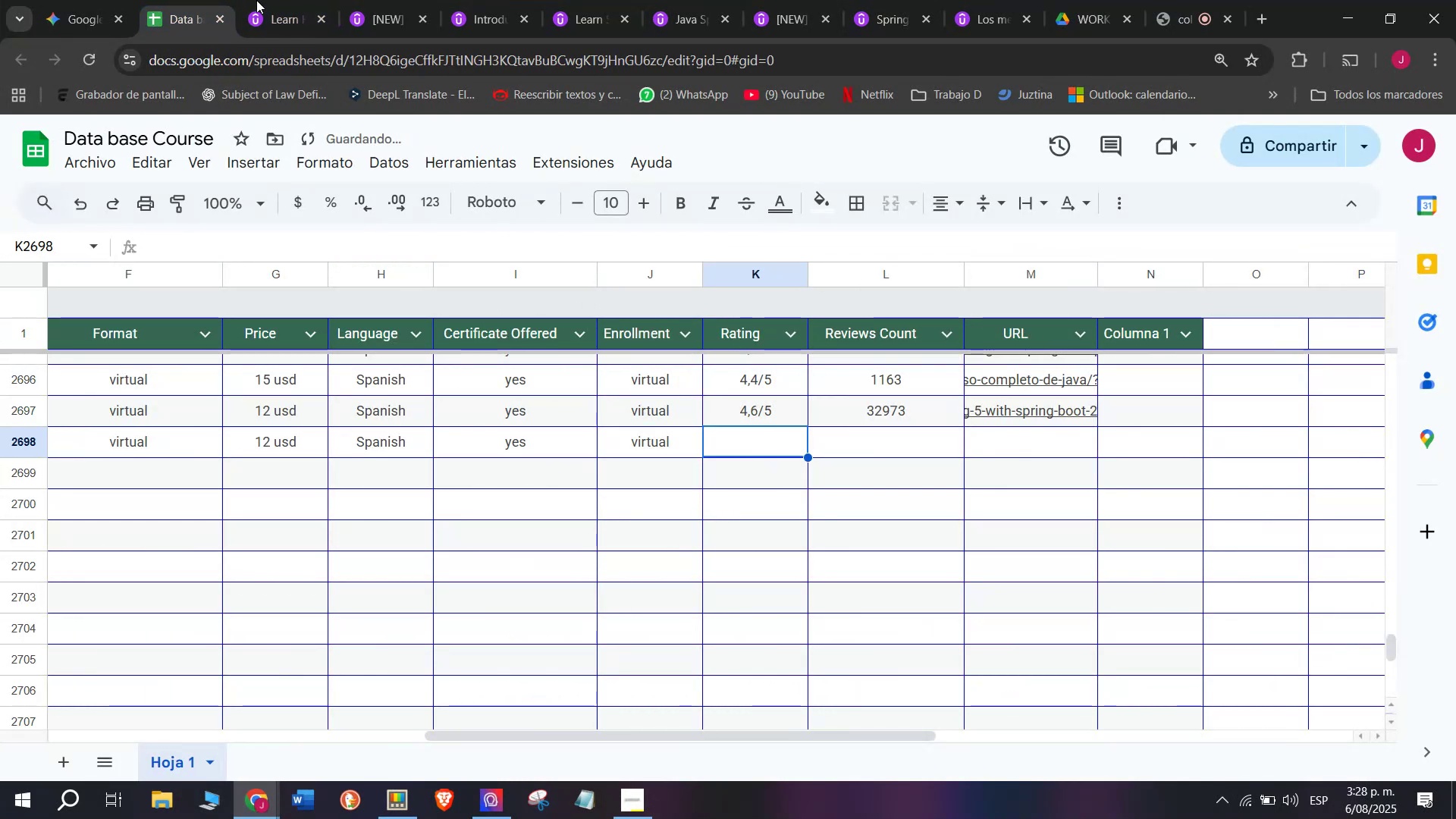 
left_click([265, 0])
 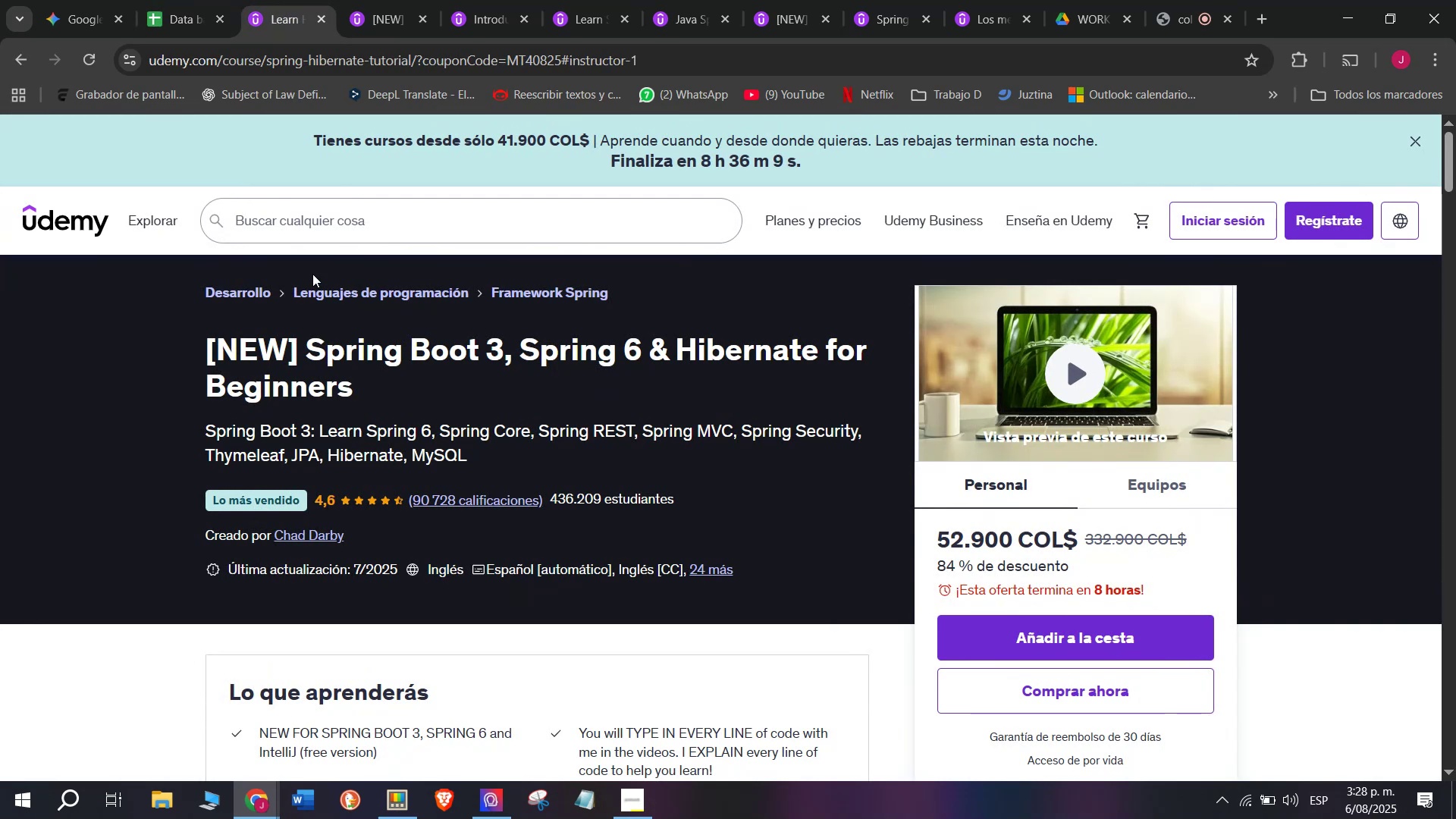 
left_click([167, 0])
 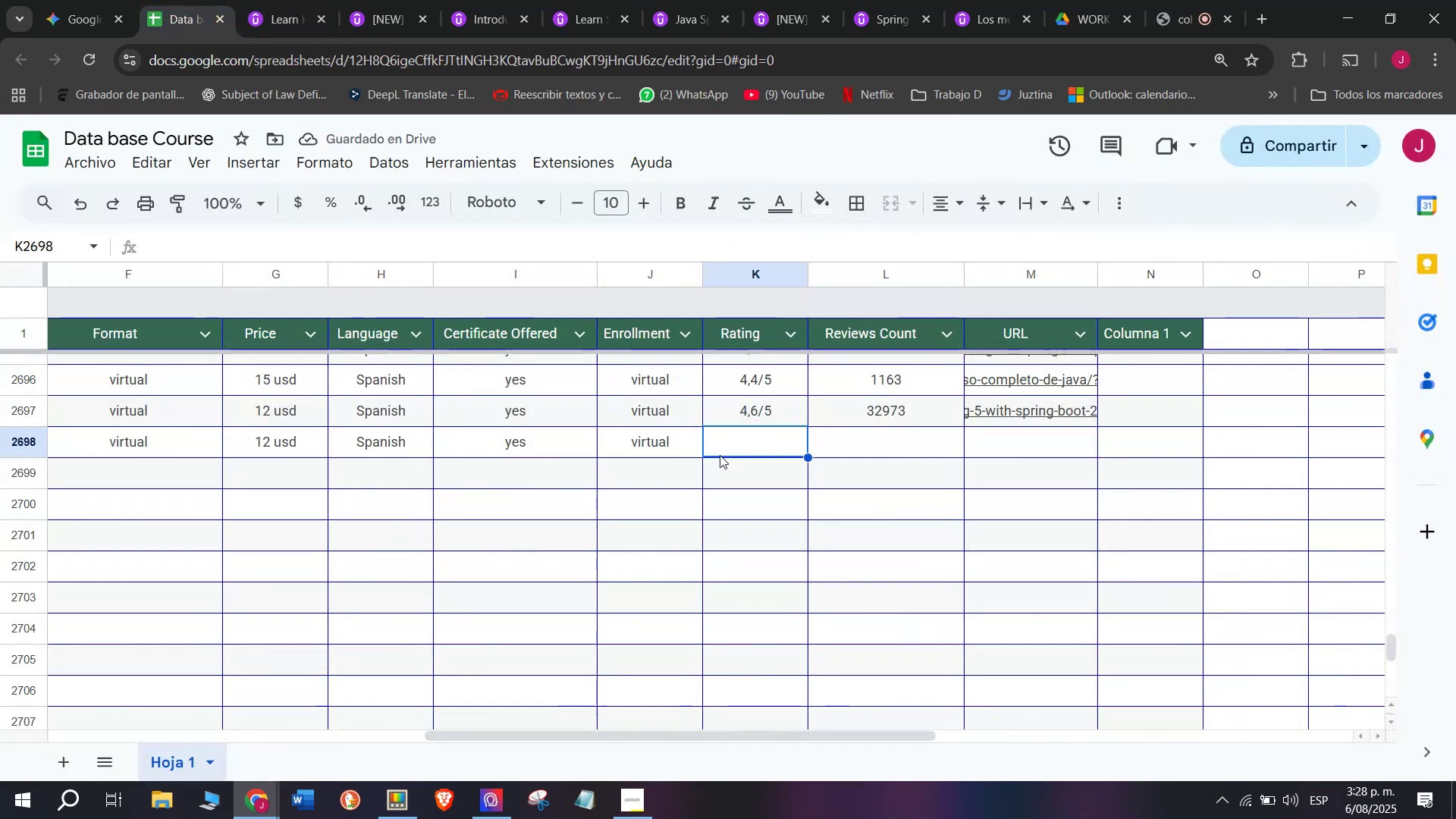 
left_click([735, 419])
 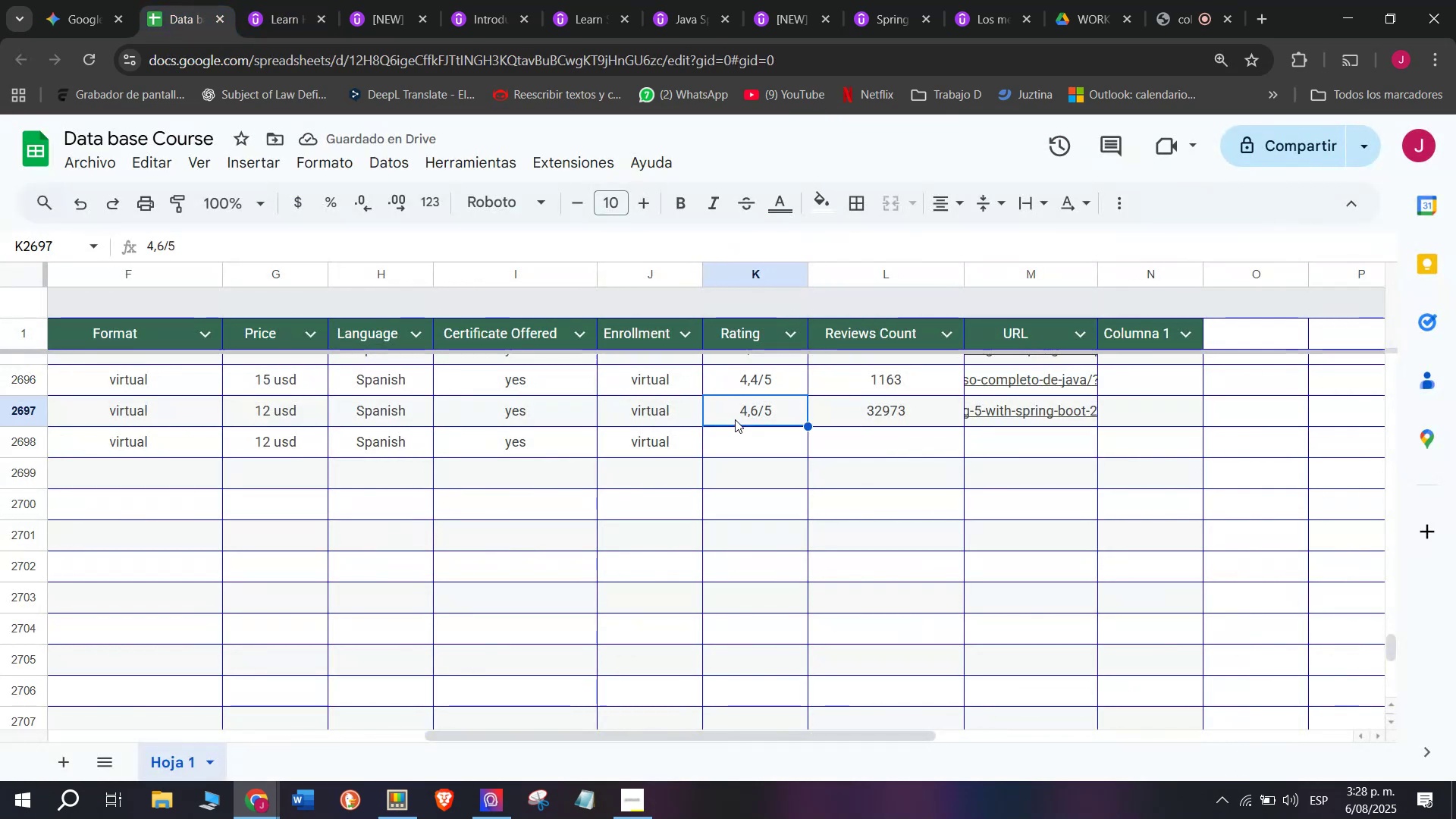 
key(Break)
 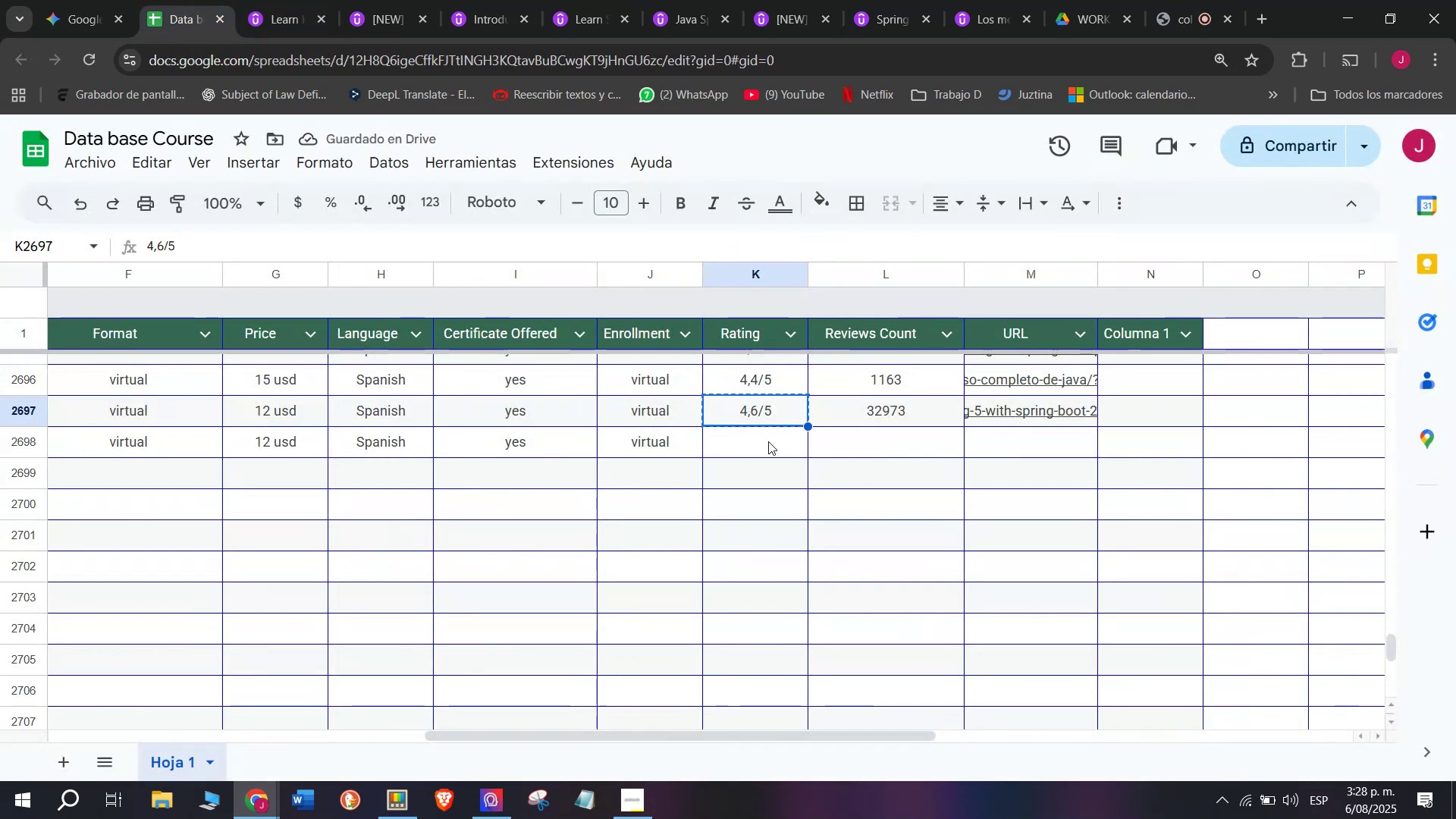 
key(Control+ControlLeft)
 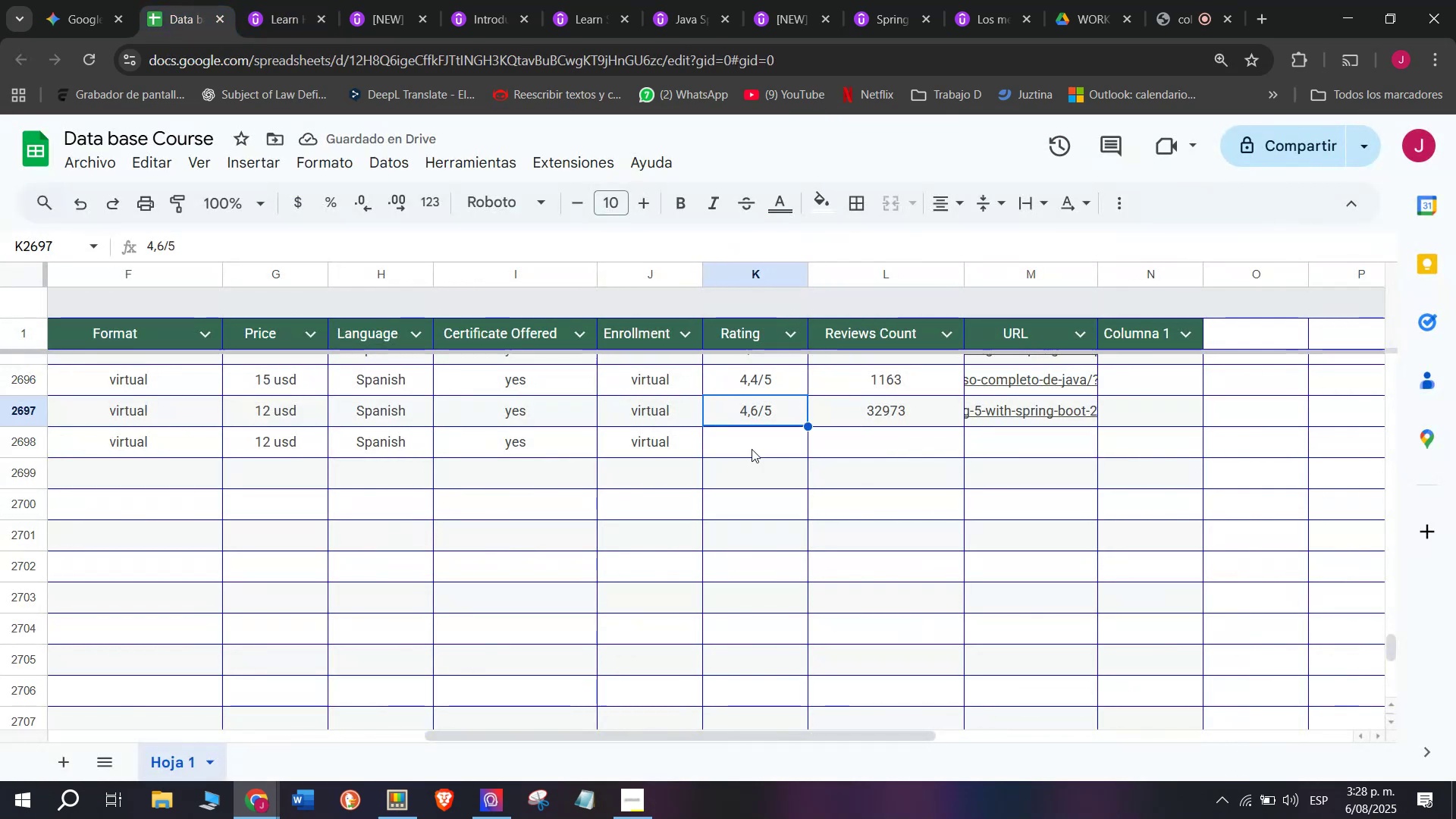 
key(Control+C)
 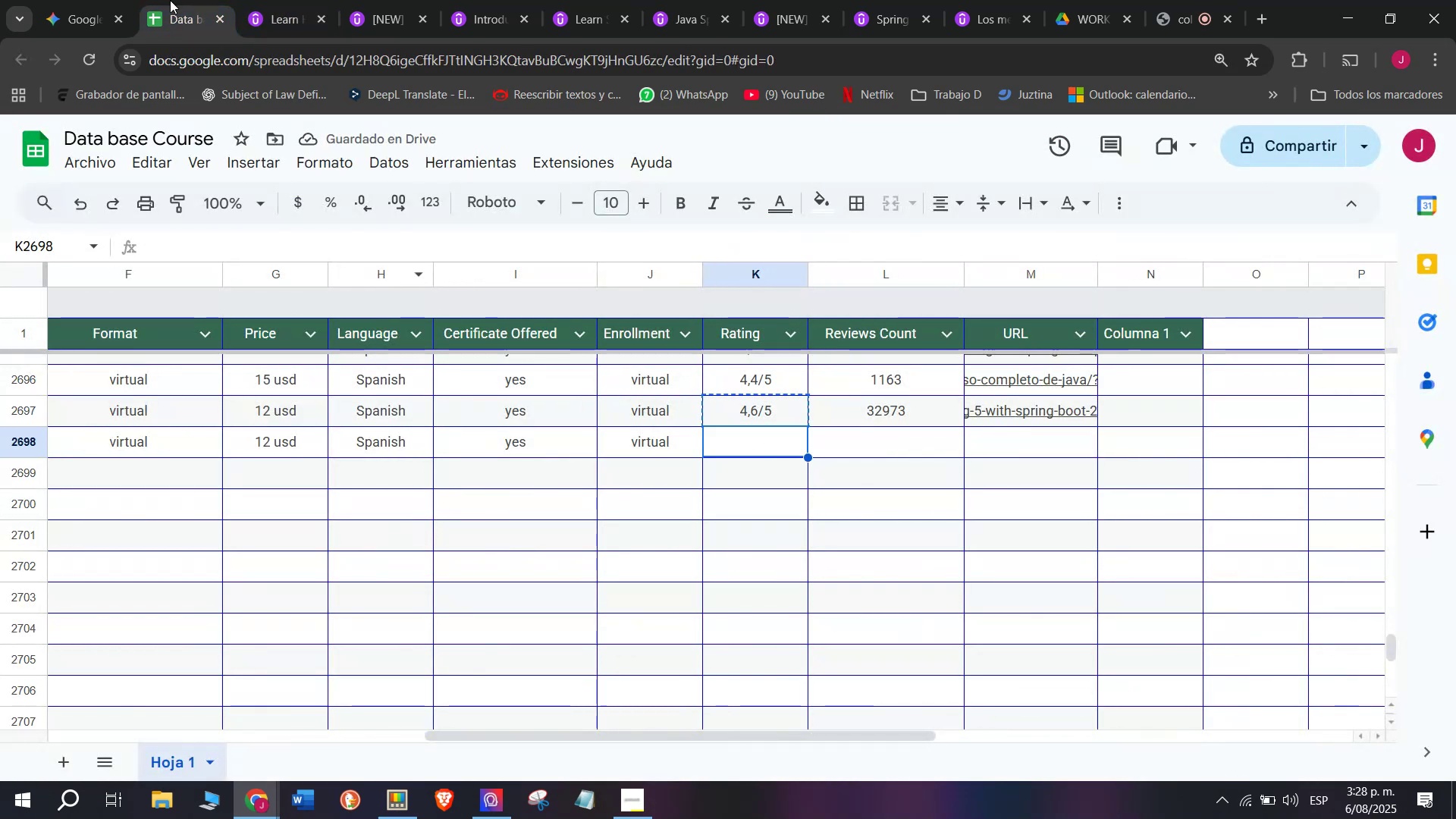 
left_click([250, 0])
 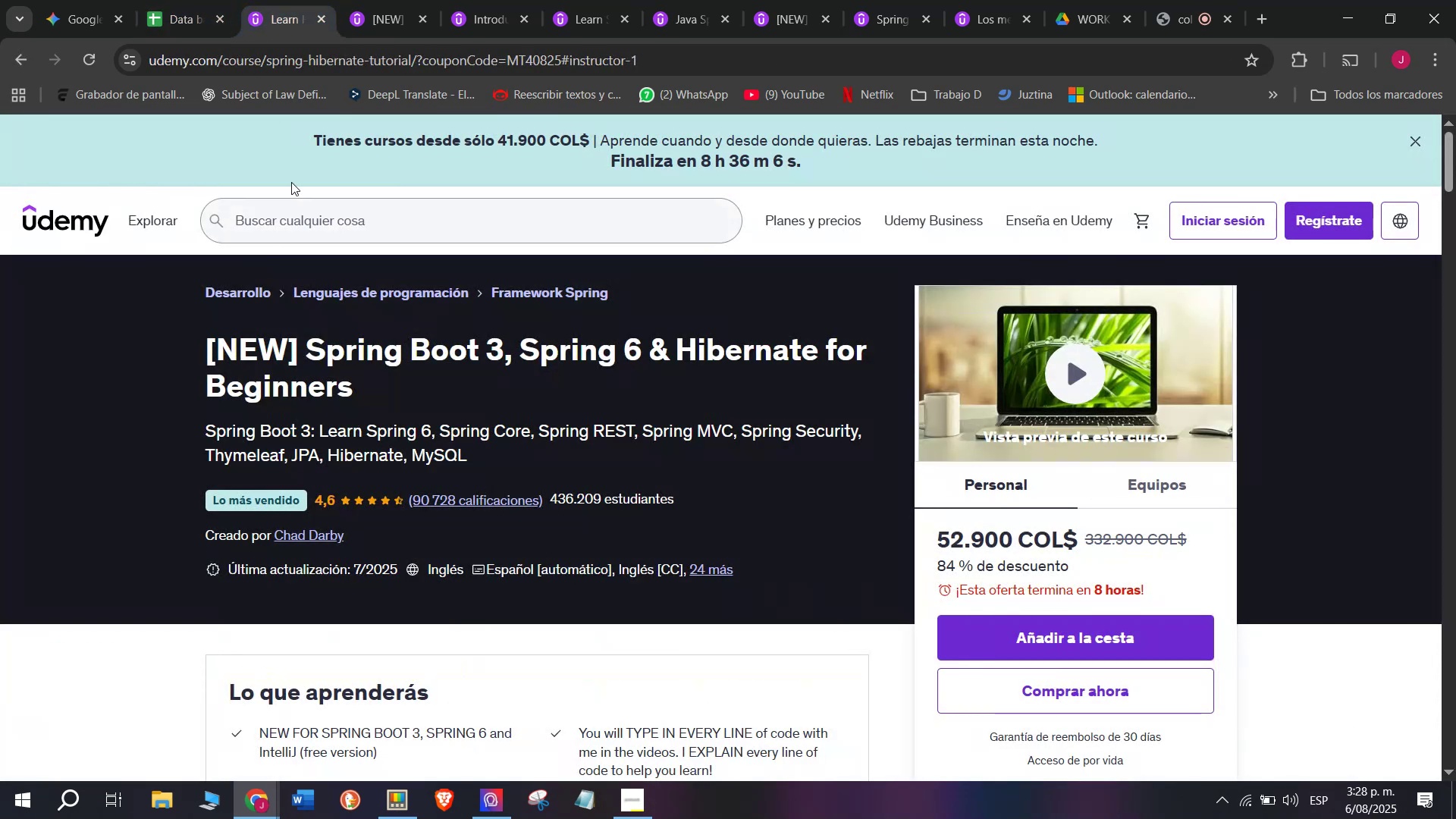 
left_click([193, 0])
 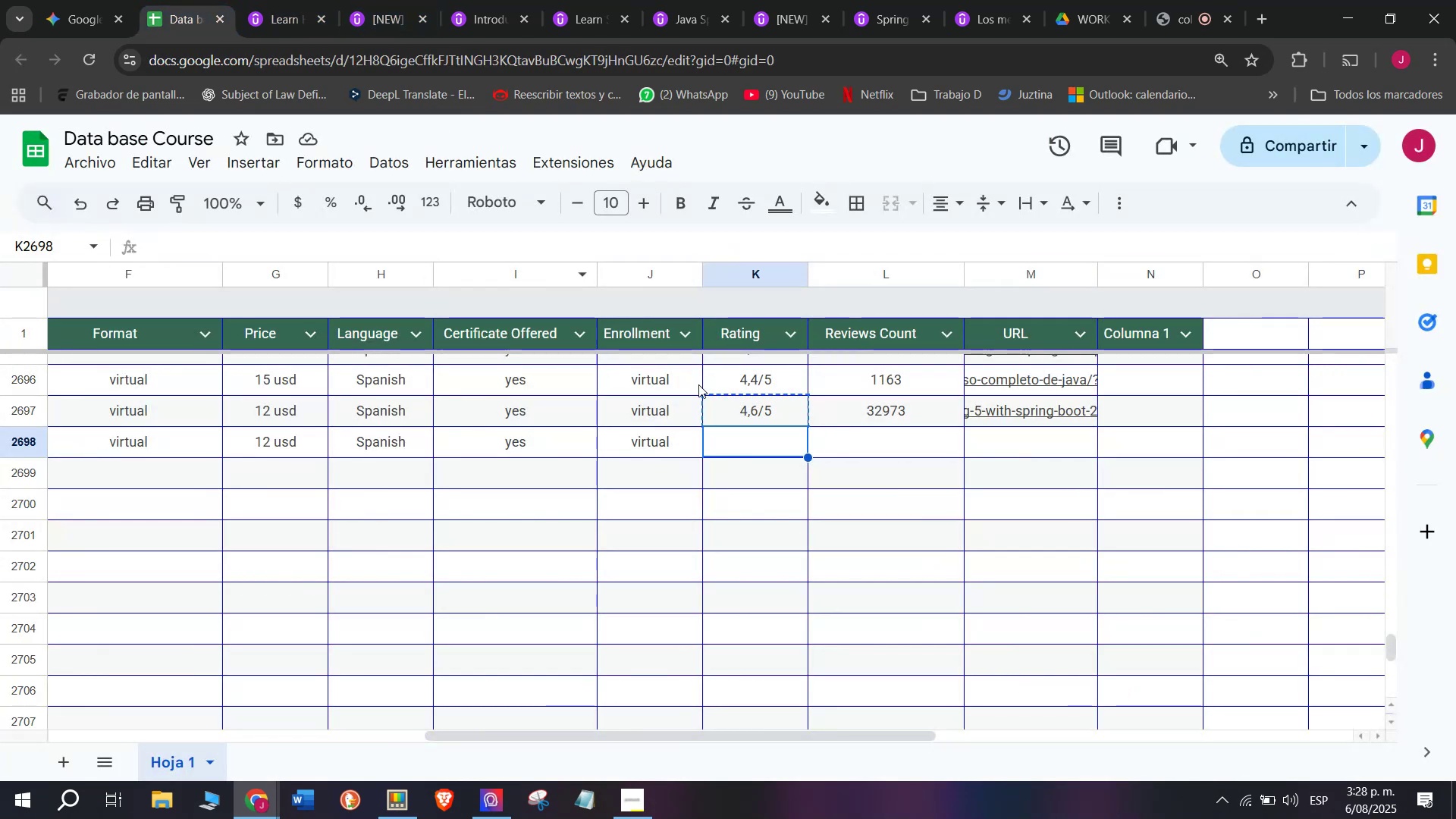 
key(Z)
 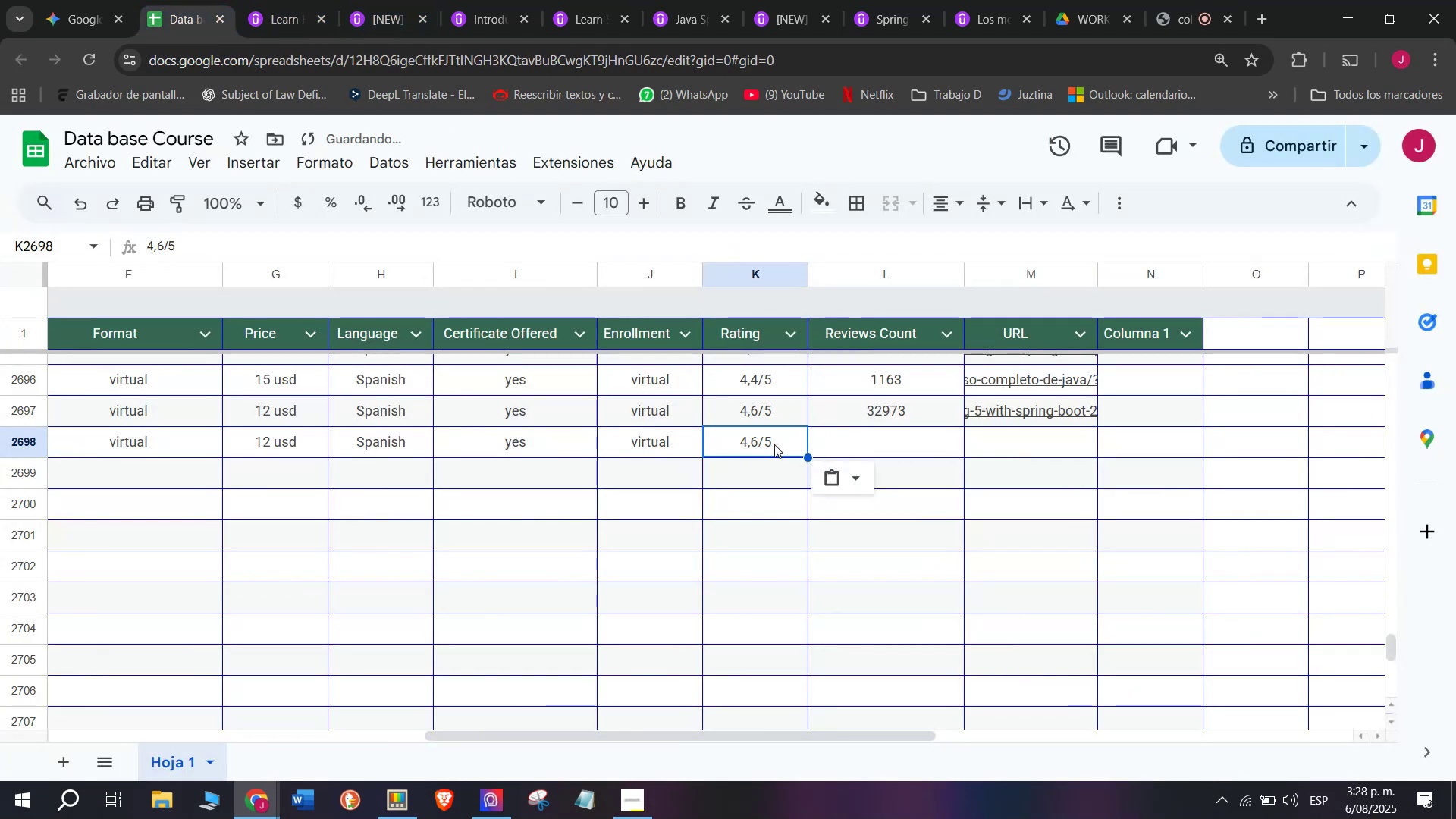 
key(Control+ControlLeft)
 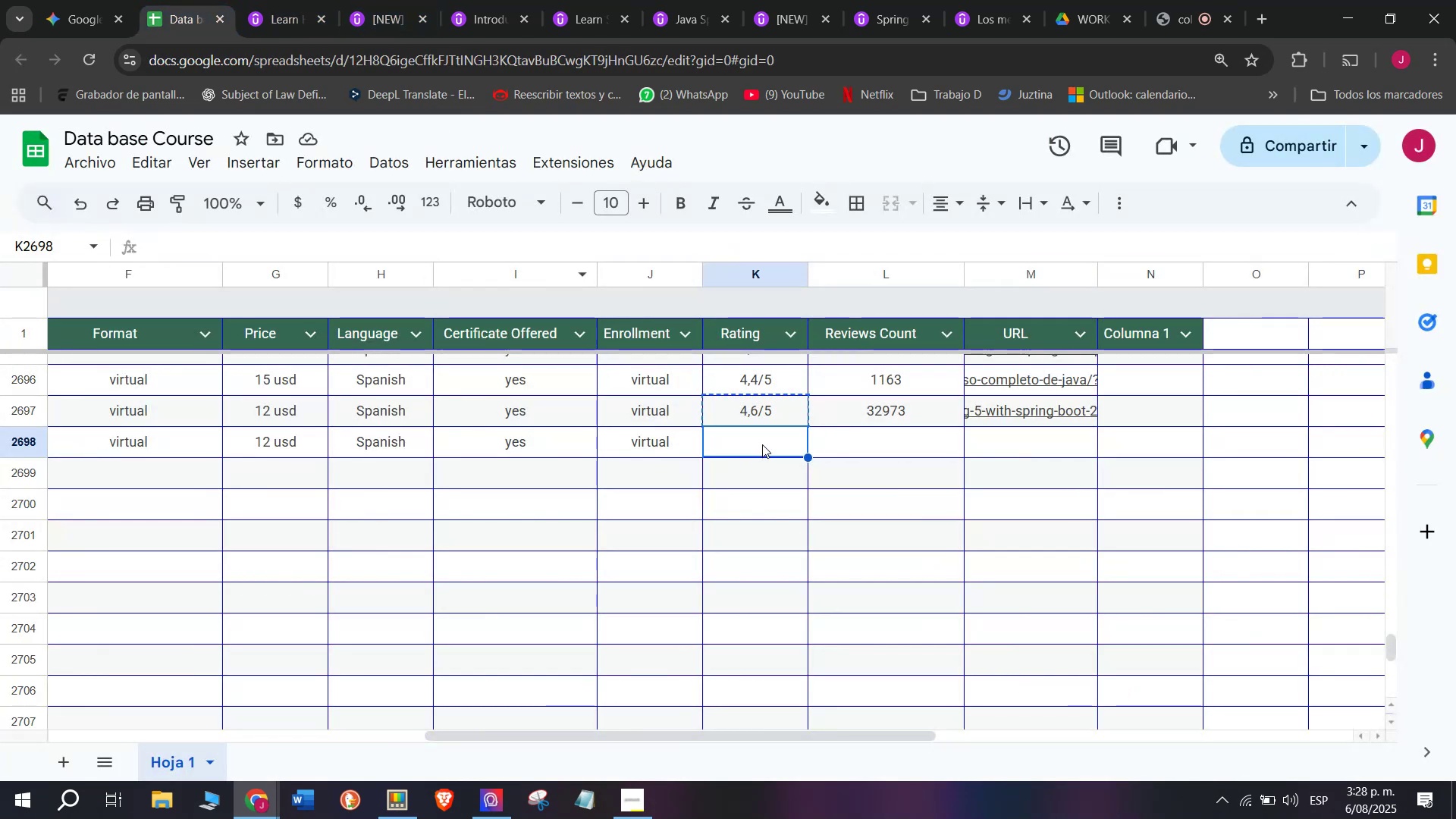 
key(Control+V)
 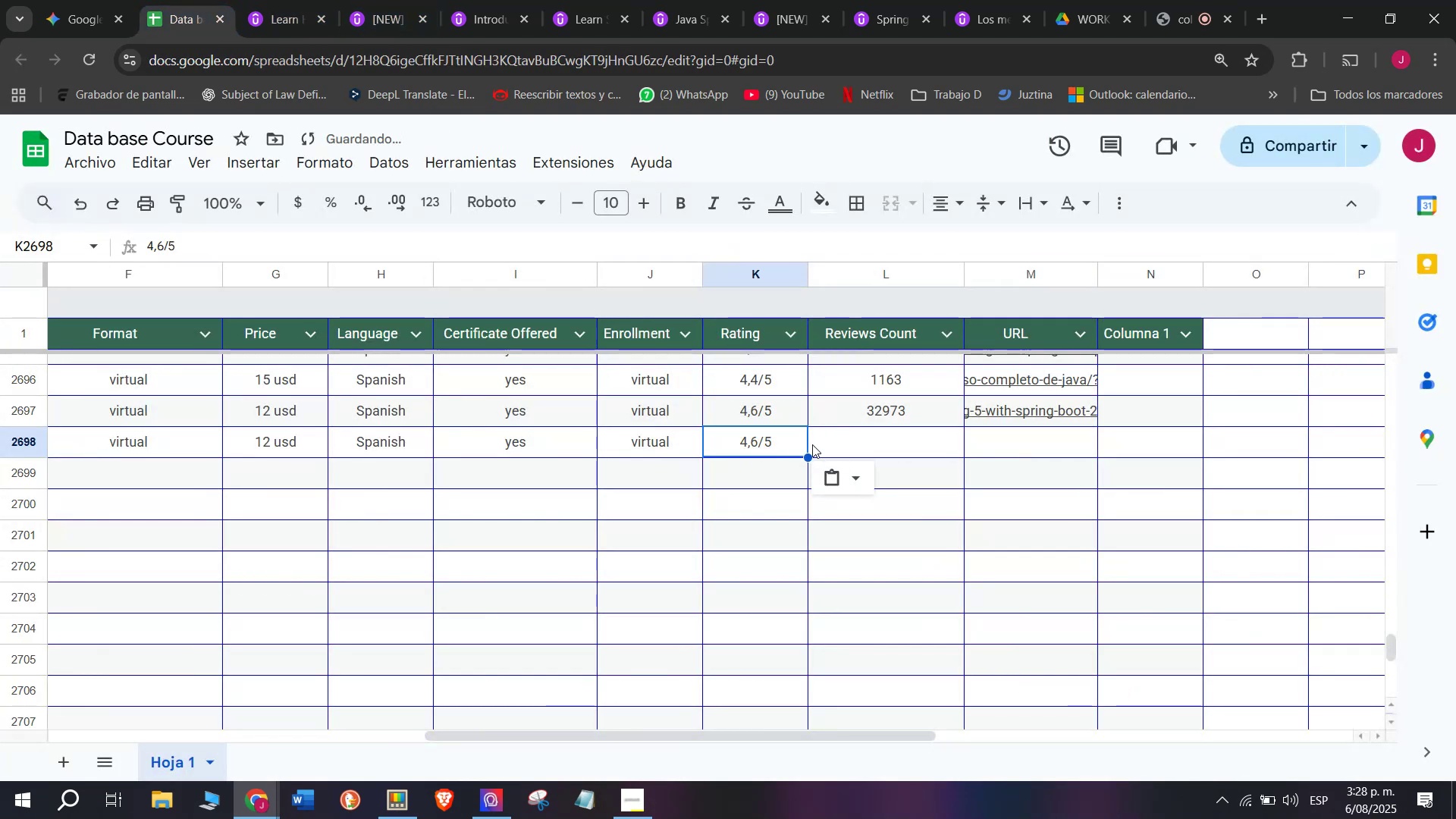 
left_click([821, 445])
 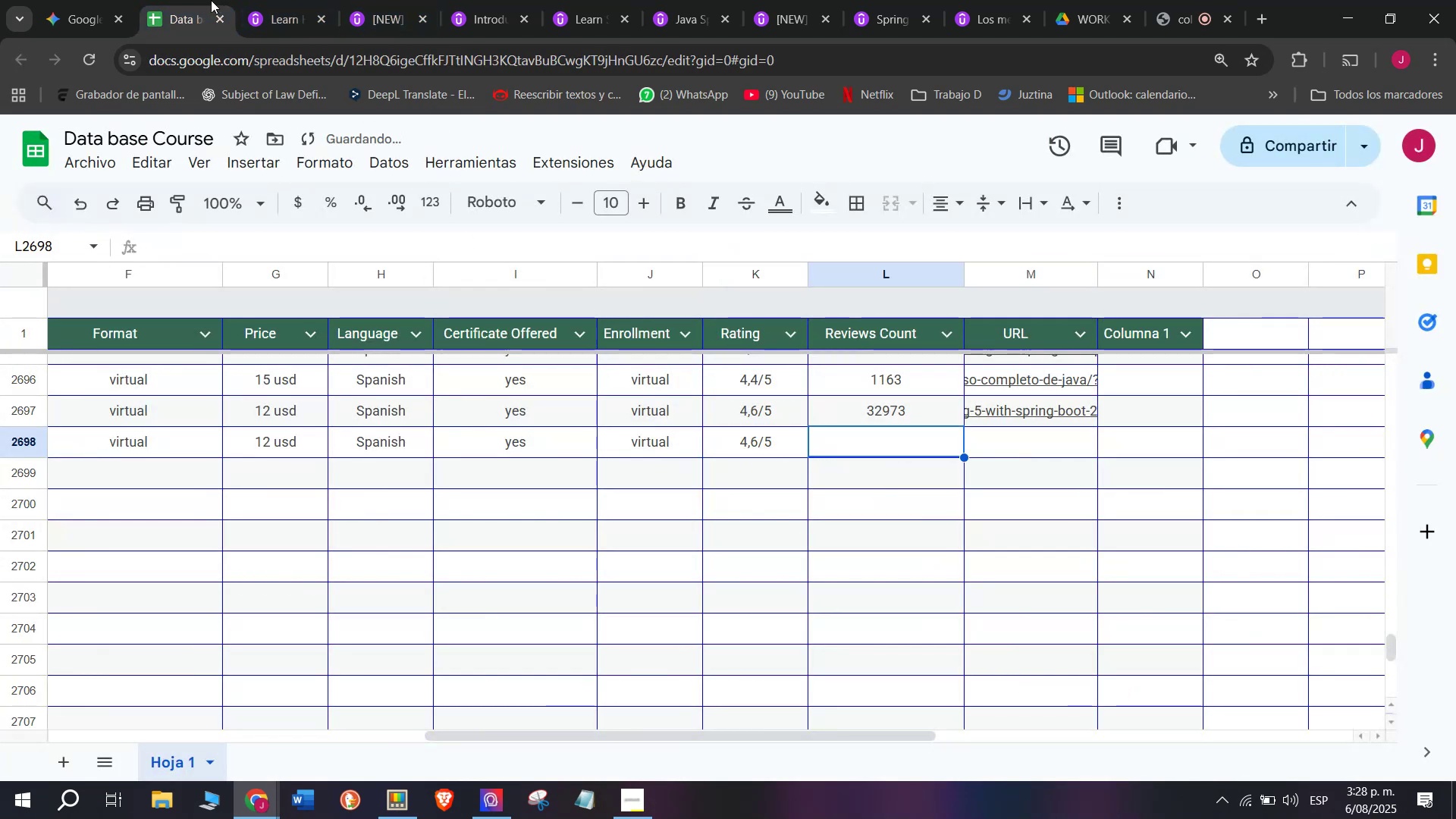 
left_click([250, 0])
 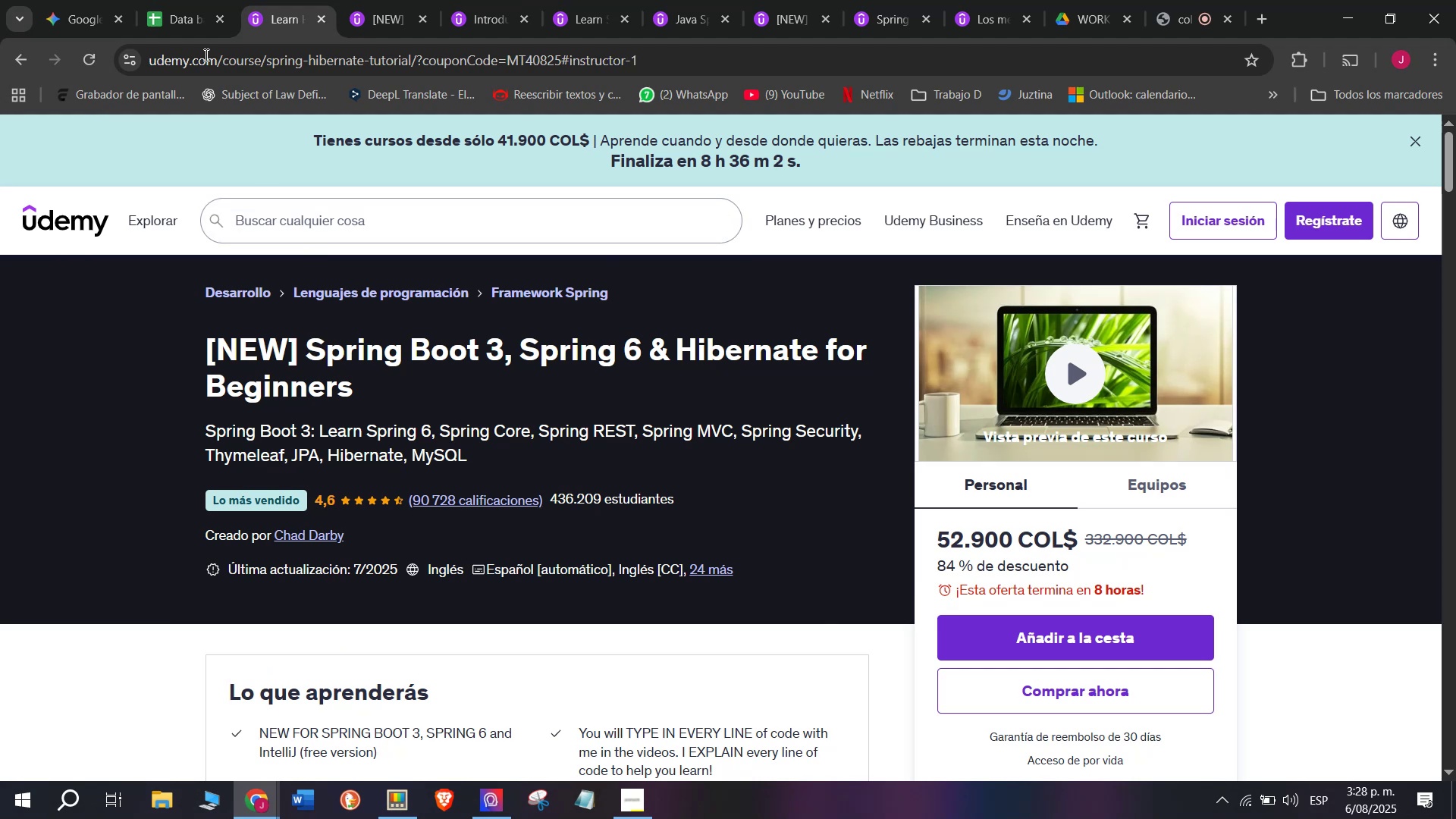 
left_click([192, 0])
 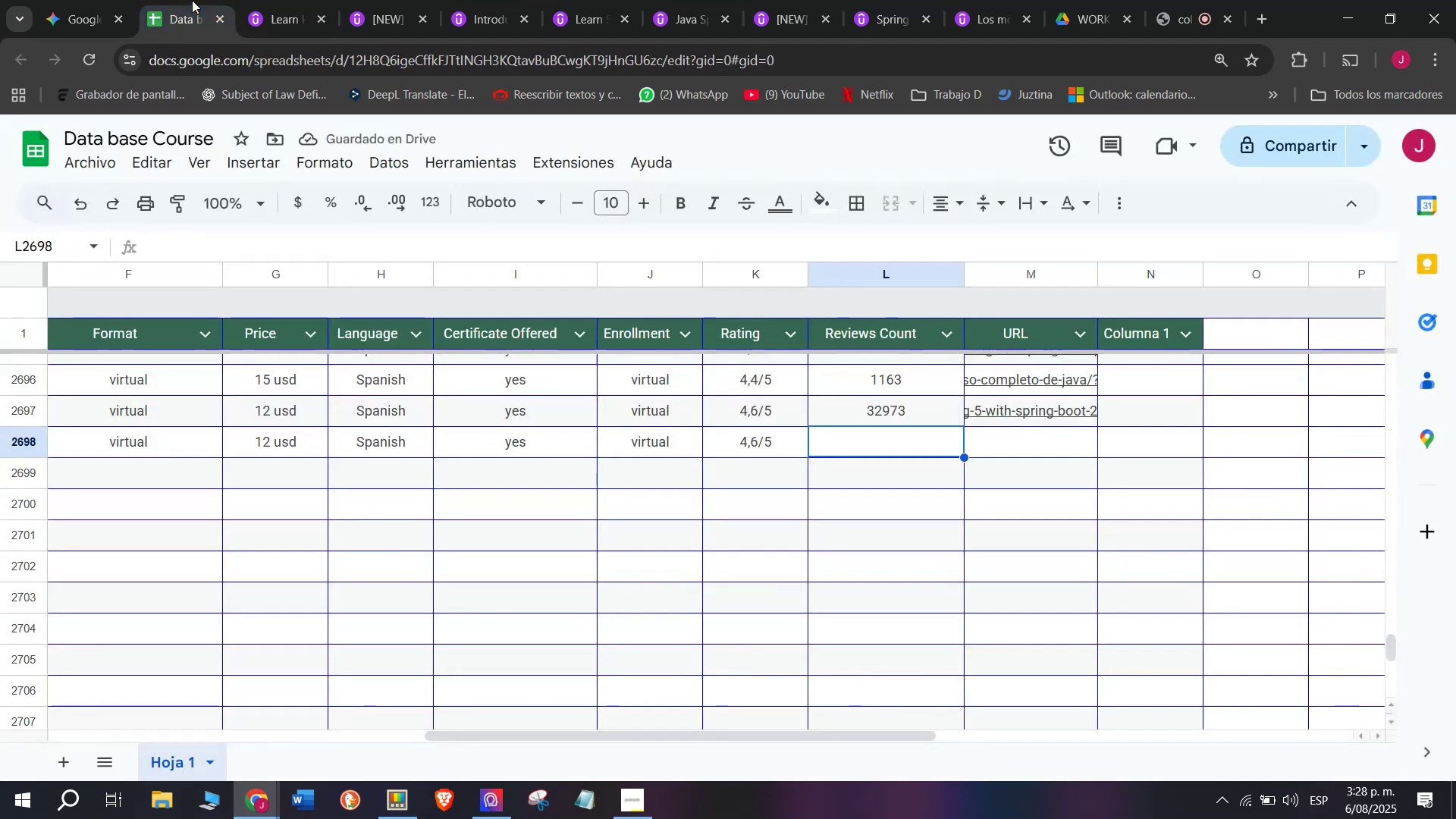 
type(90728)
 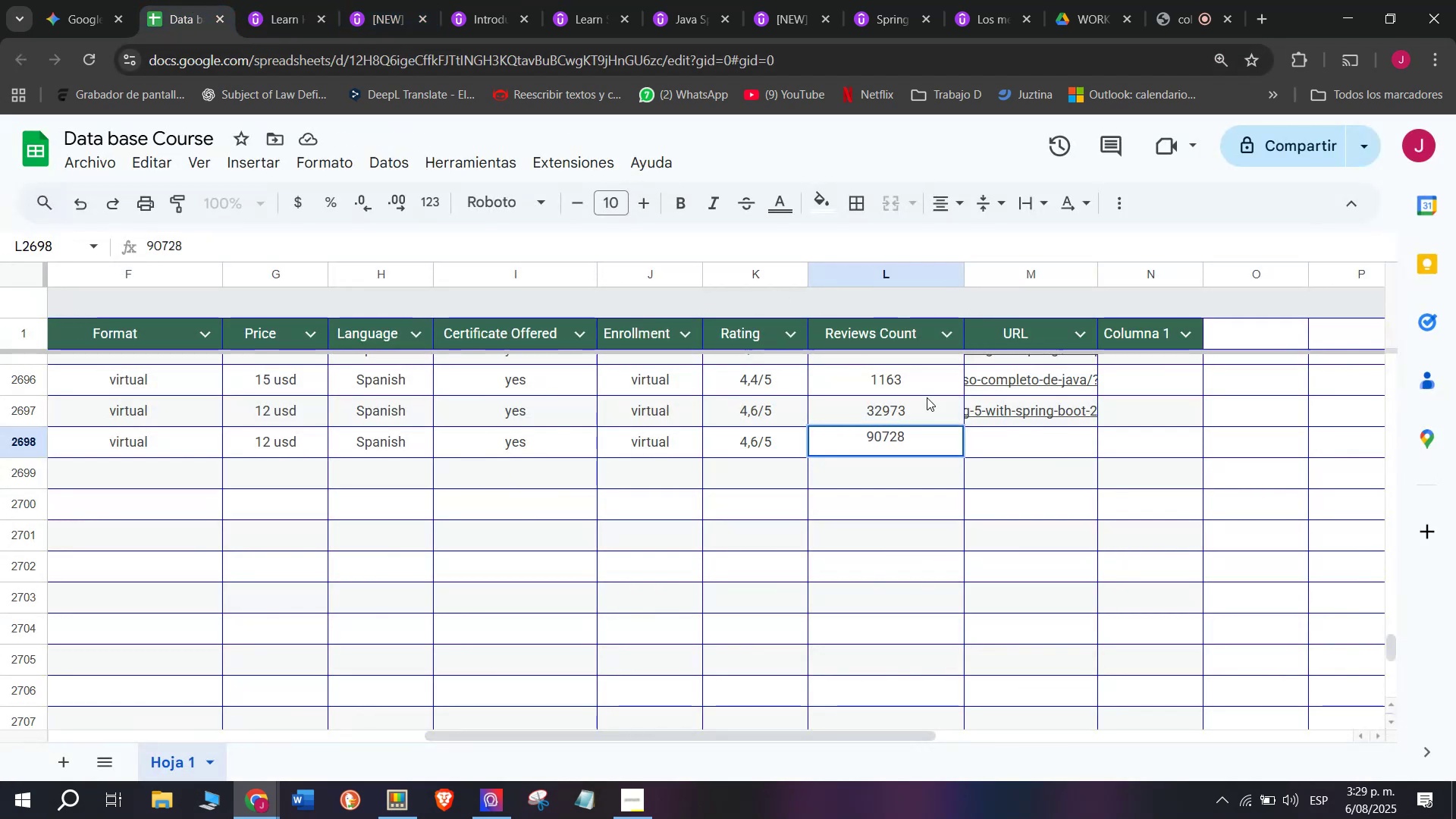 
left_click([1018, 431])
 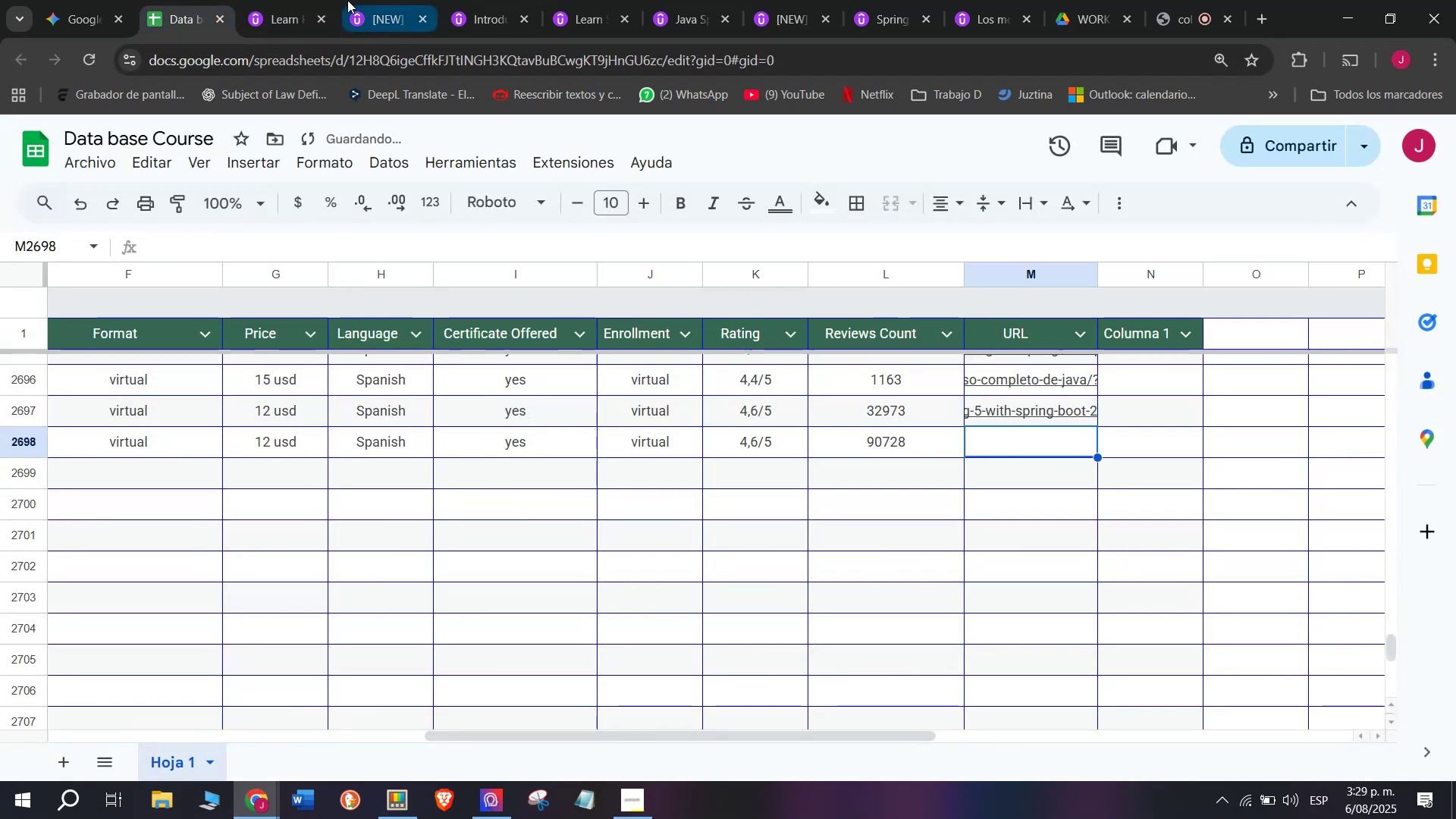 
left_click([304, 0])
 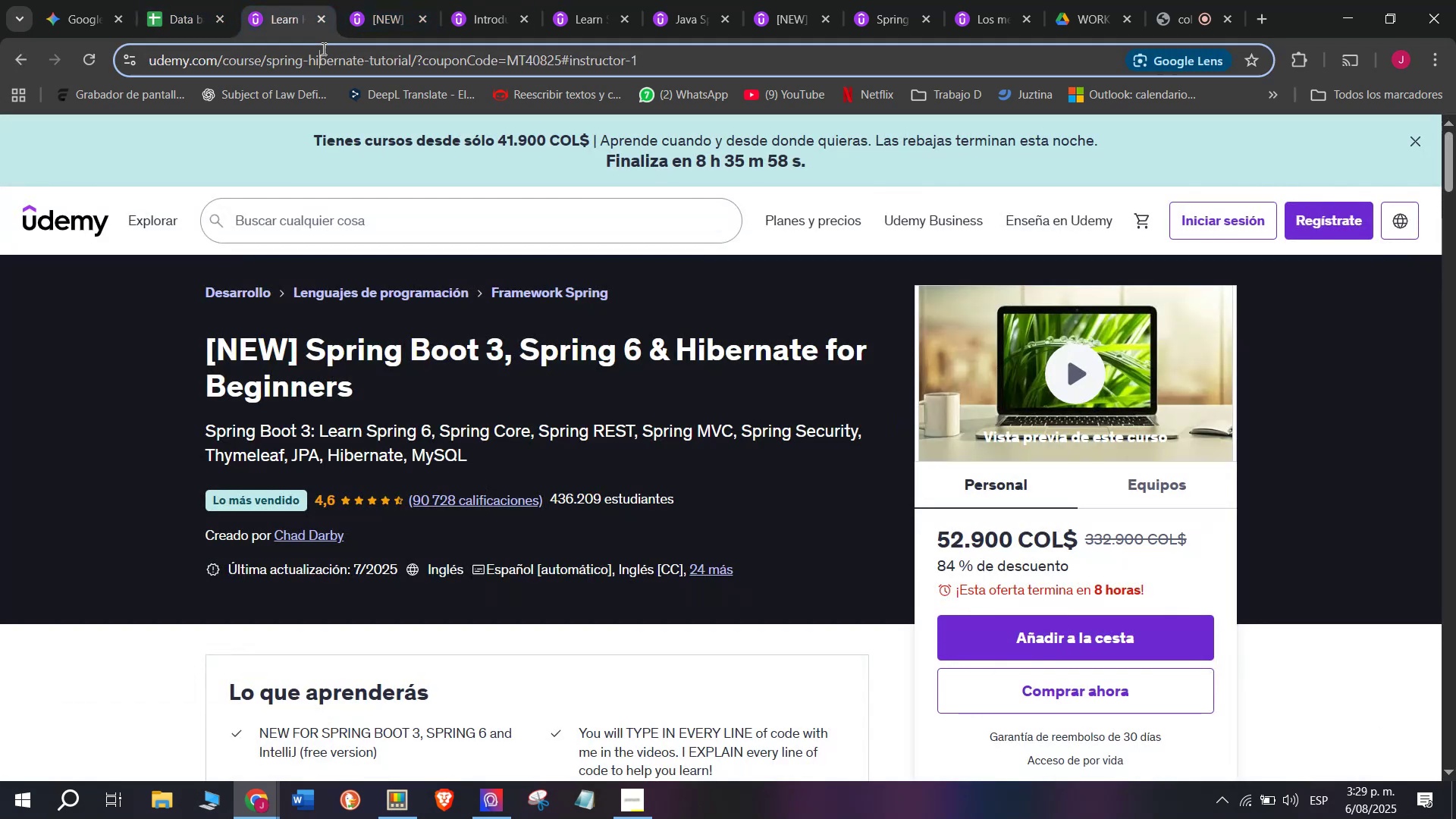 
double_click([322, 49])
 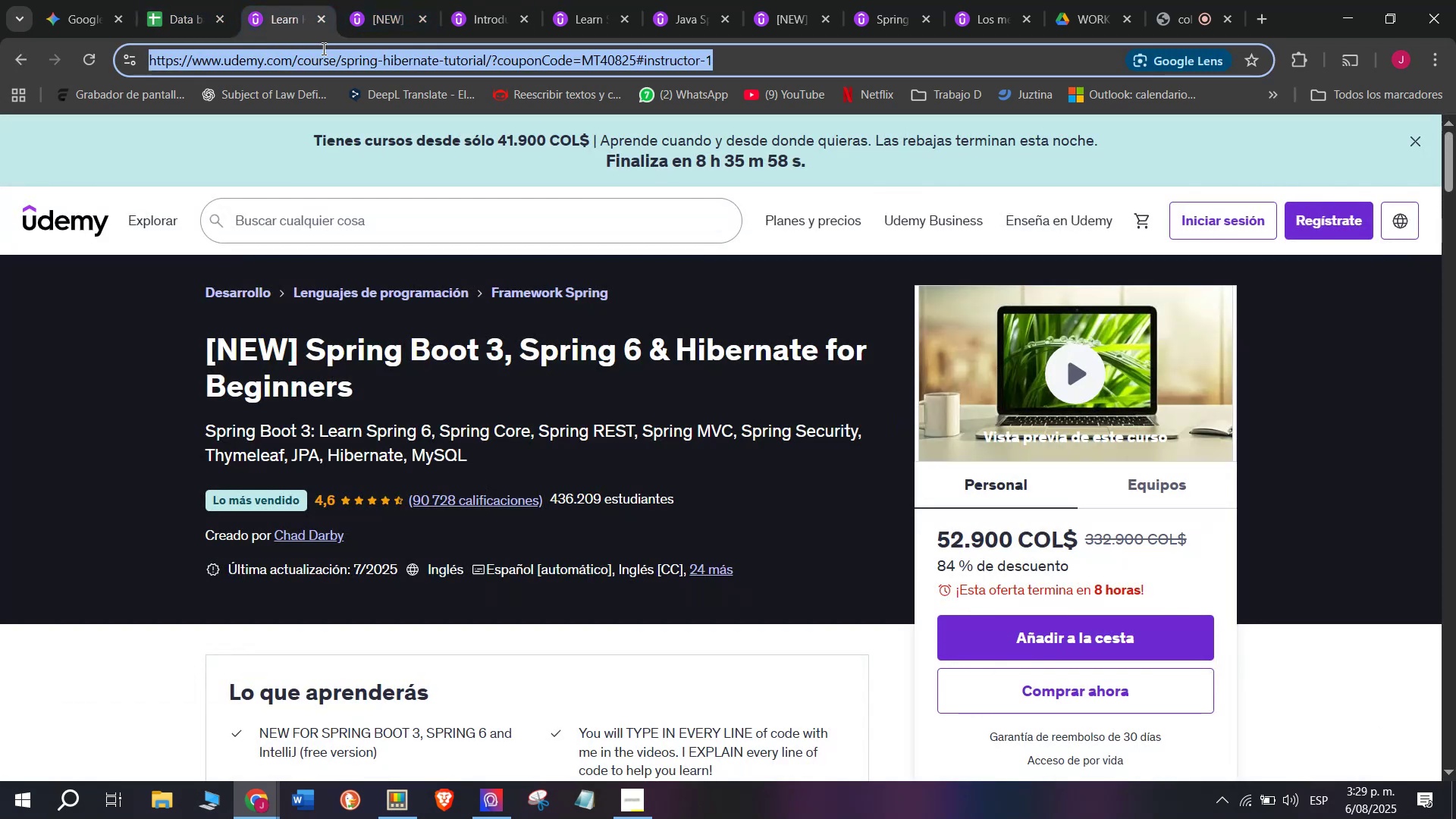 
triple_click([322, 49])
 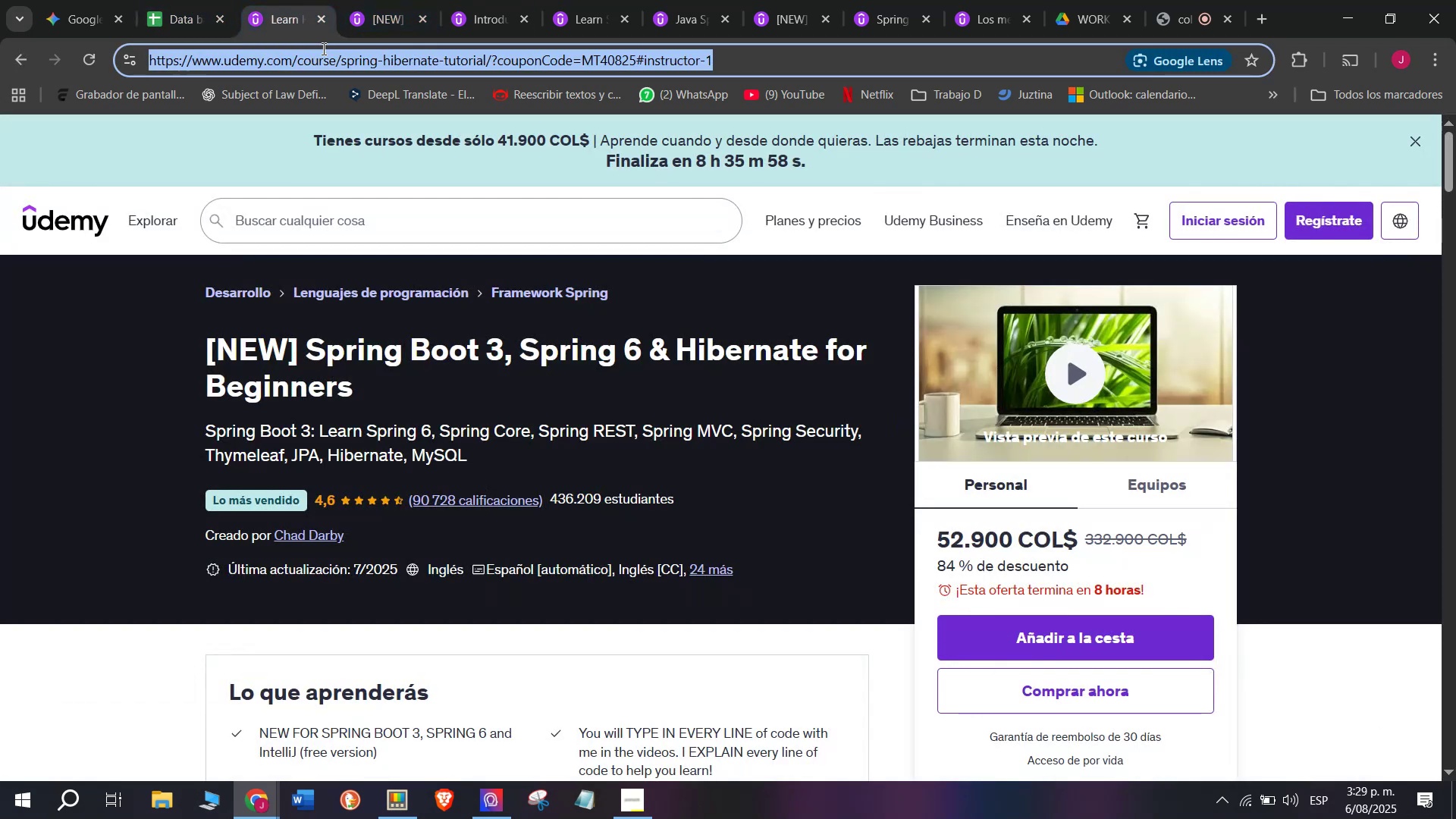 
key(Break)
 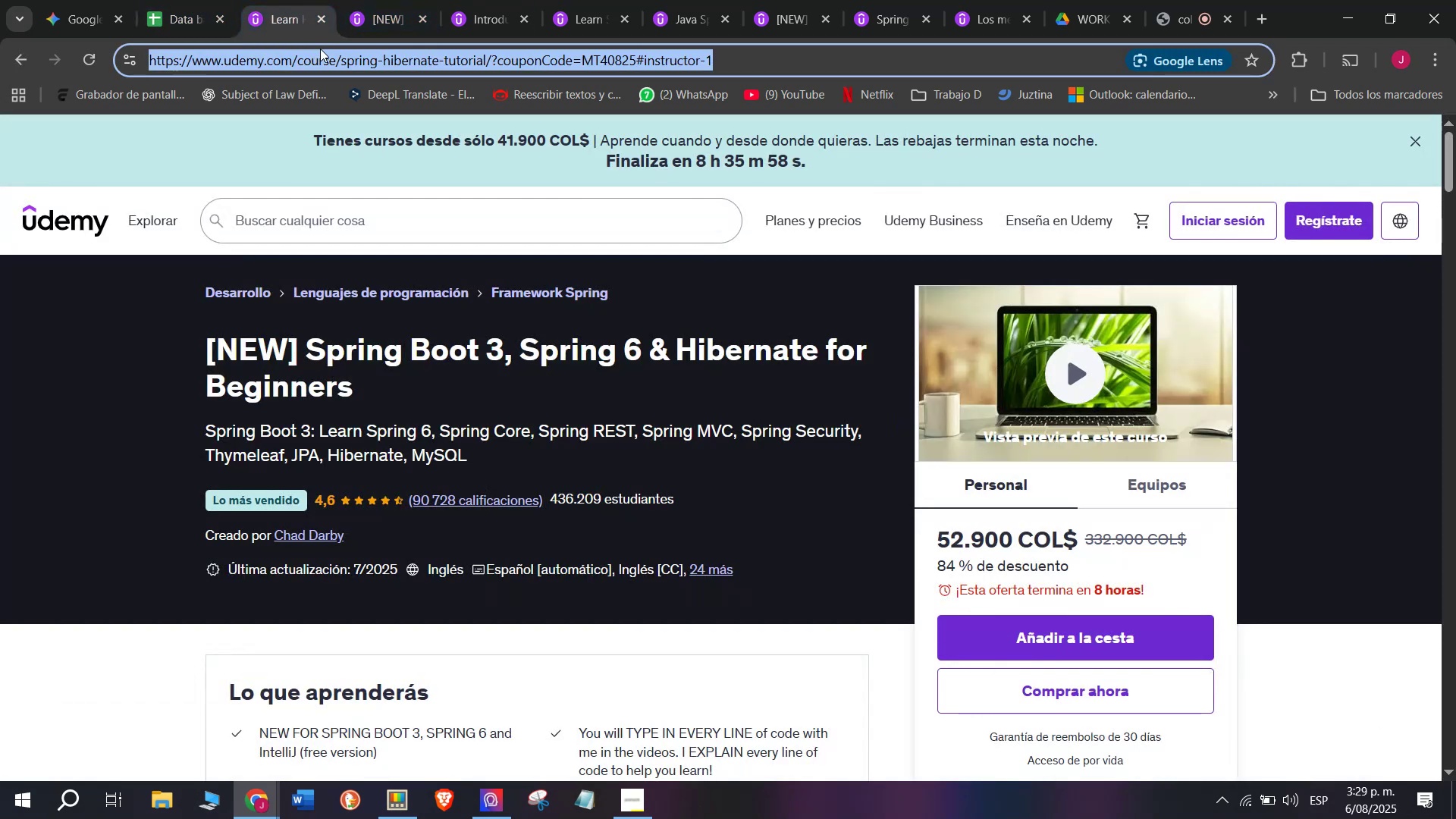 
key(Control+ControlLeft)
 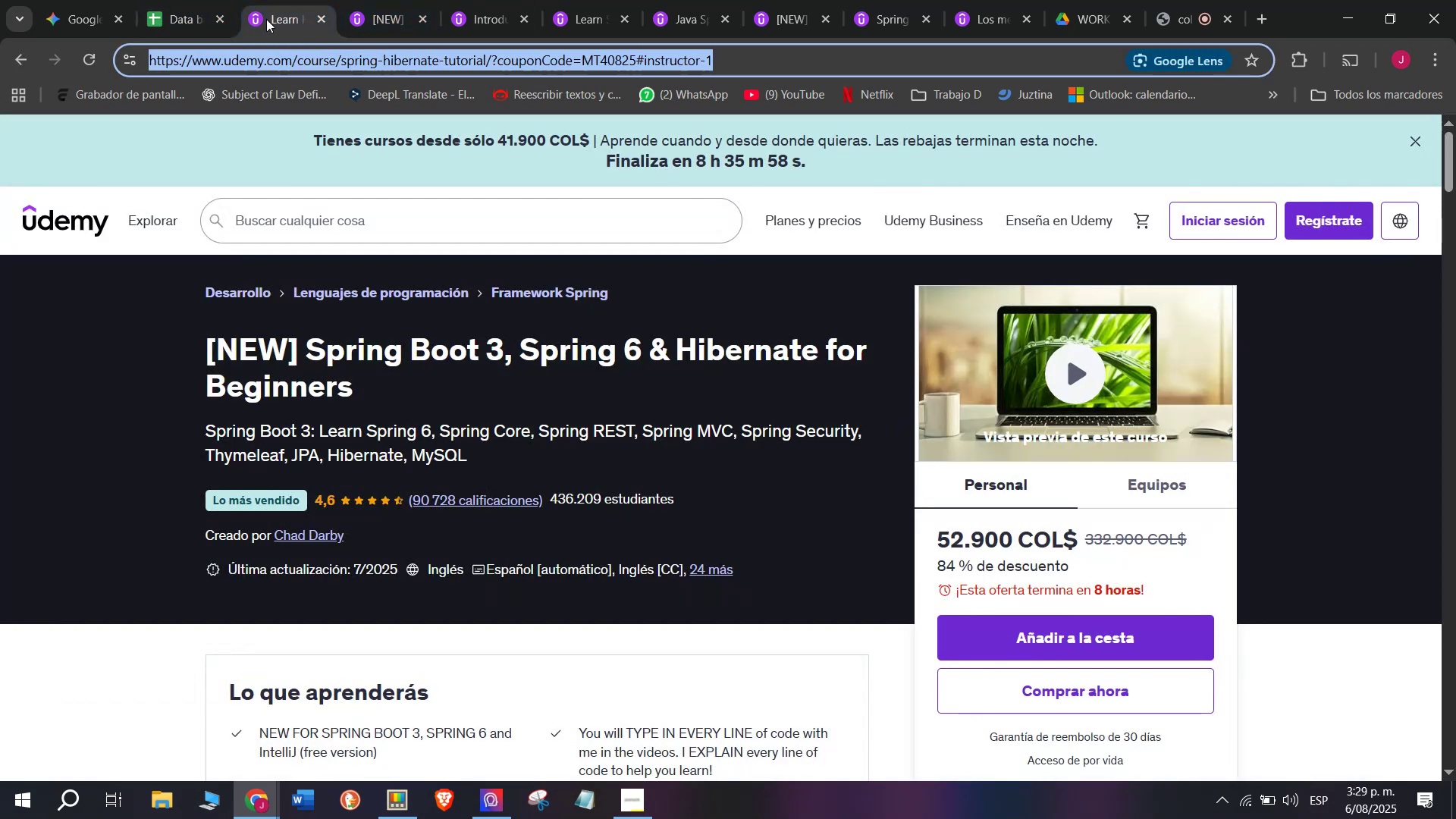 
key(Control+C)
 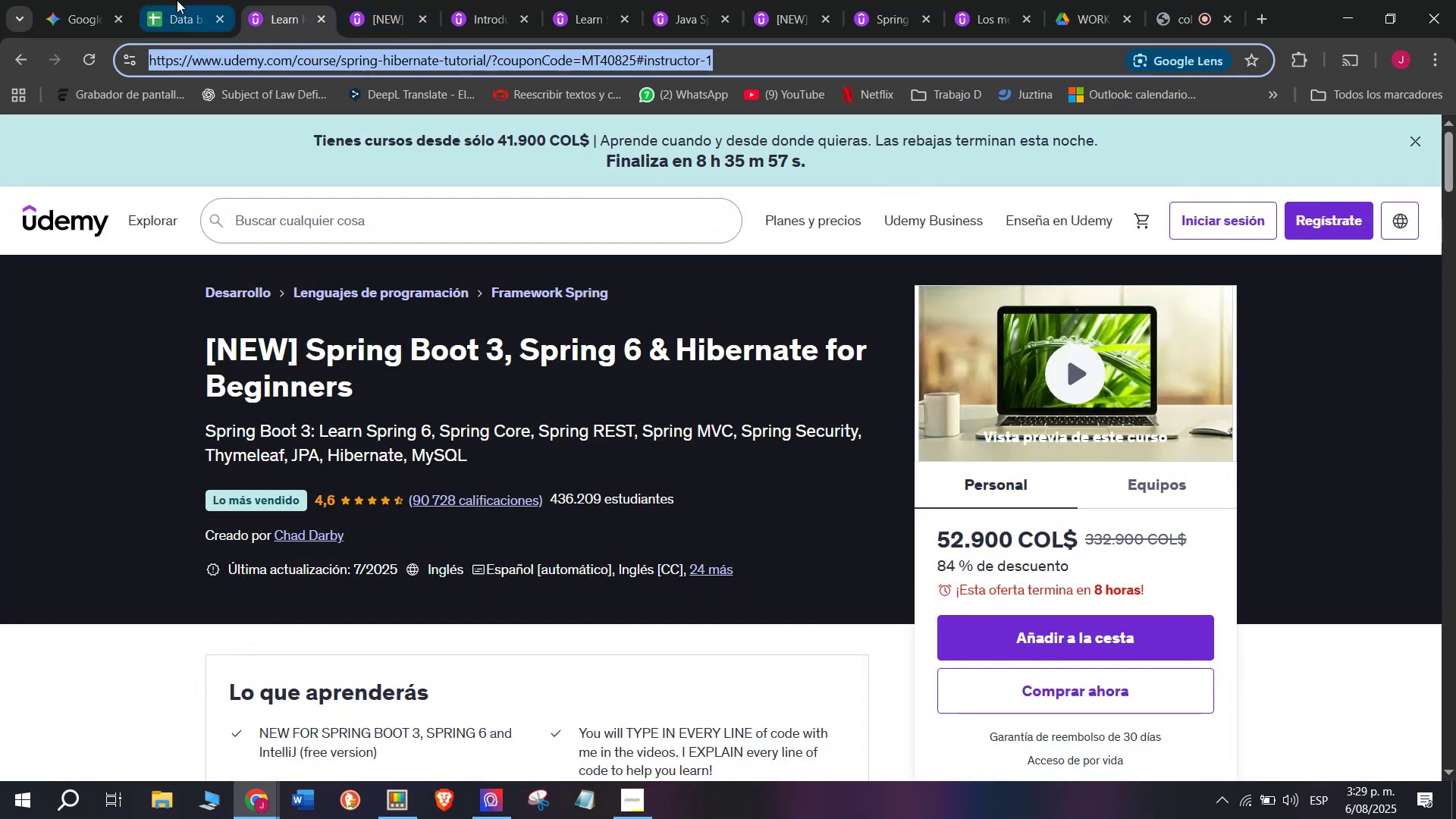 
triple_click([177, 0])
 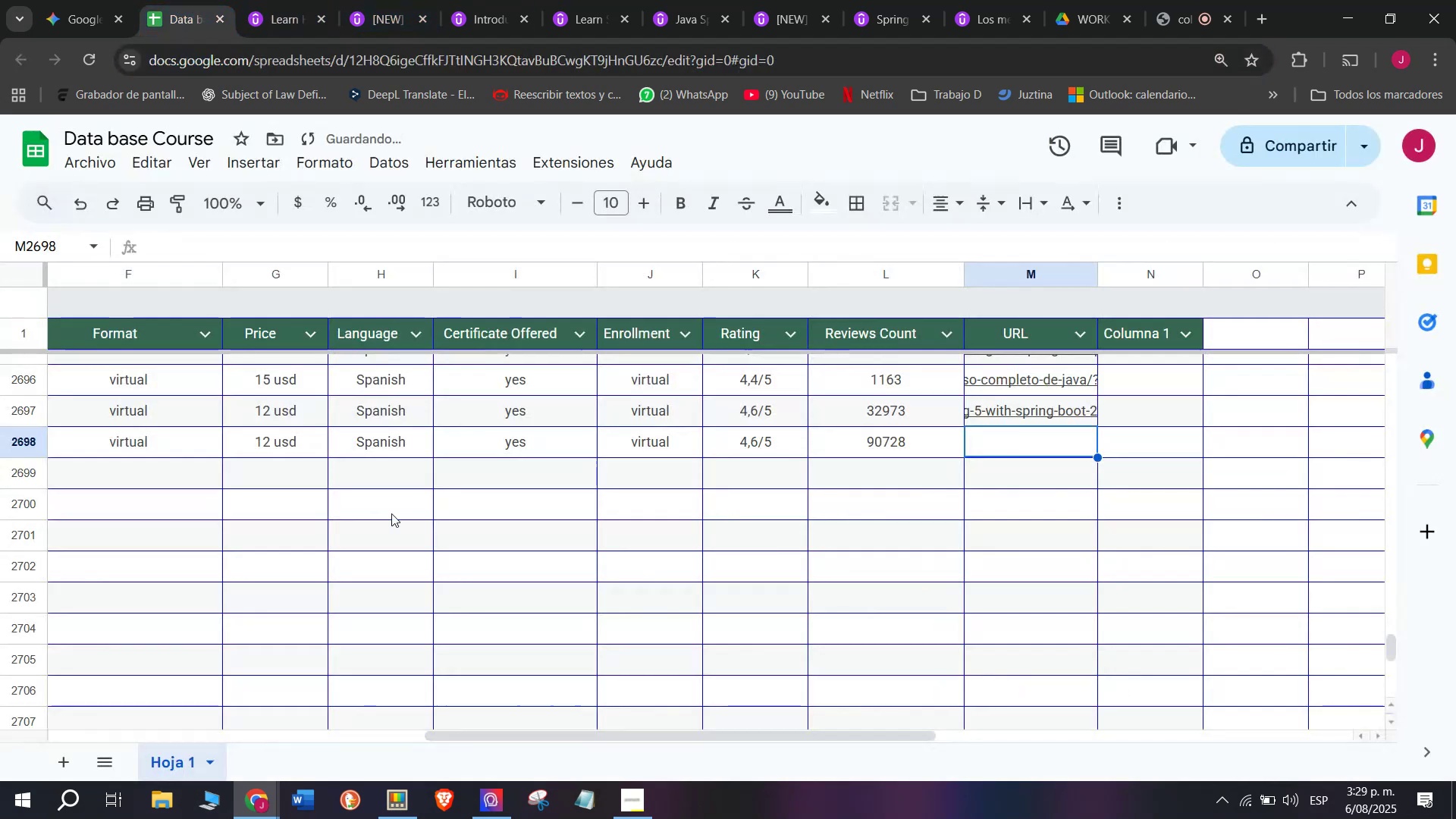 
key(Control+ControlLeft)
 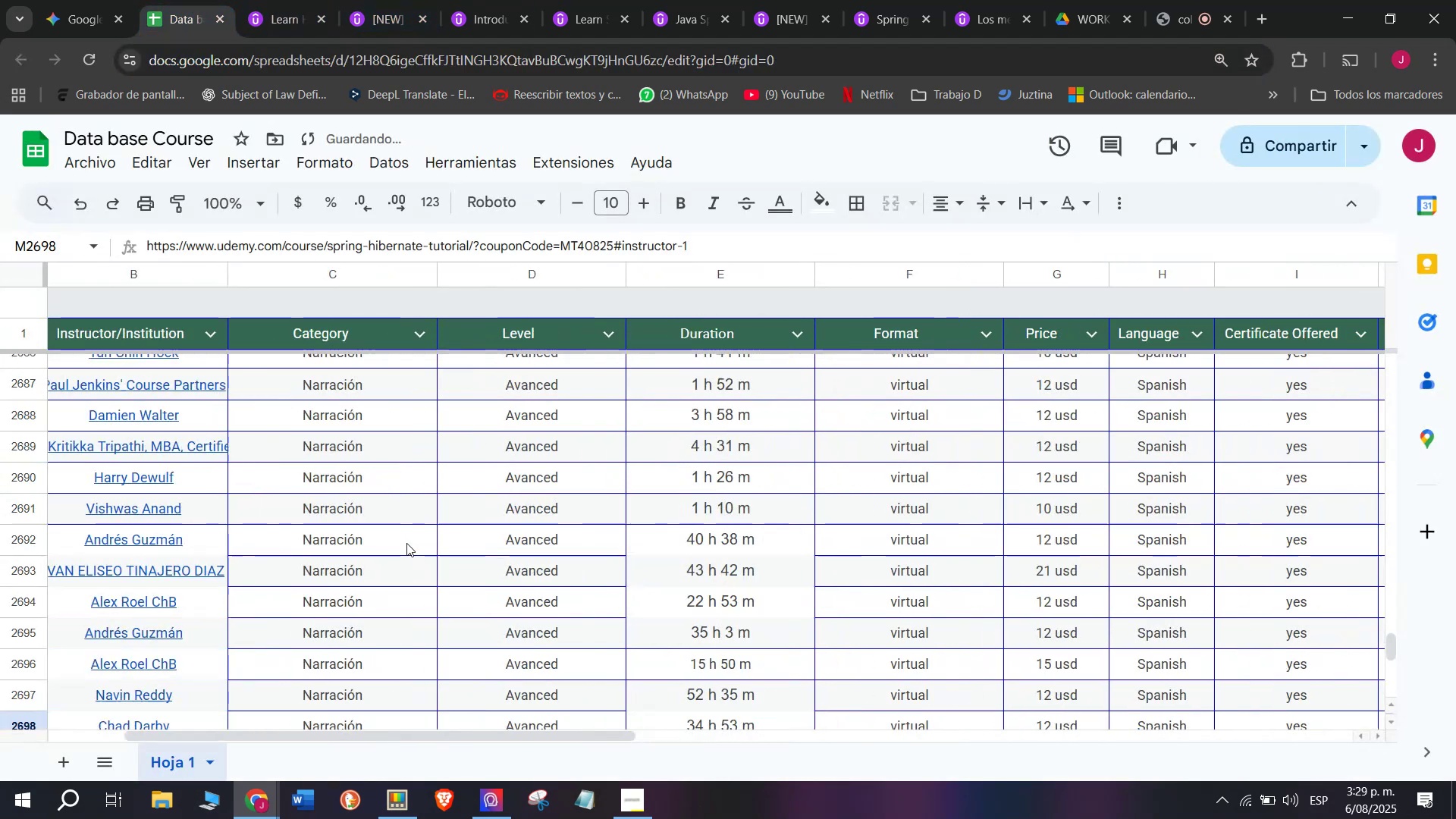 
key(Z)
 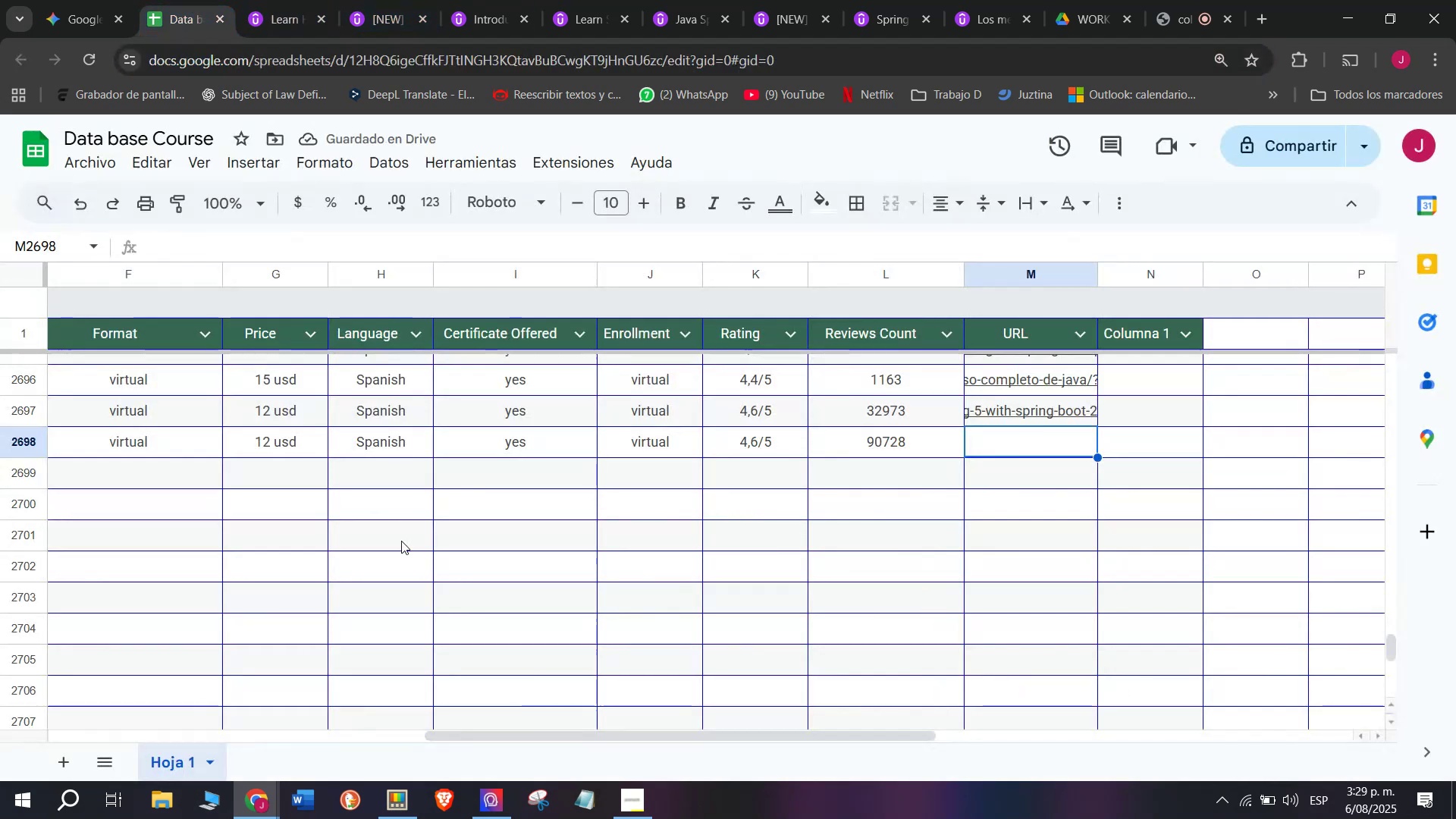 
key(Control+V)
 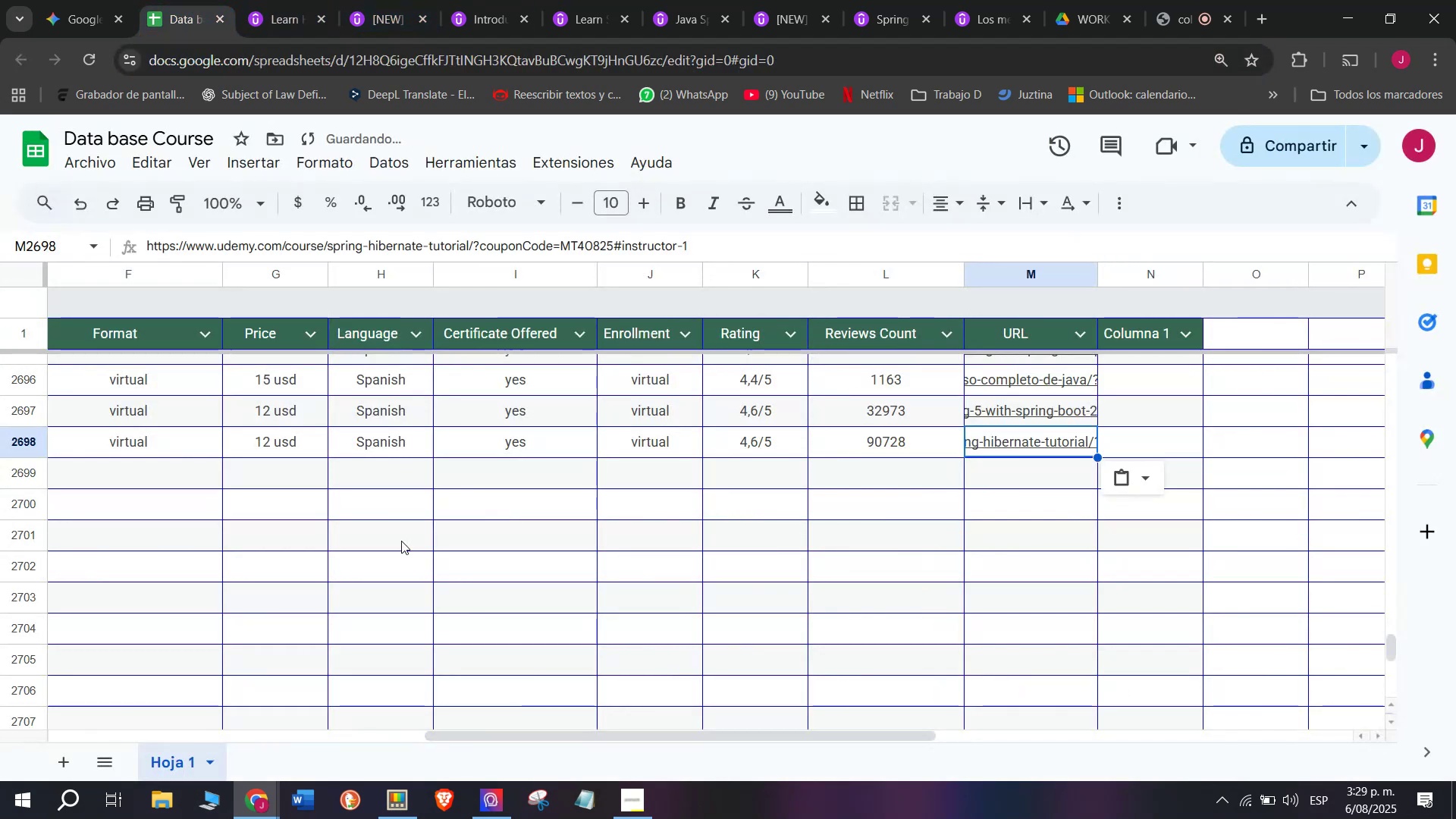 
scroll: coordinate [168, 482], scroll_direction: up, amount: 8.0
 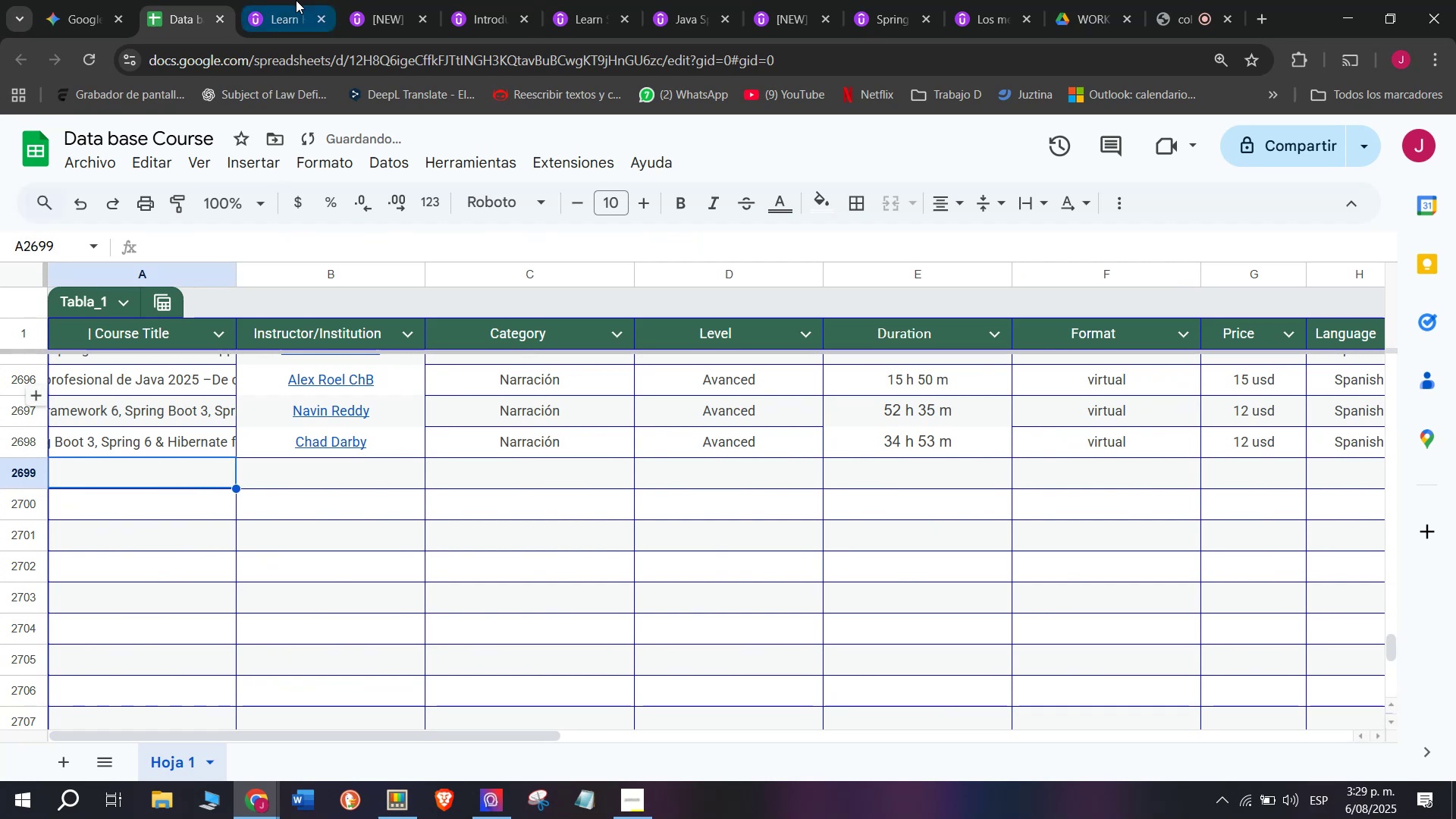 
left_click([168, 482])
 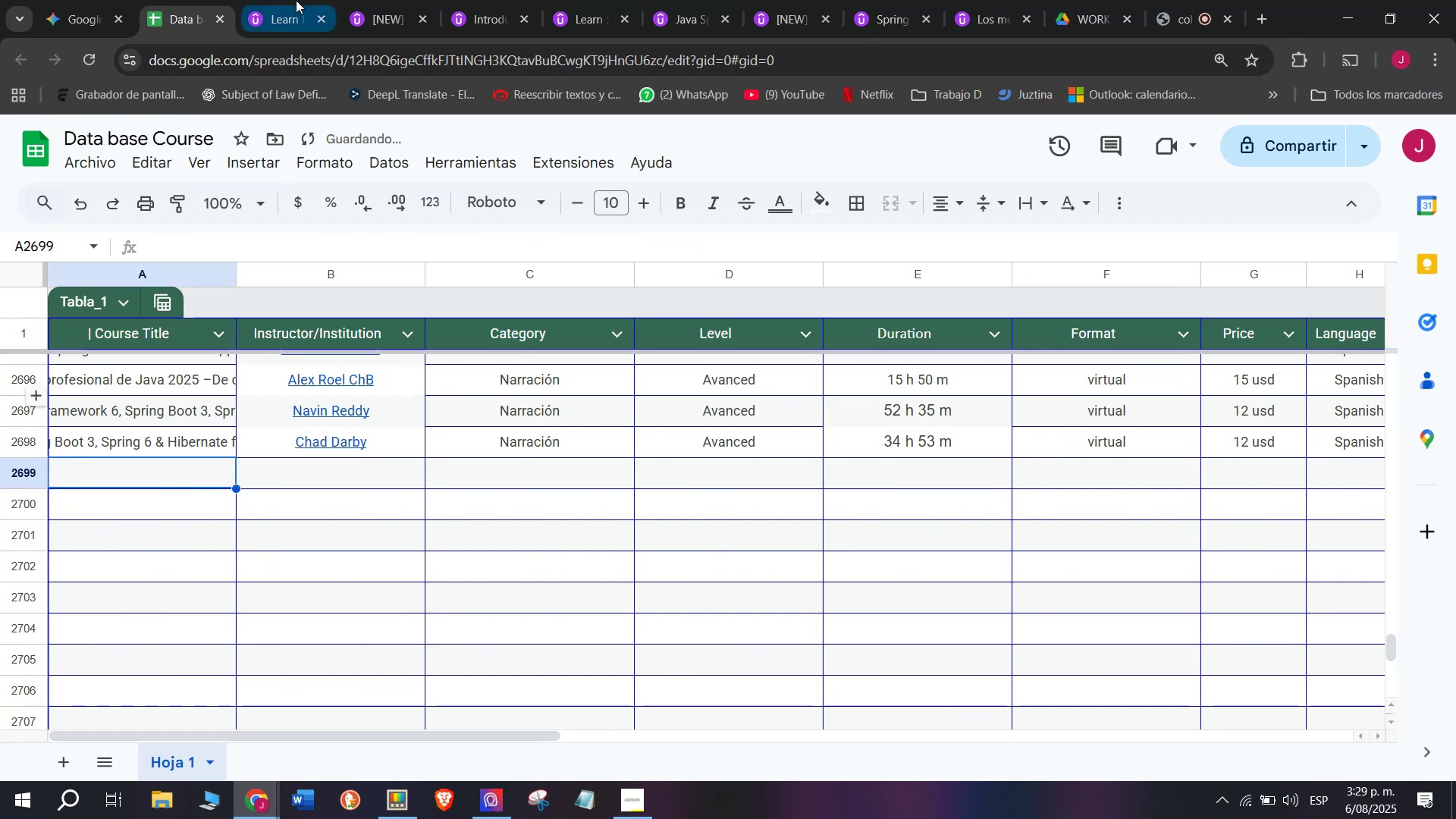 
left_click([272, 0])
 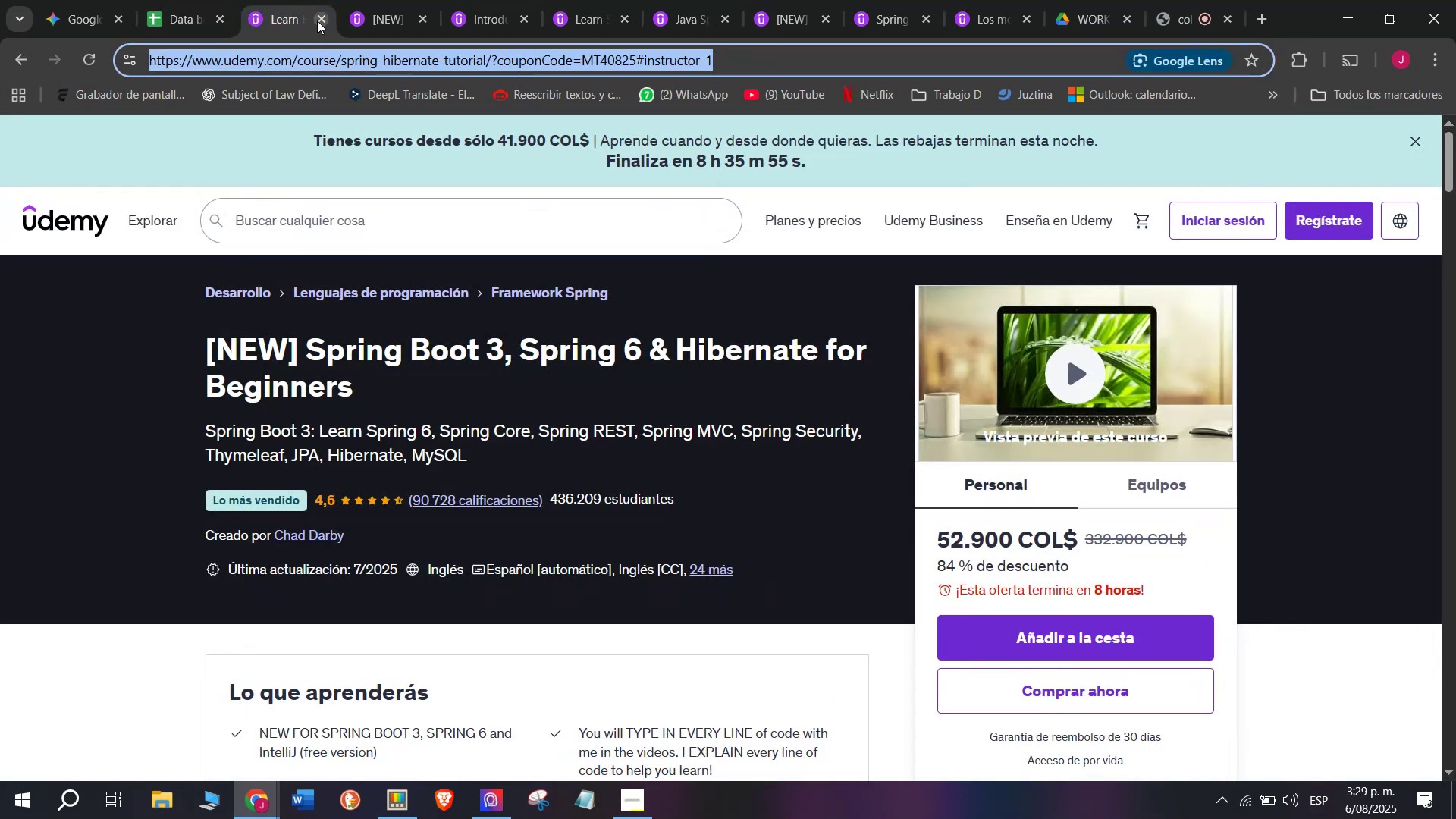 
left_click([317, 20])
 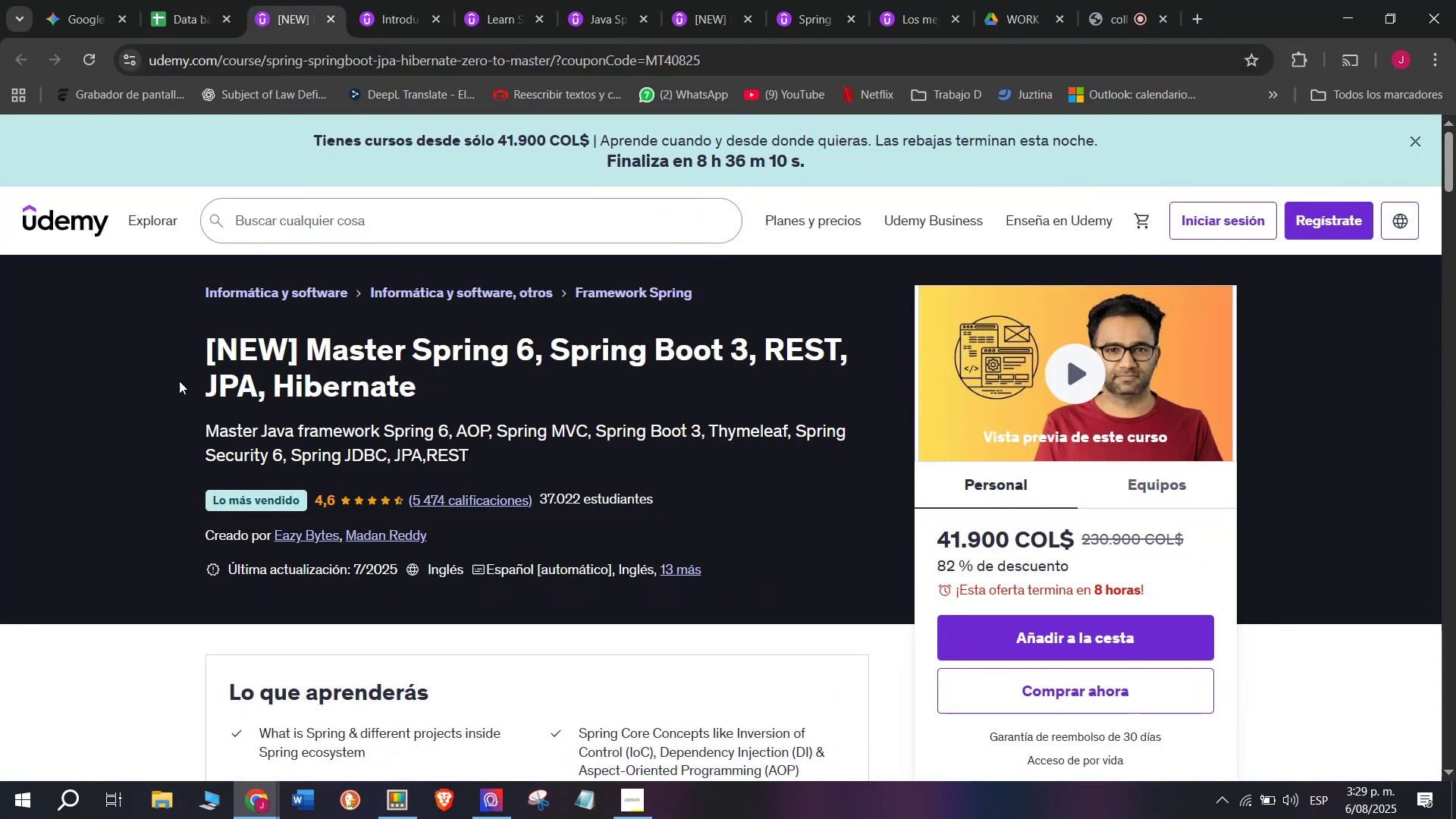 
left_click_drag(start_coordinate=[197, 345], to_coordinate=[434, 394])
 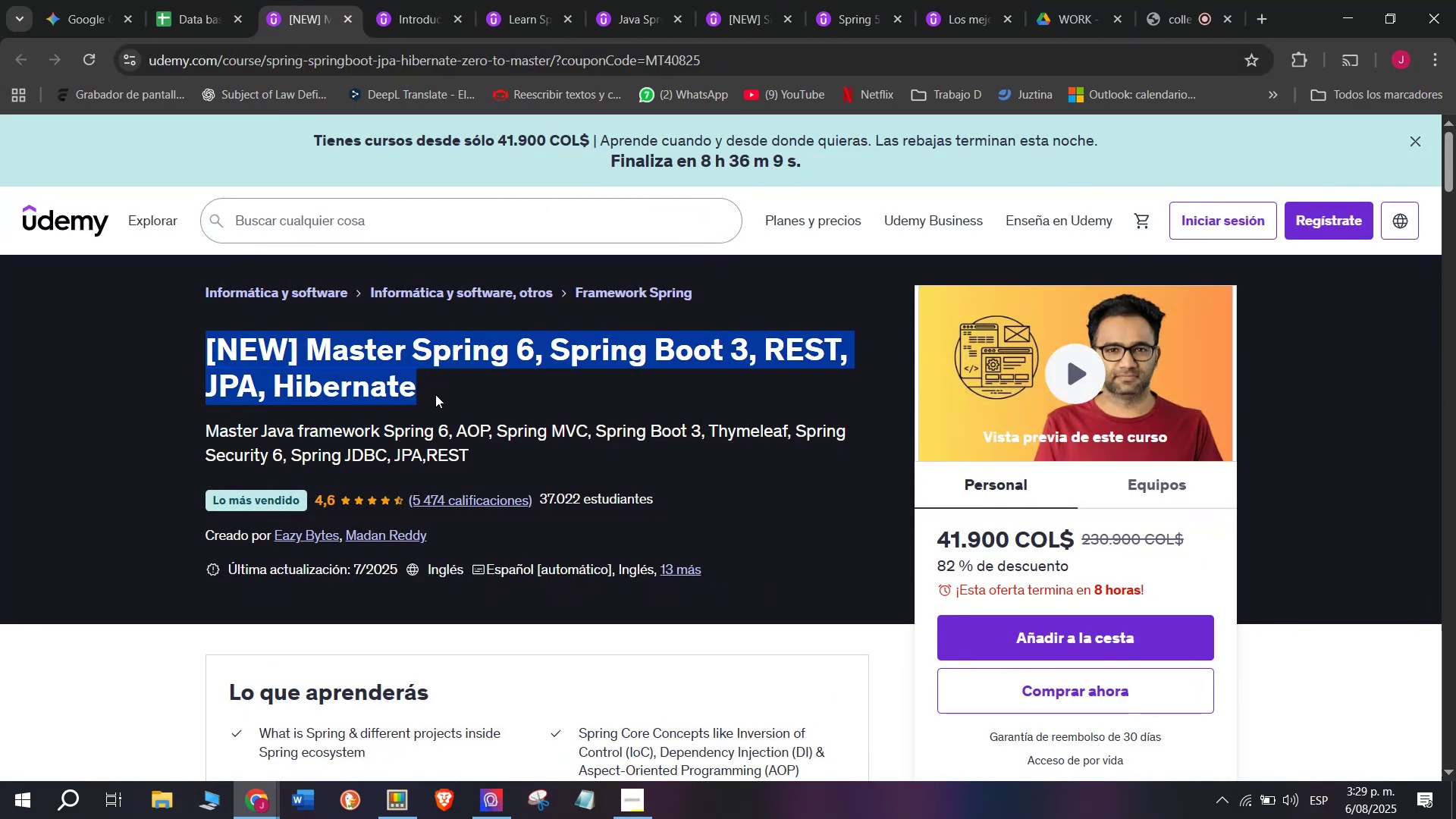 
key(Control+ControlLeft)
 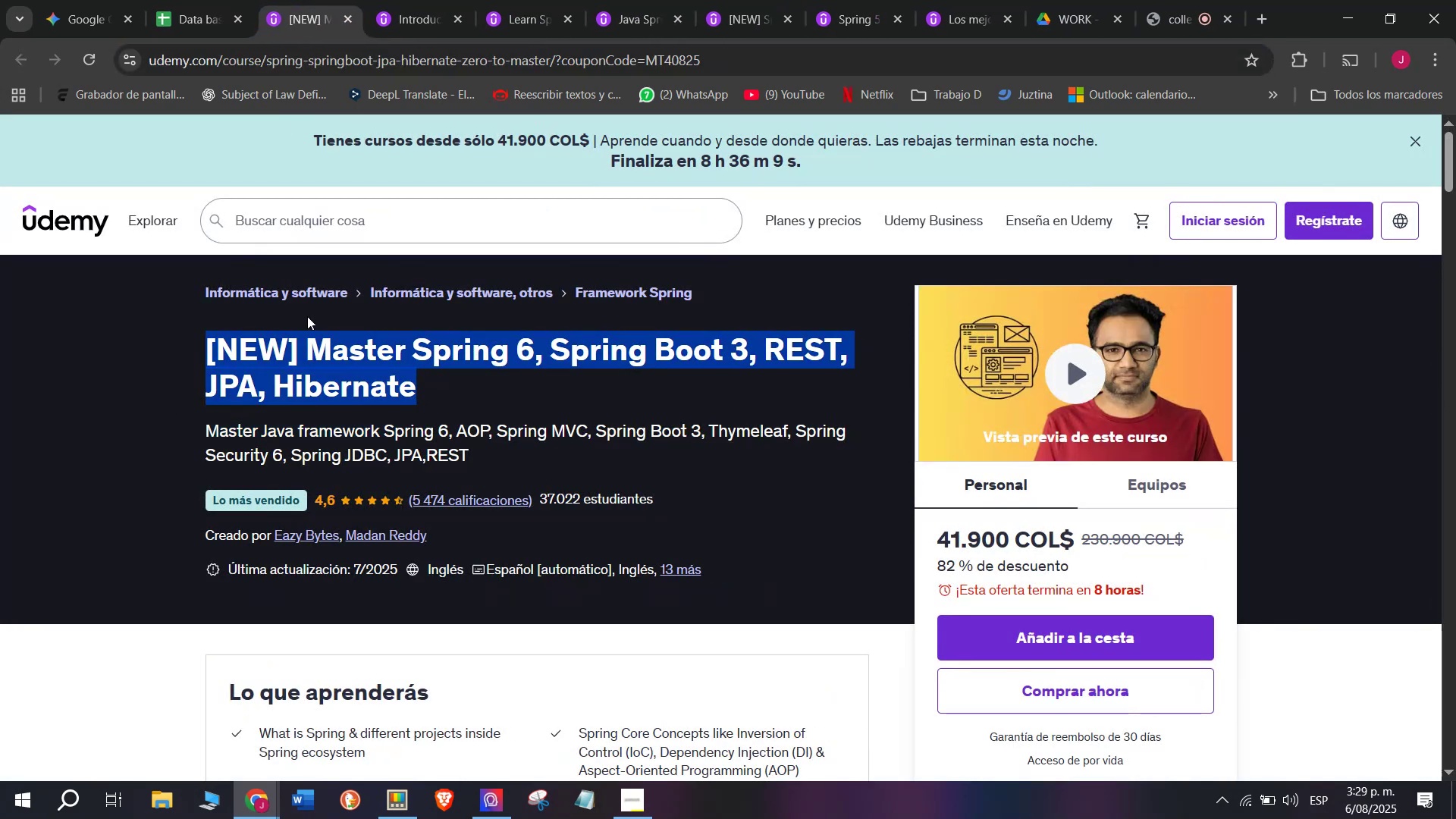 
key(Break)
 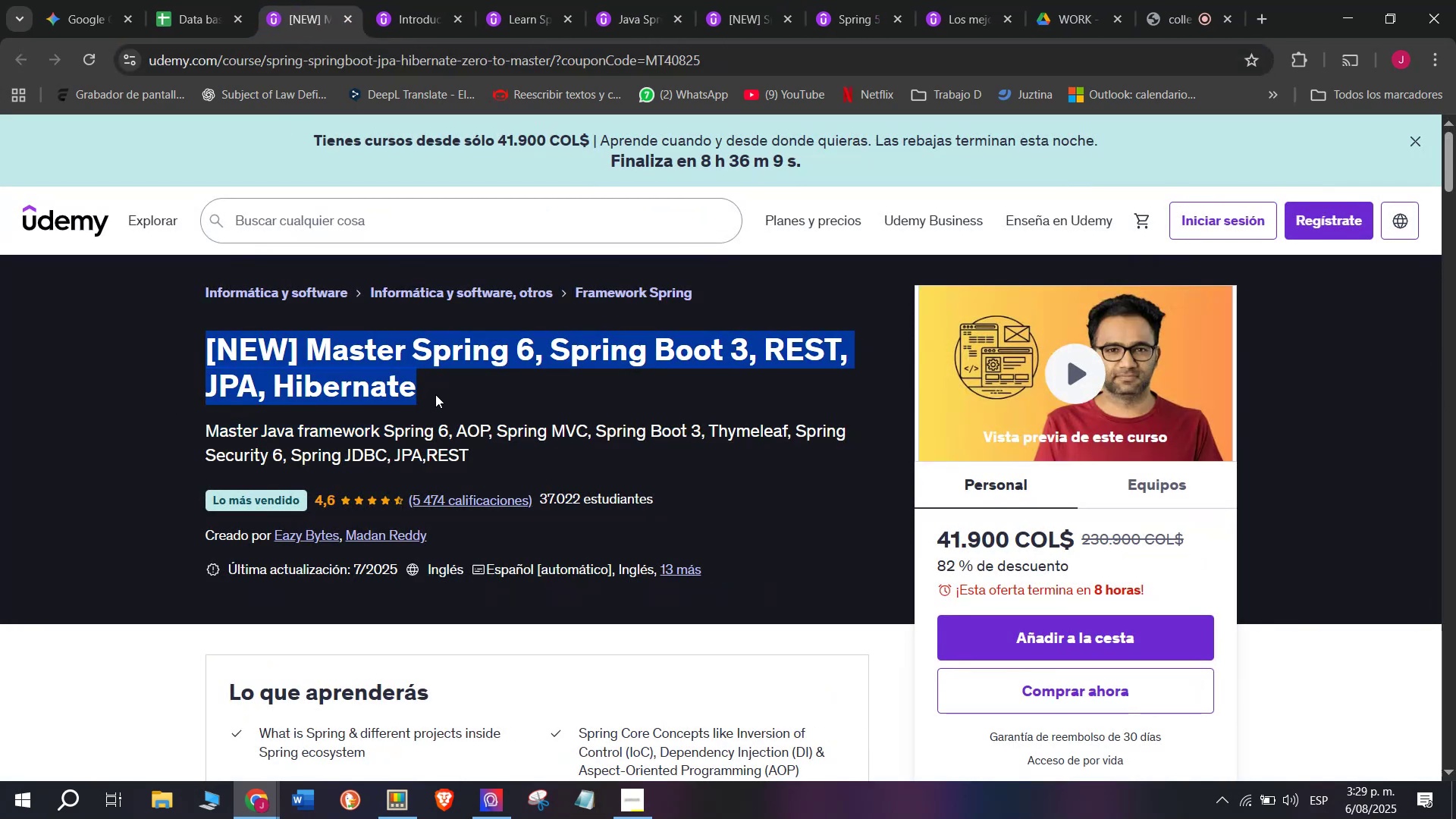 
key(Control+C)
 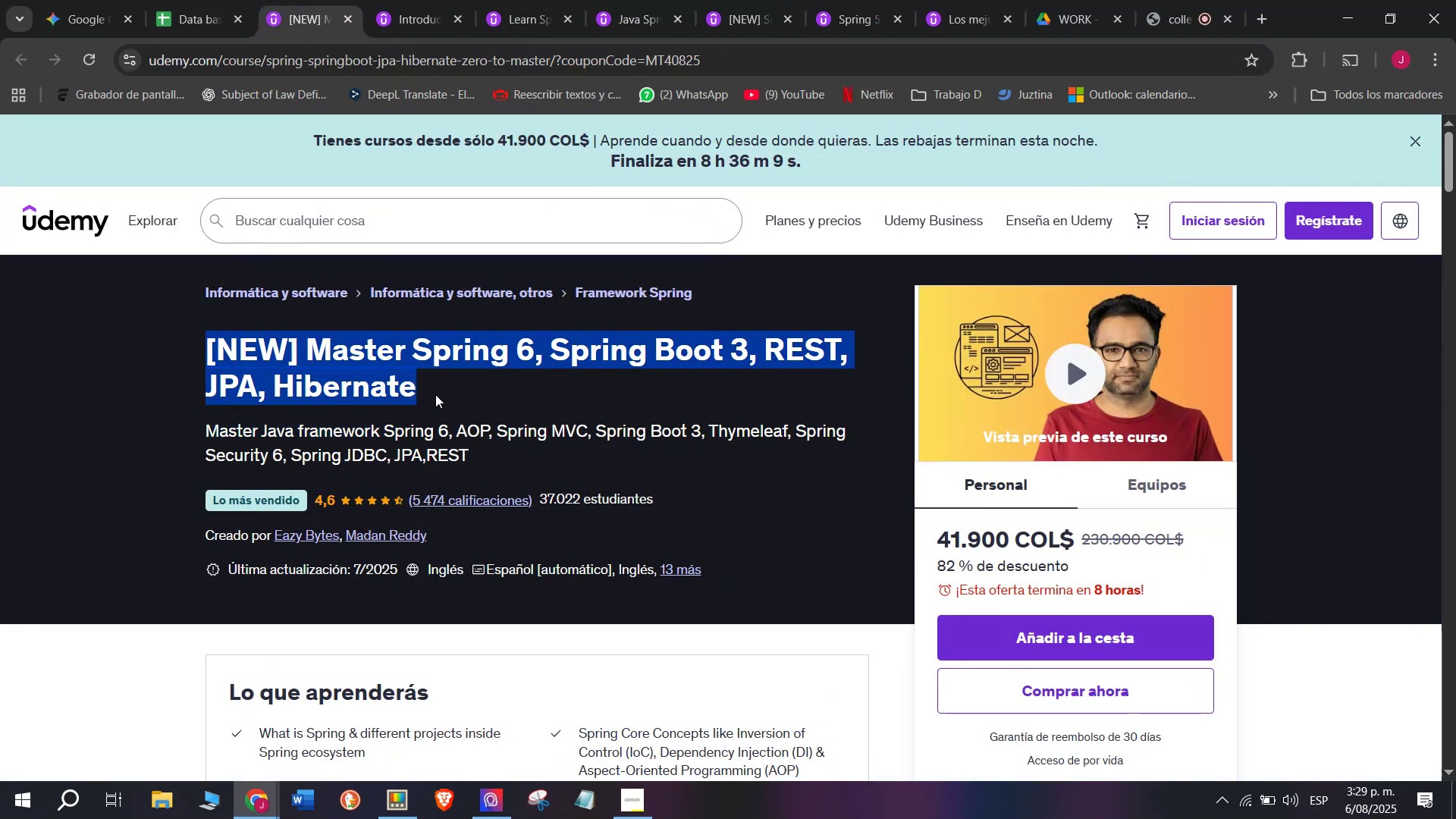 
key(Break)
 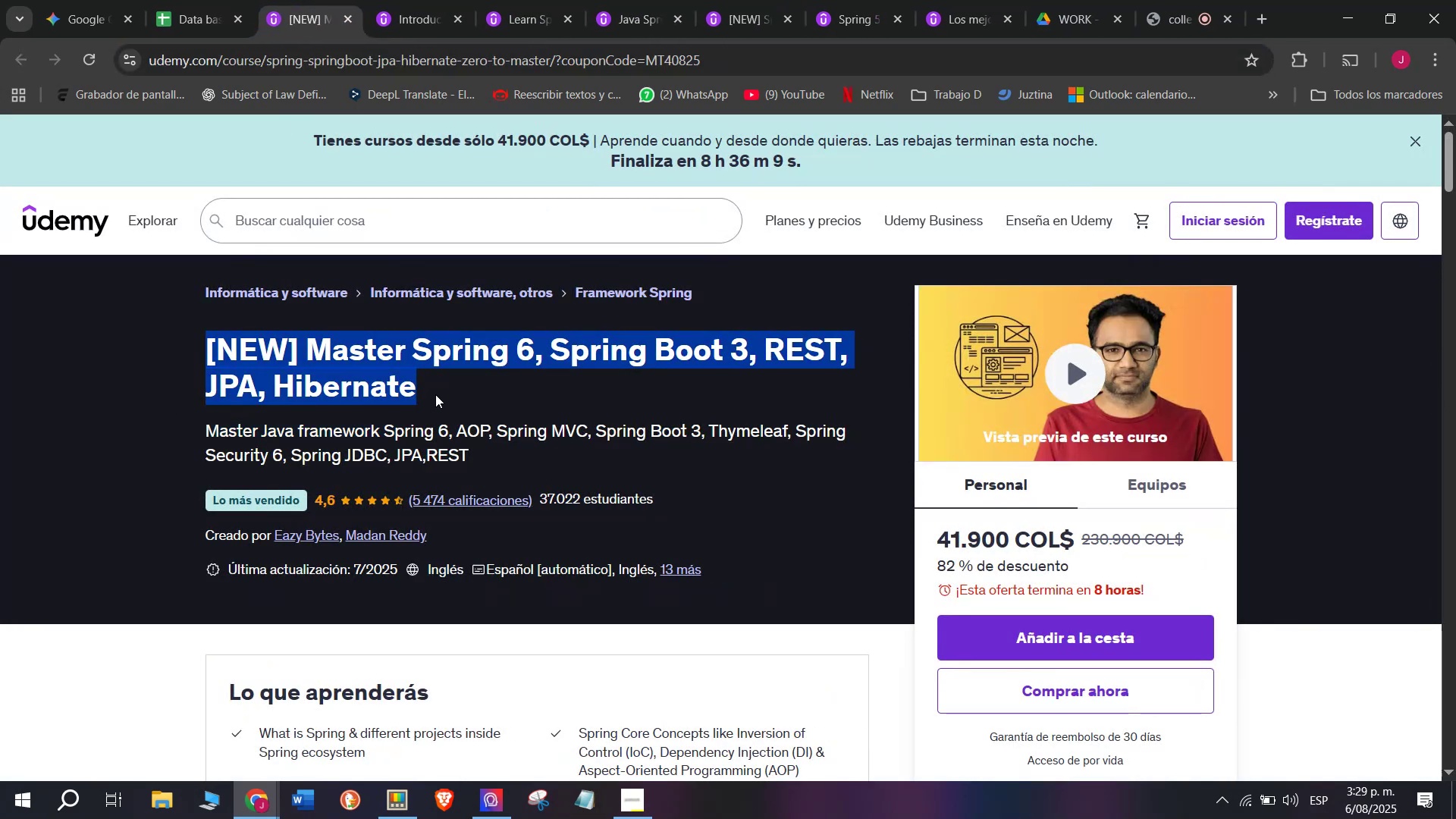 
key(Control+ControlLeft)
 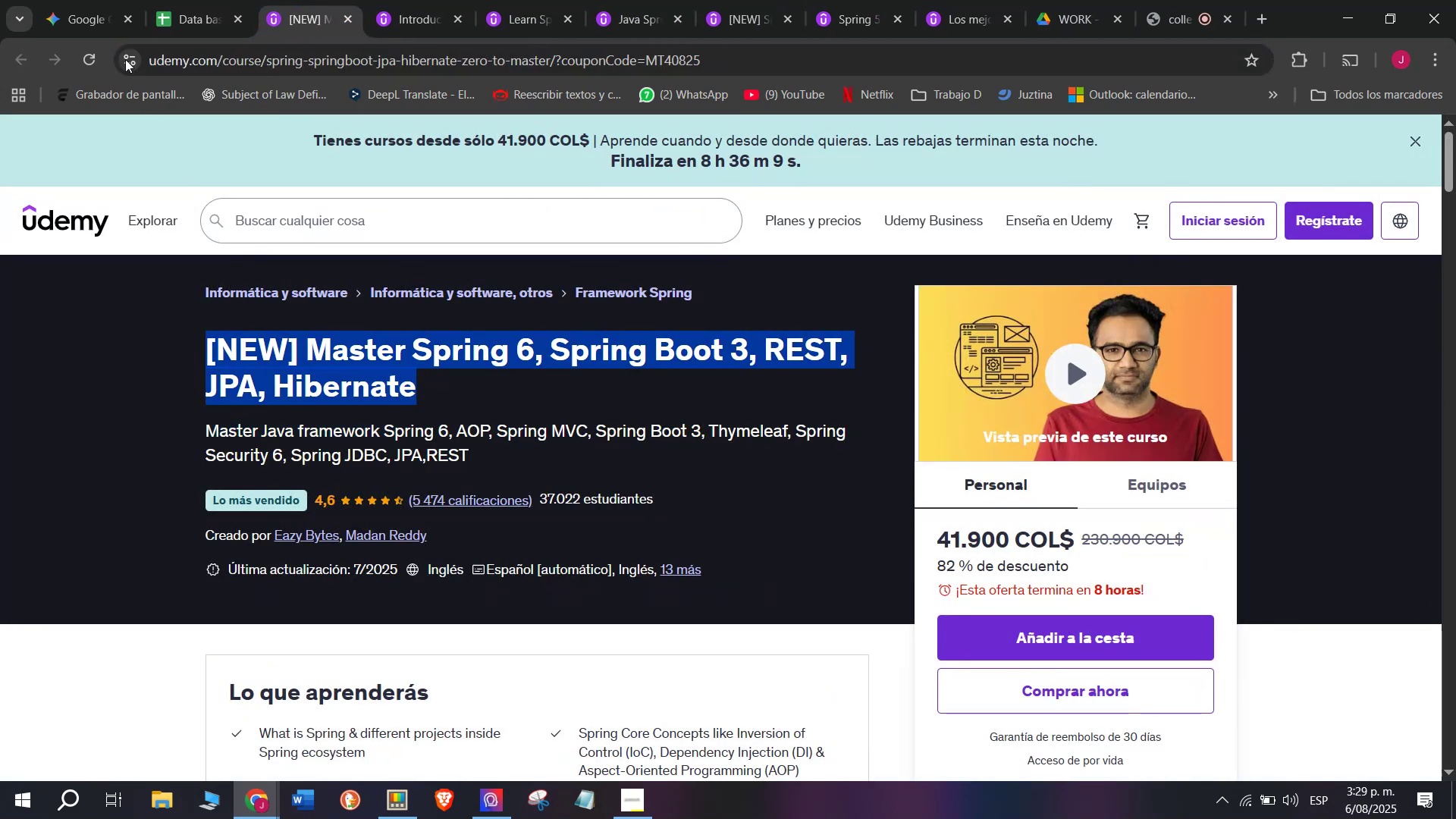 
key(Control+C)
 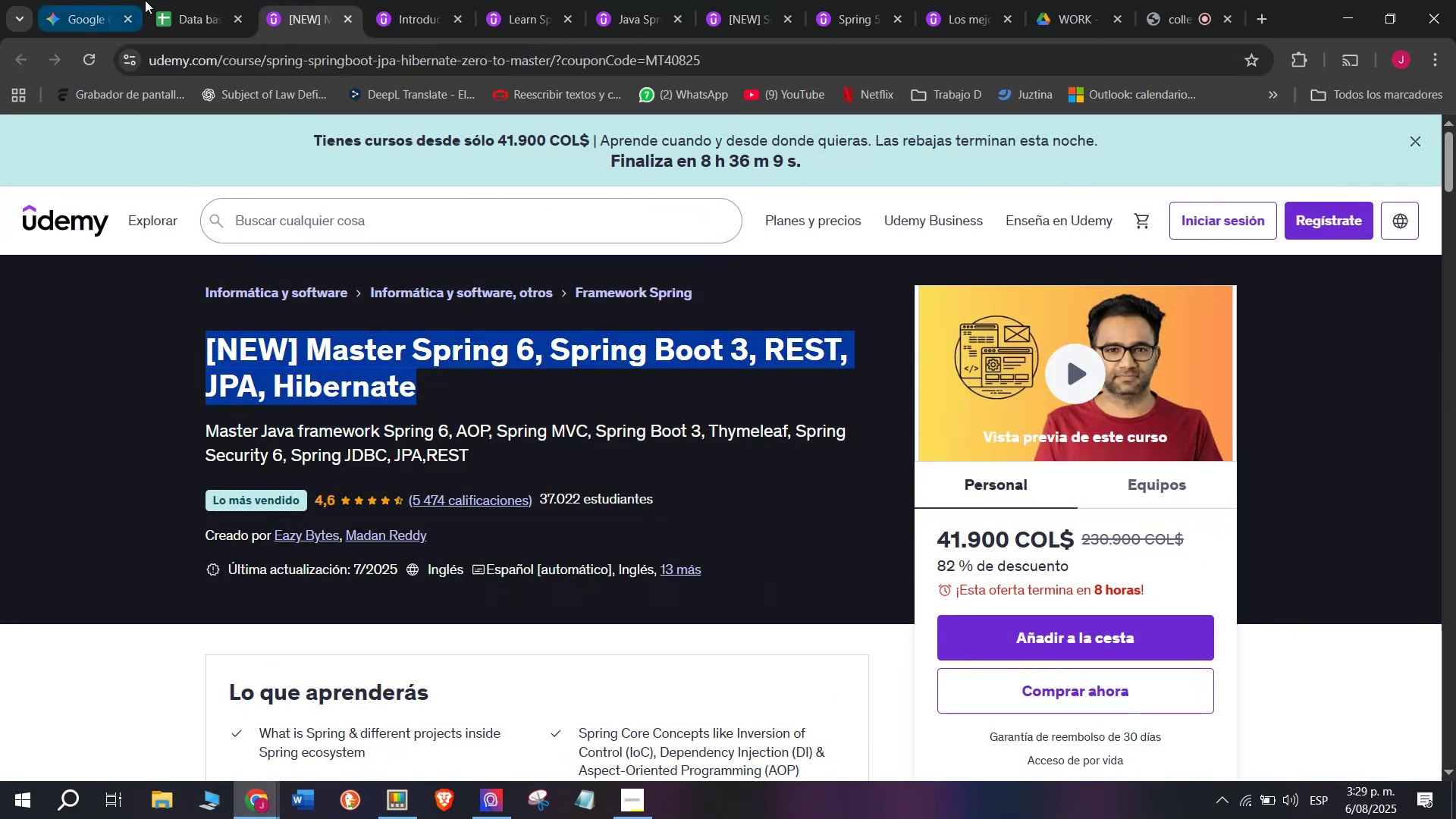 
left_click([165, 0])
 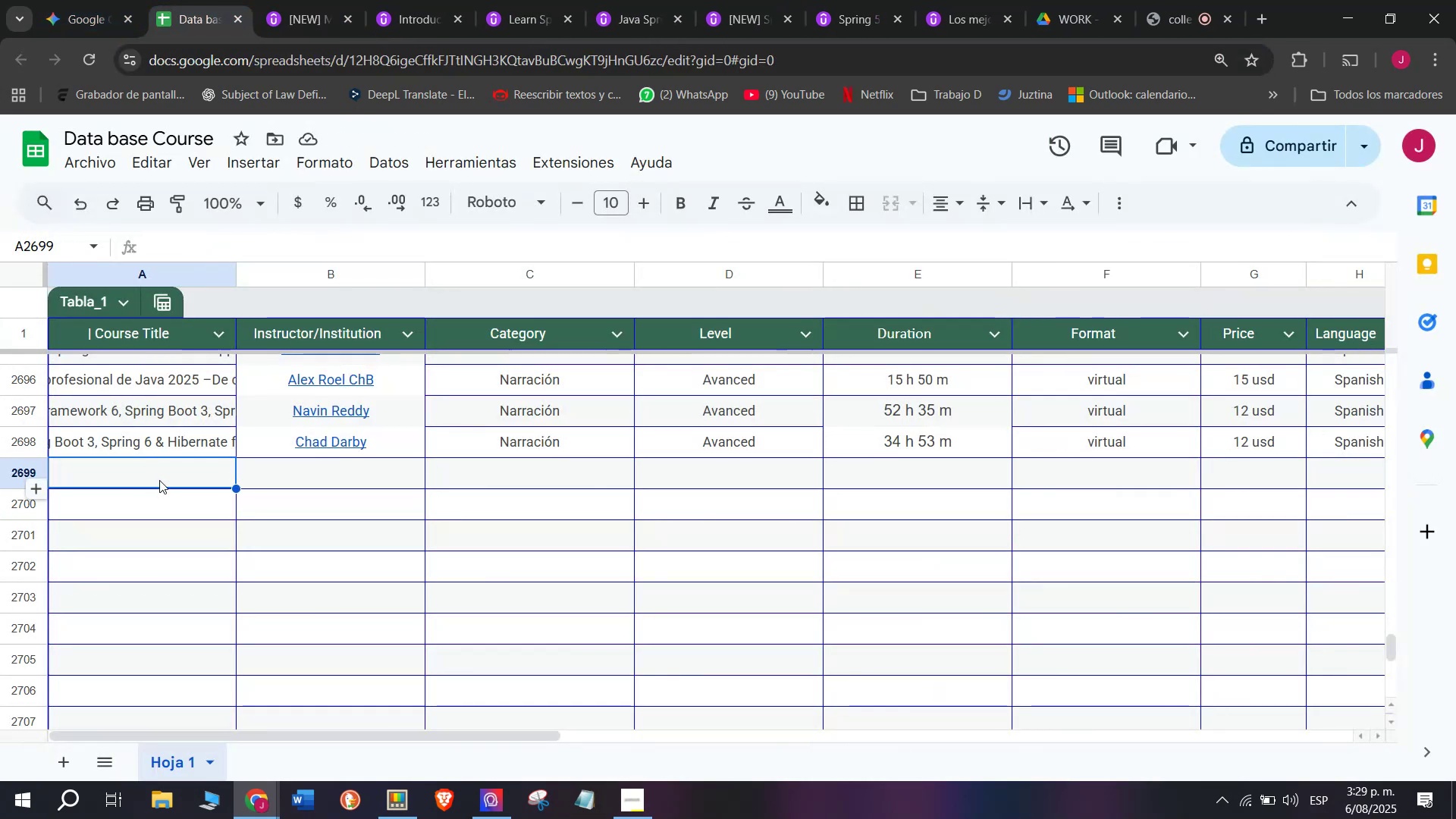 
key(Z)
 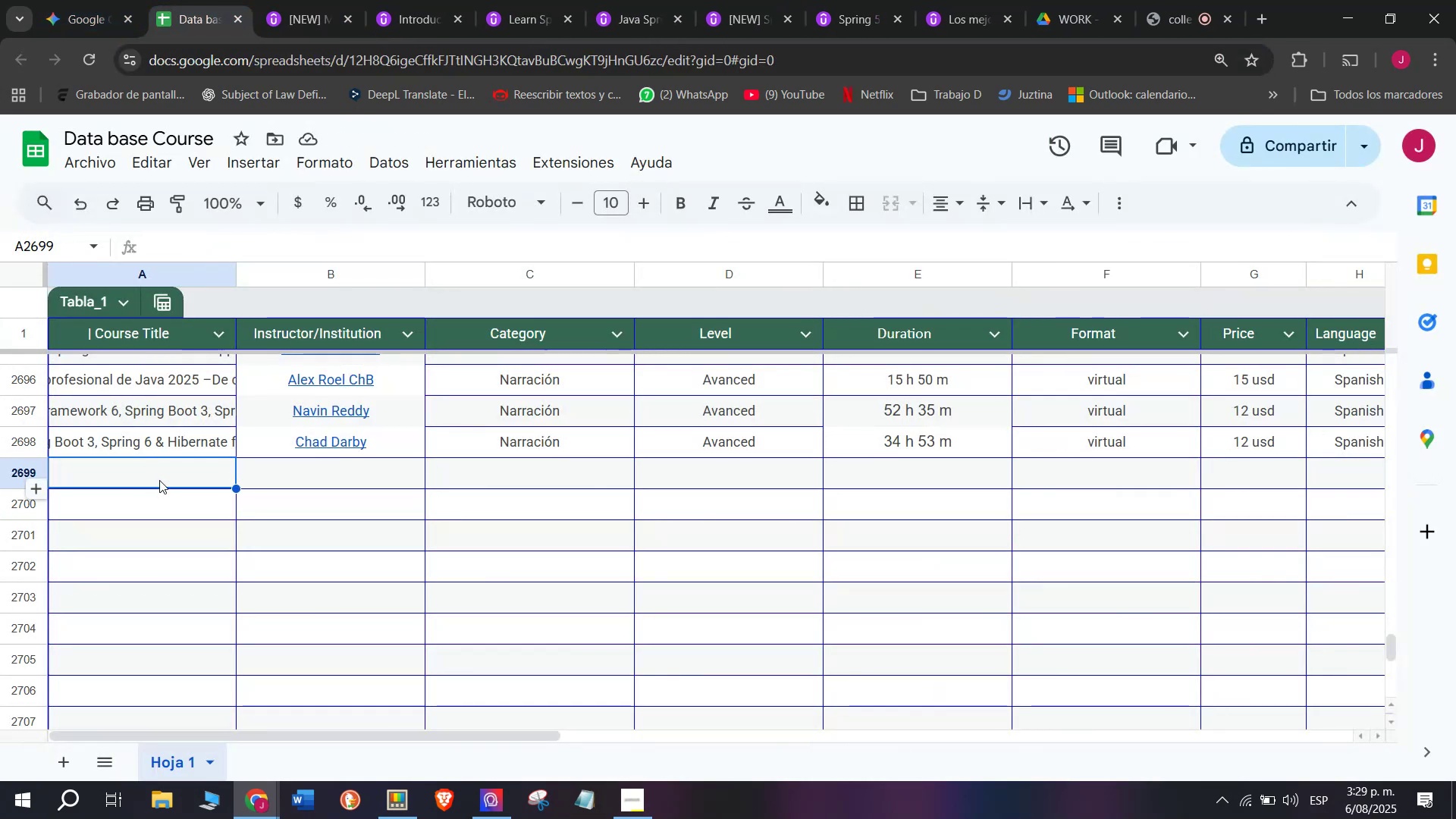 
key(Control+ControlLeft)
 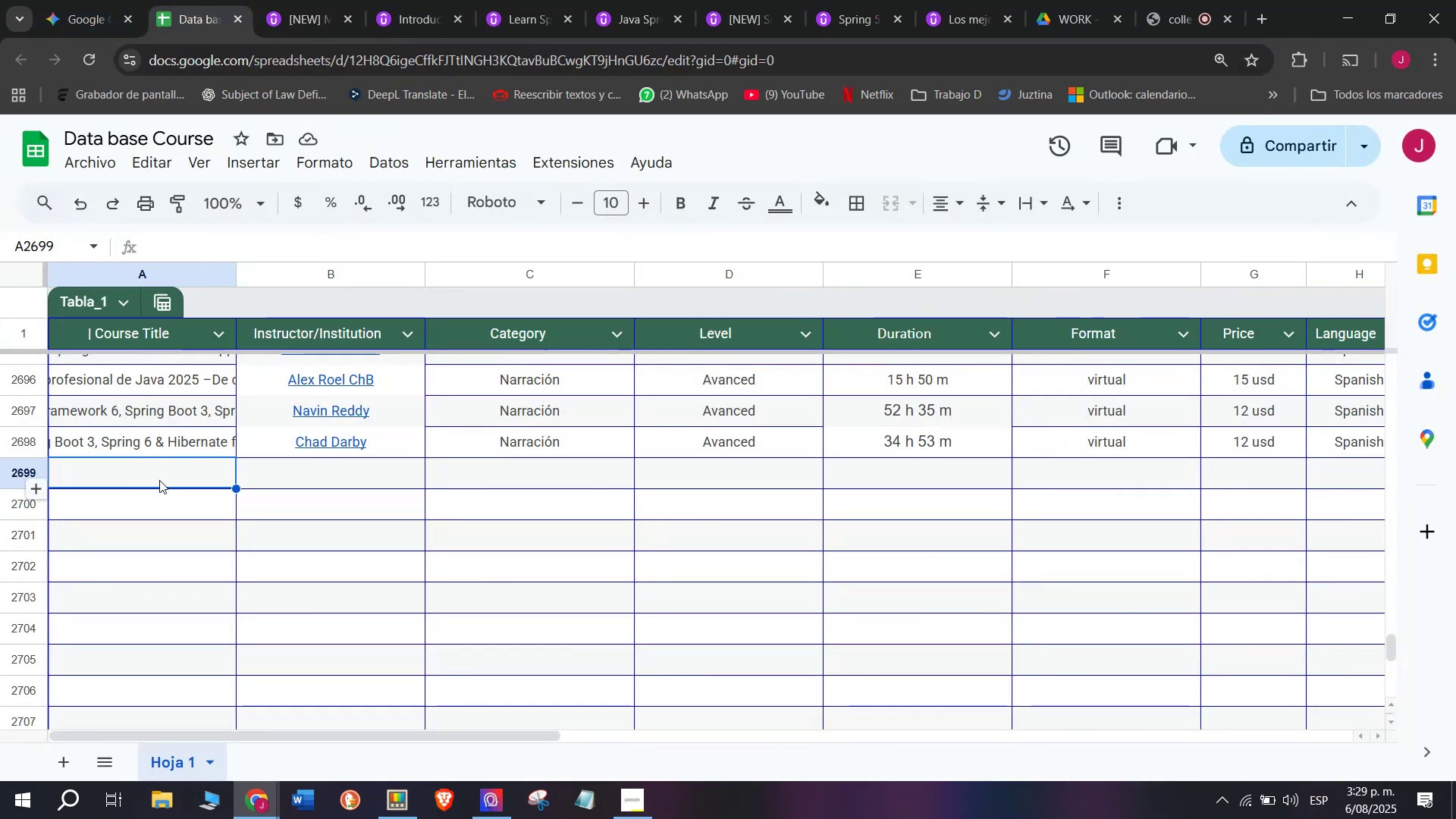 
key(Control+V)
 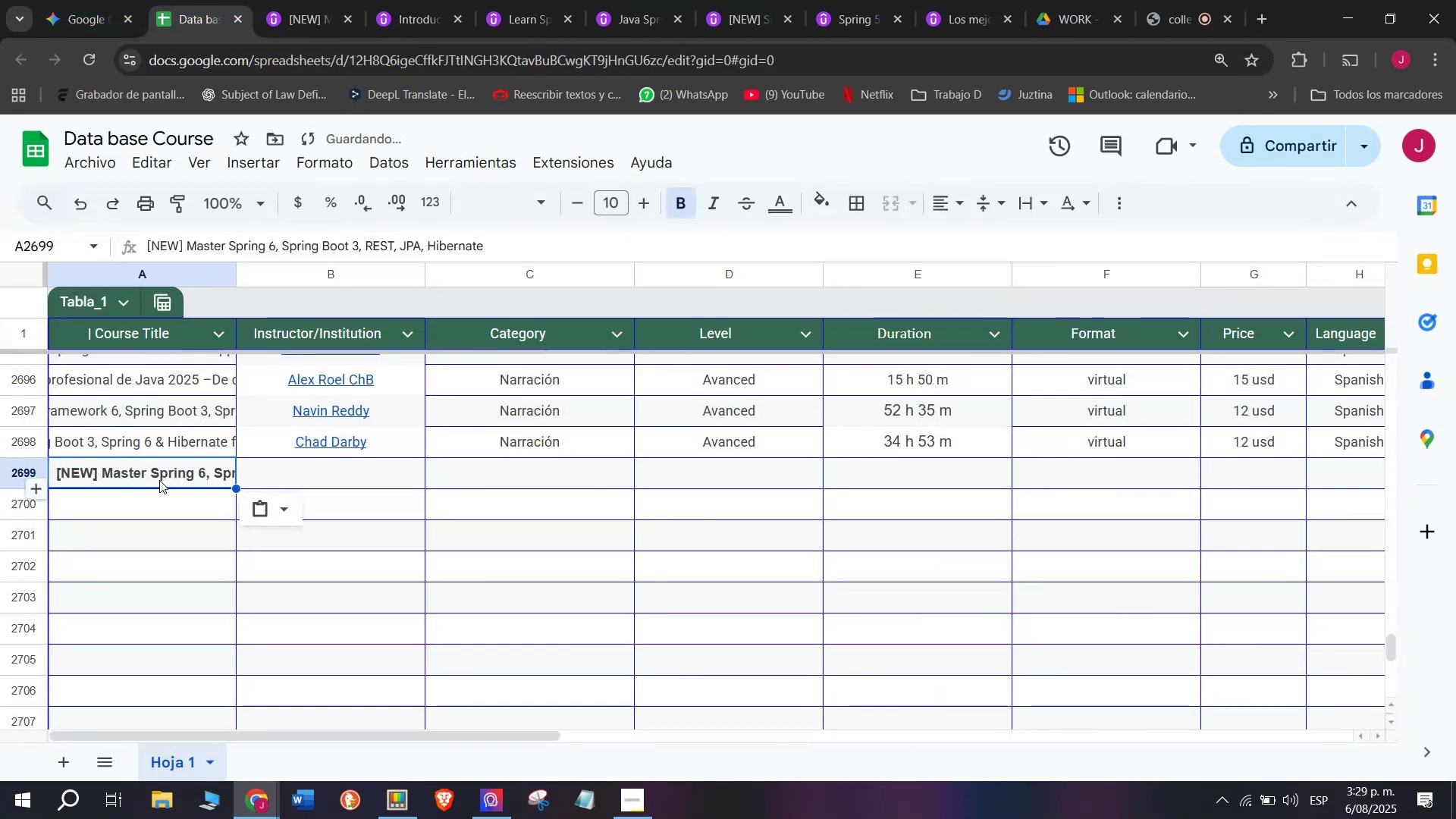 
key(Shift+ShiftLeft)
 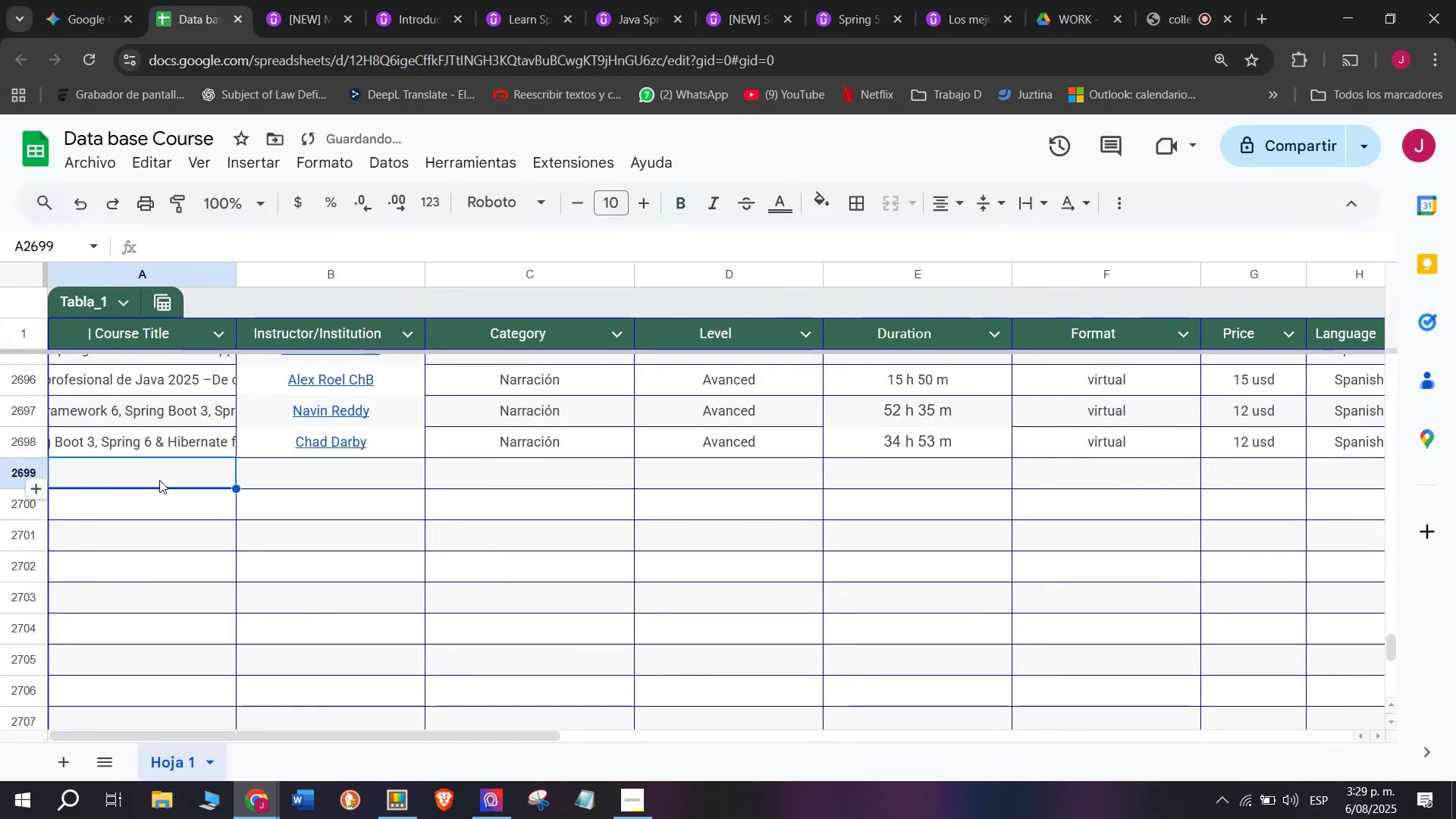 
key(Control+Shift+ControlLeft)
 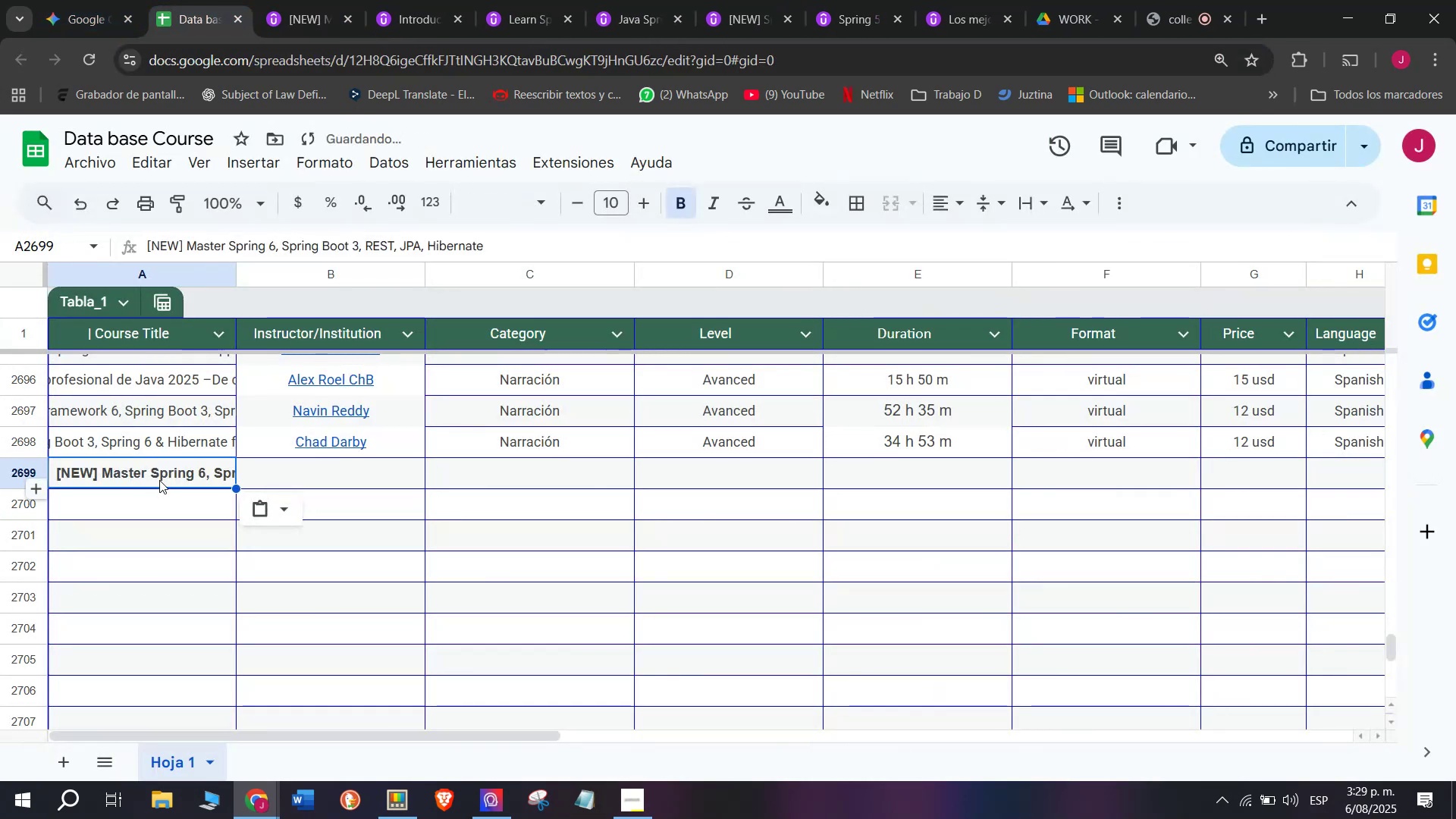 
key(Control+Shift+Z)
 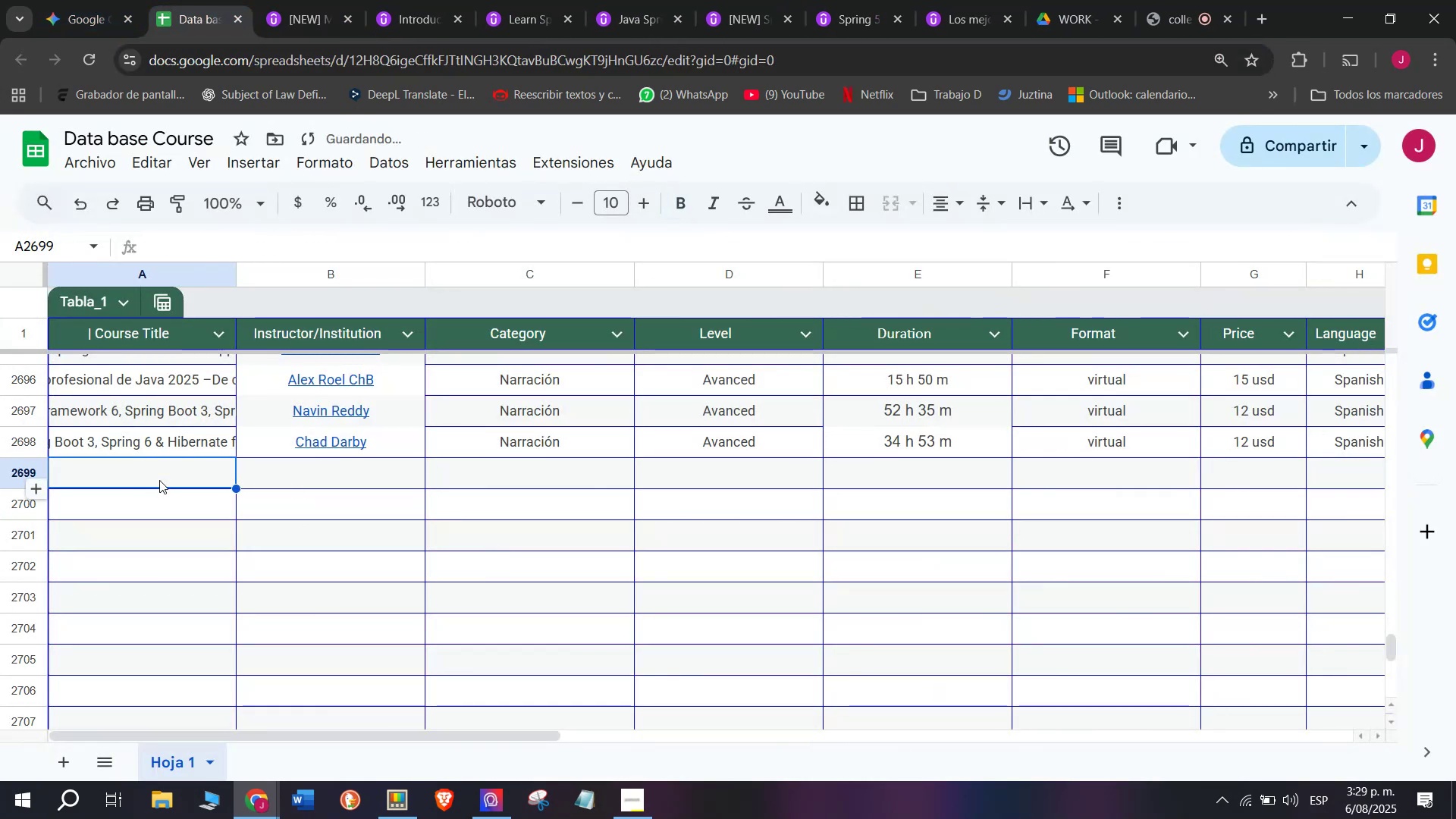 
double_click([159, 480])
 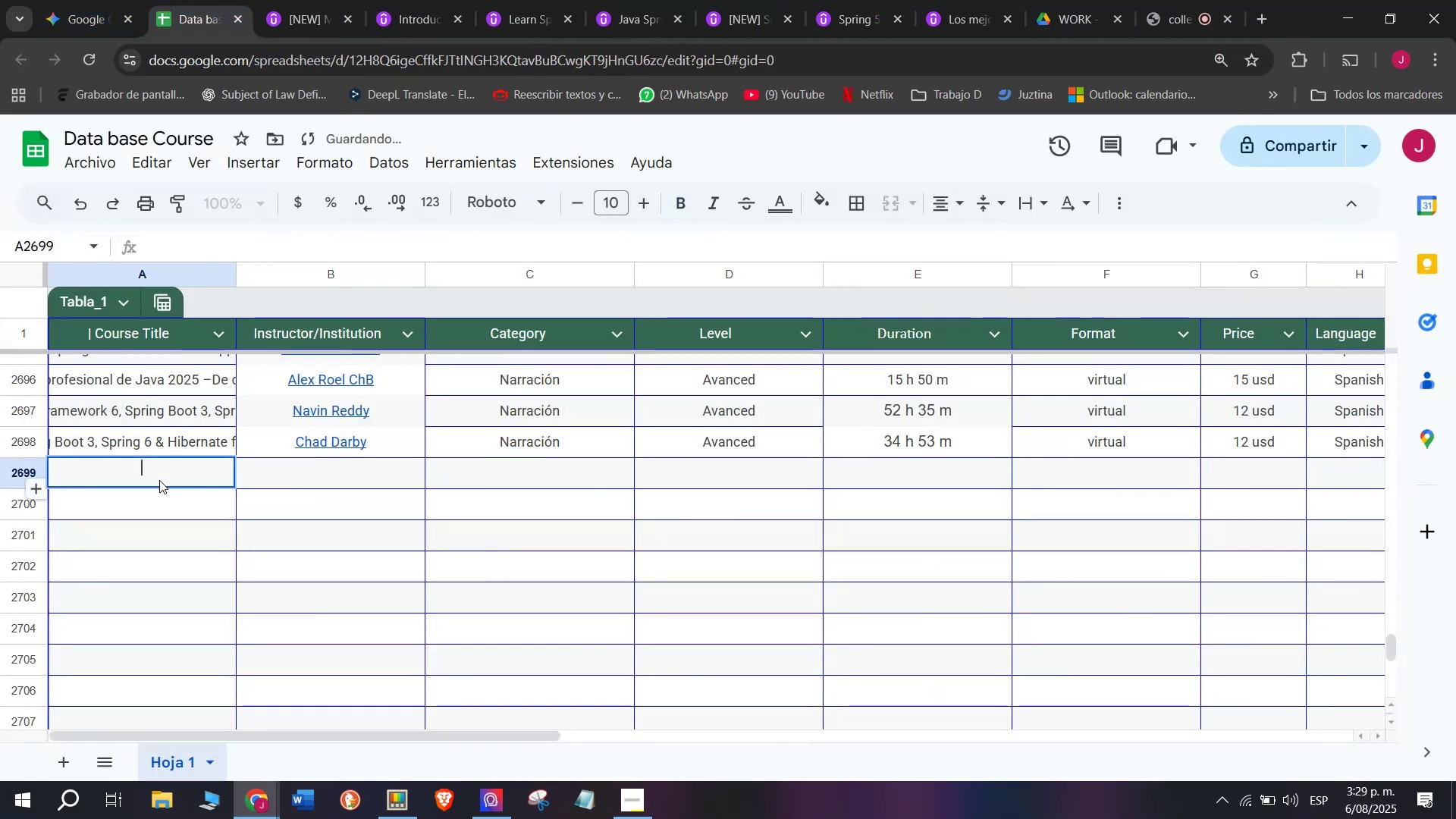 
key(Control+ControlLeft)
 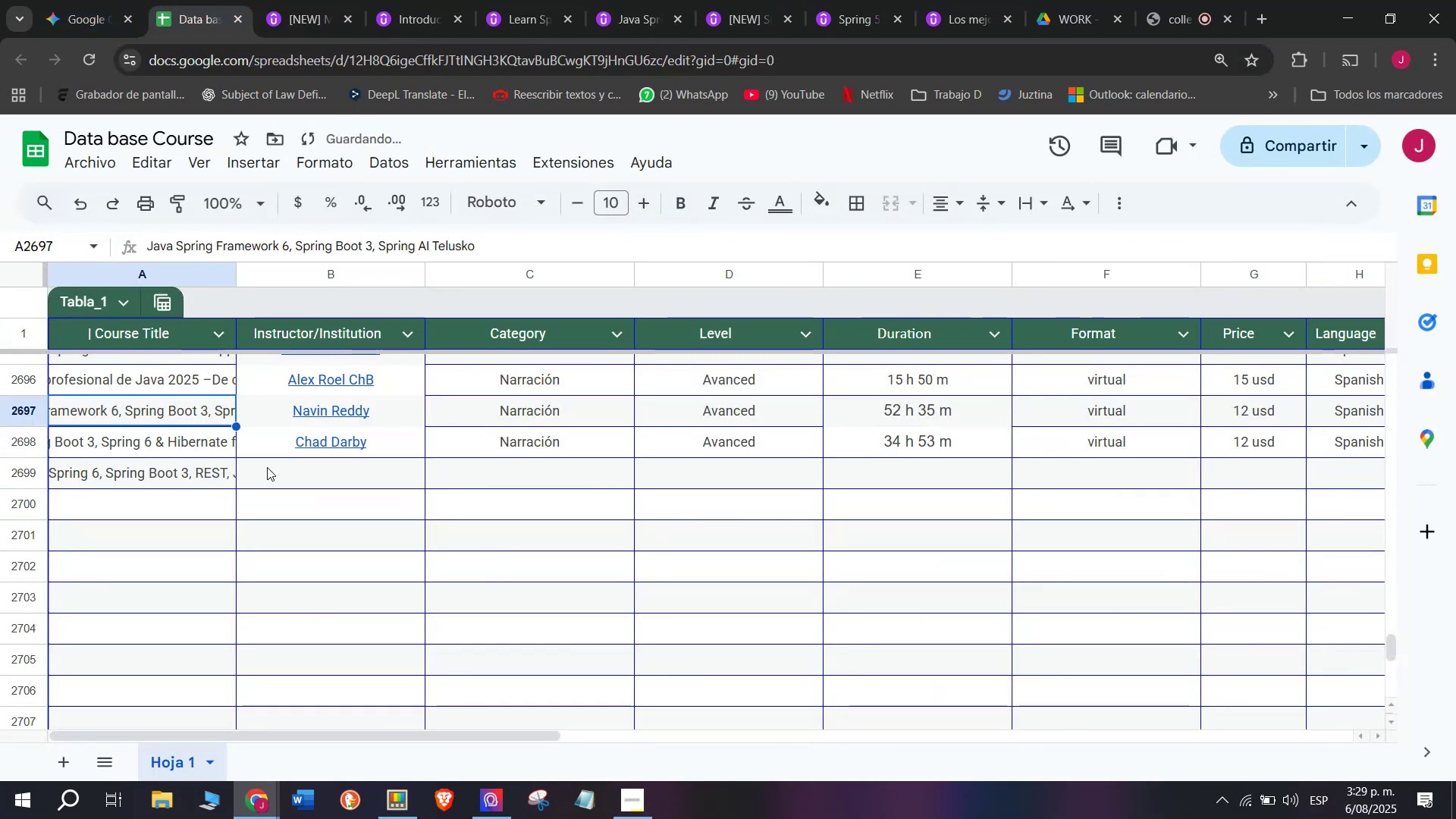 
key(Z)
 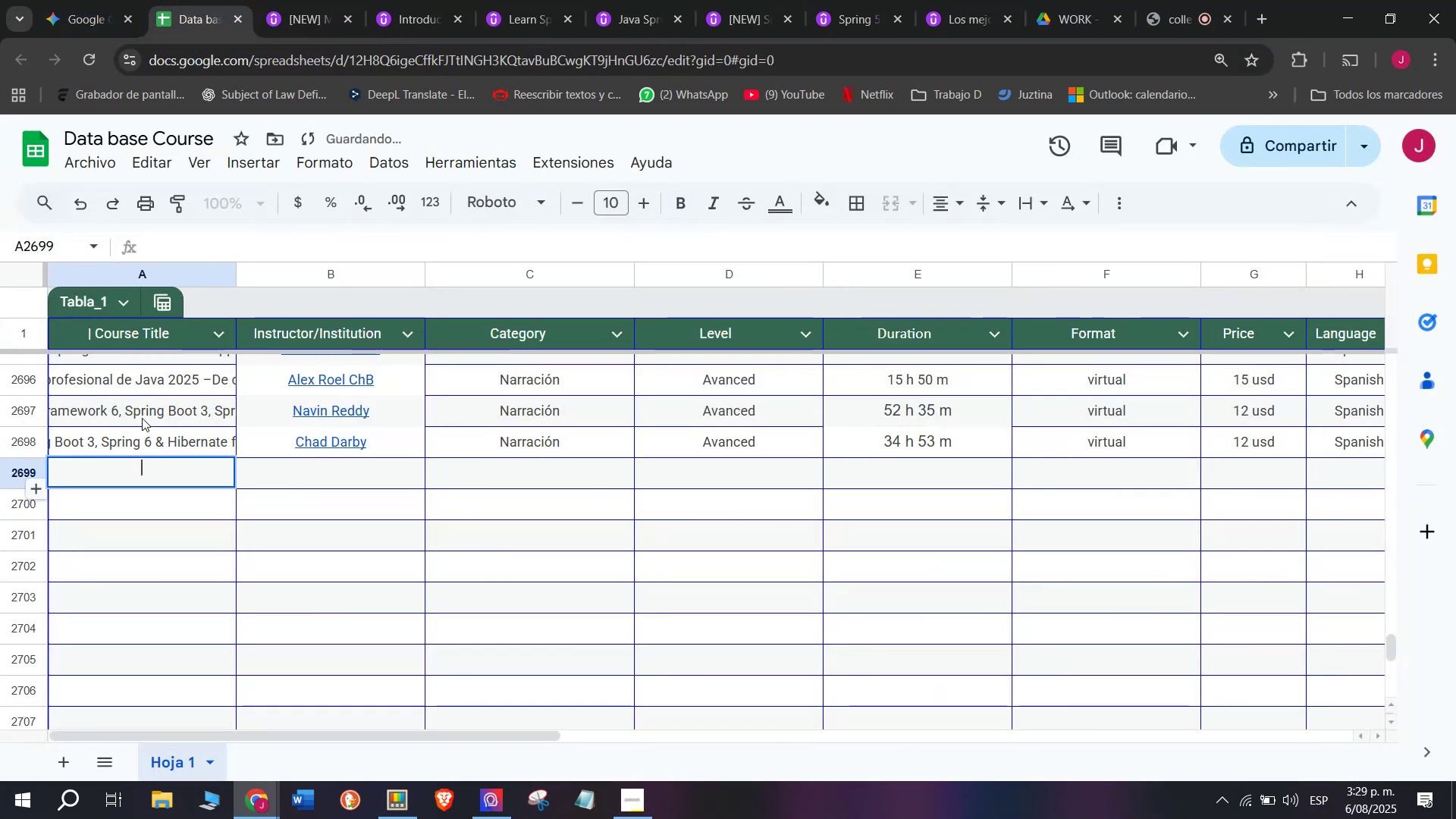 
key(Control+V)
 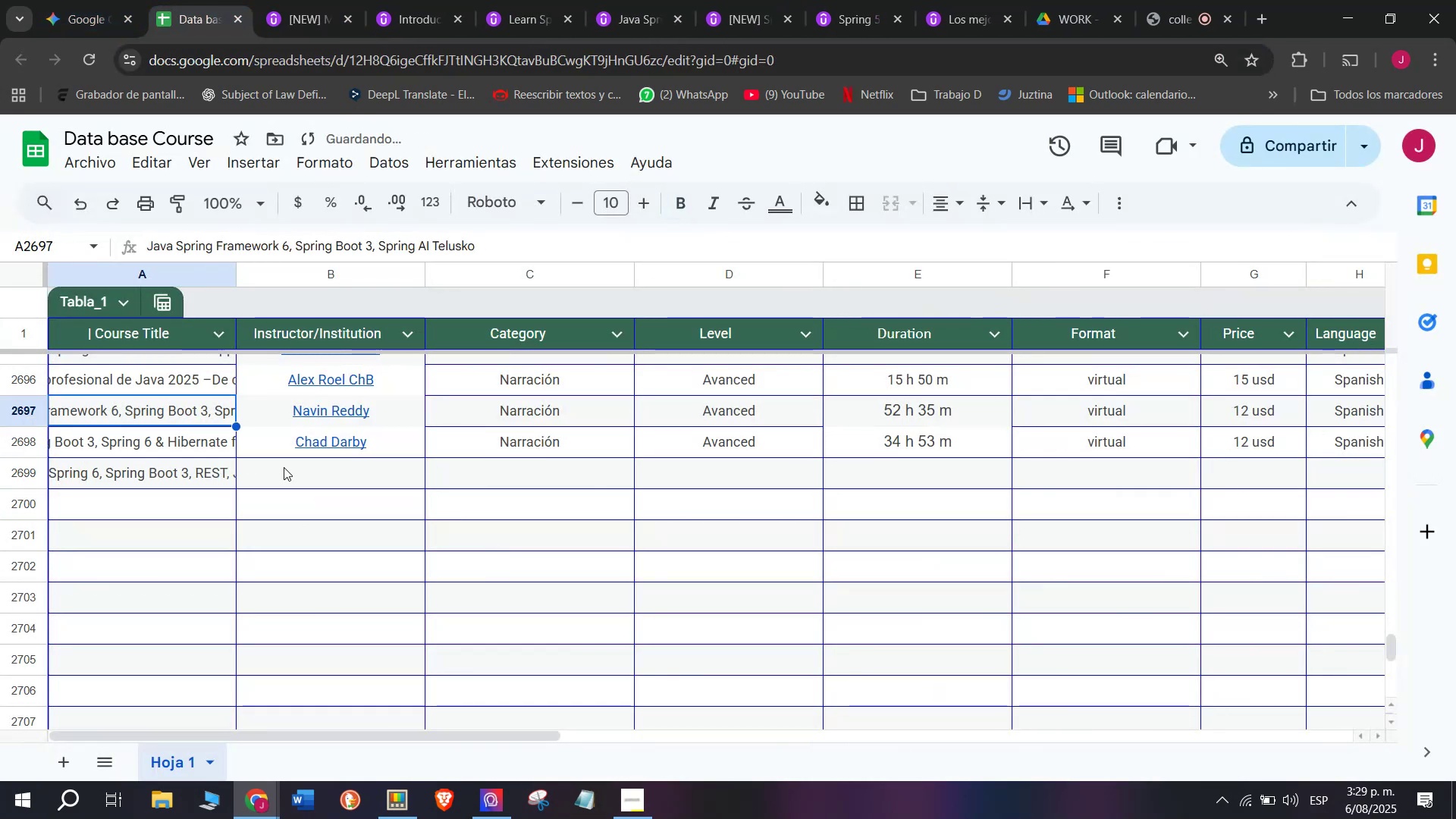 
double_click([311, 467])
 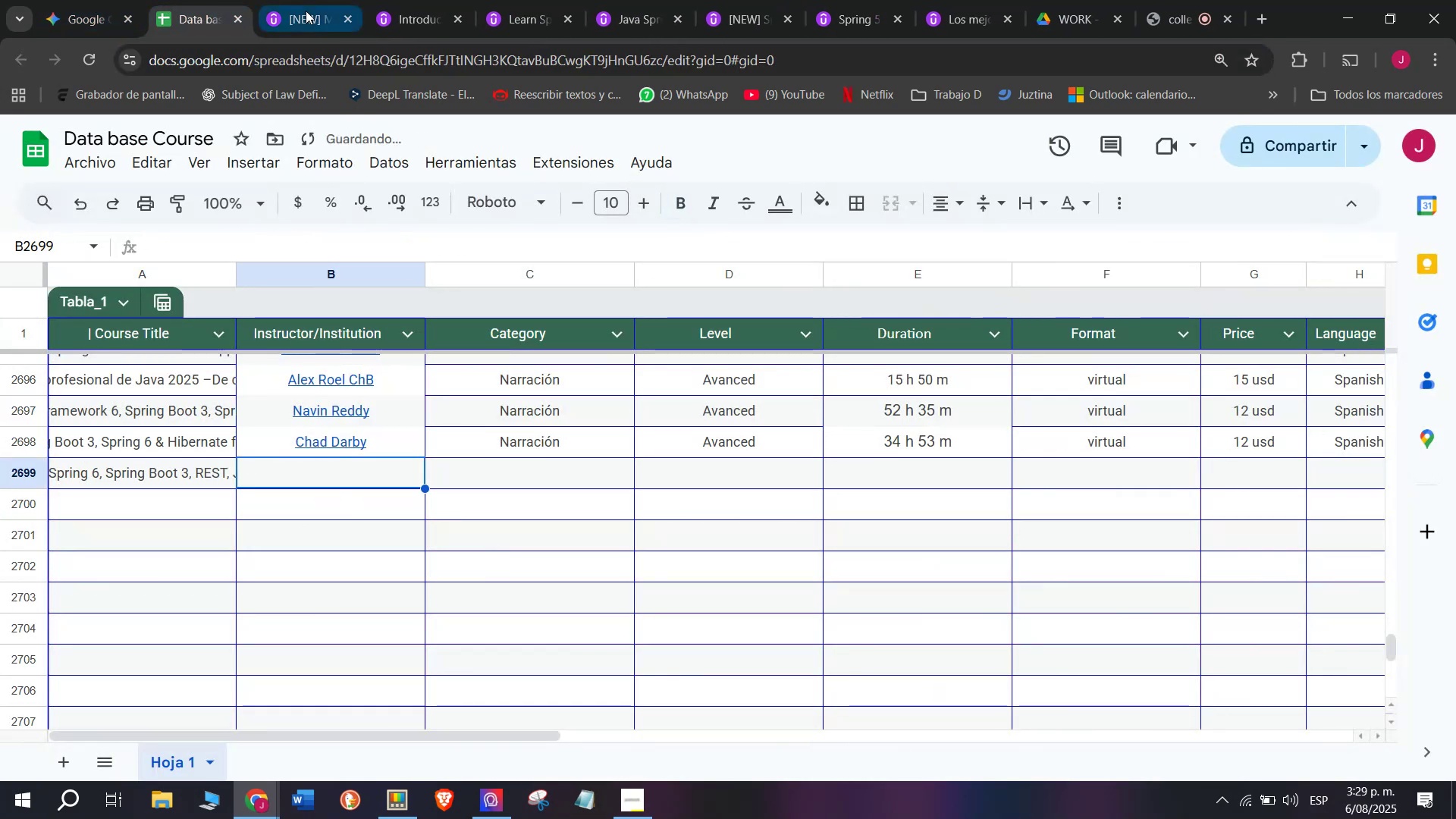 
left_click([330, 0])
 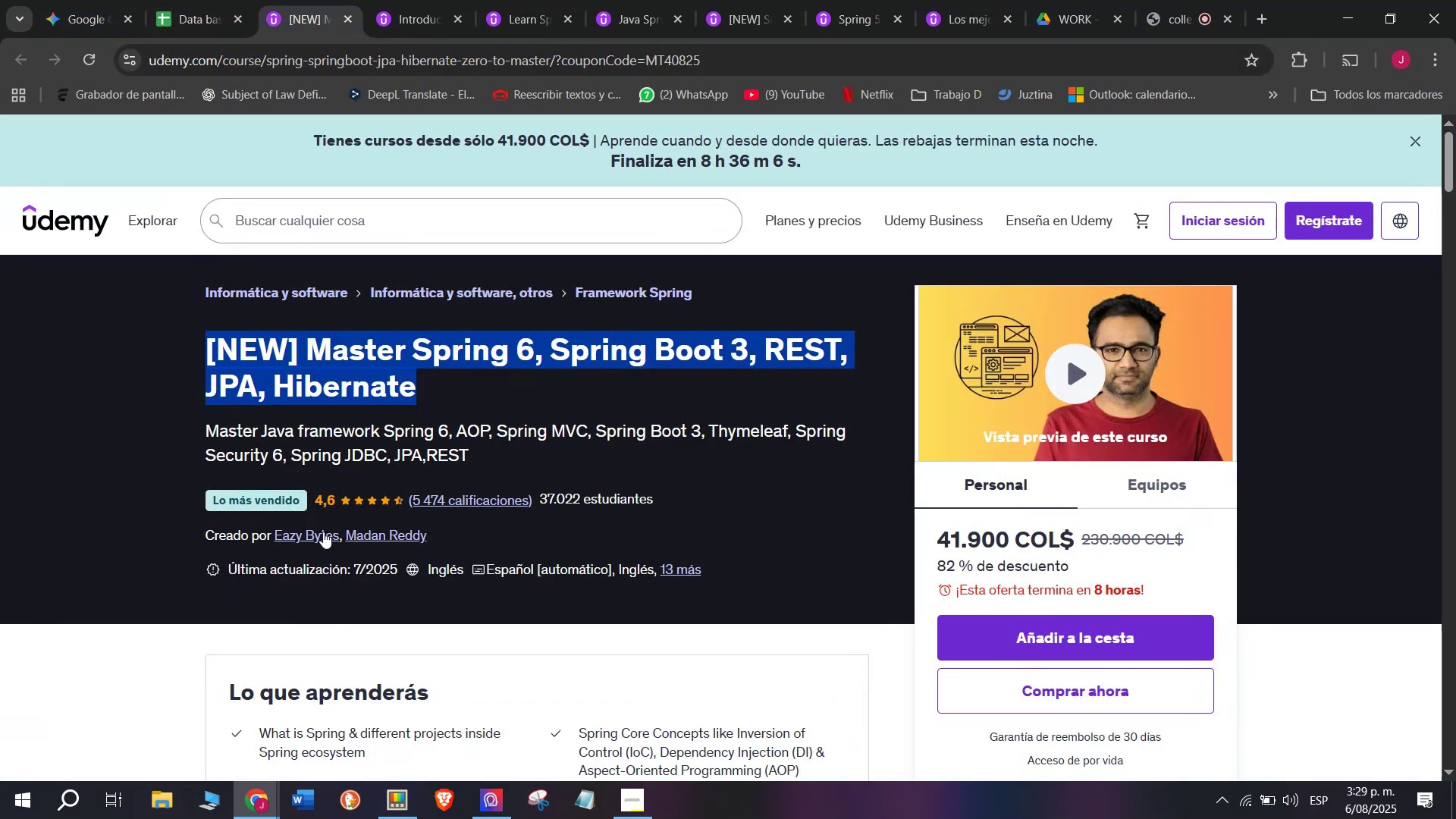 
left_click([323, 532])
 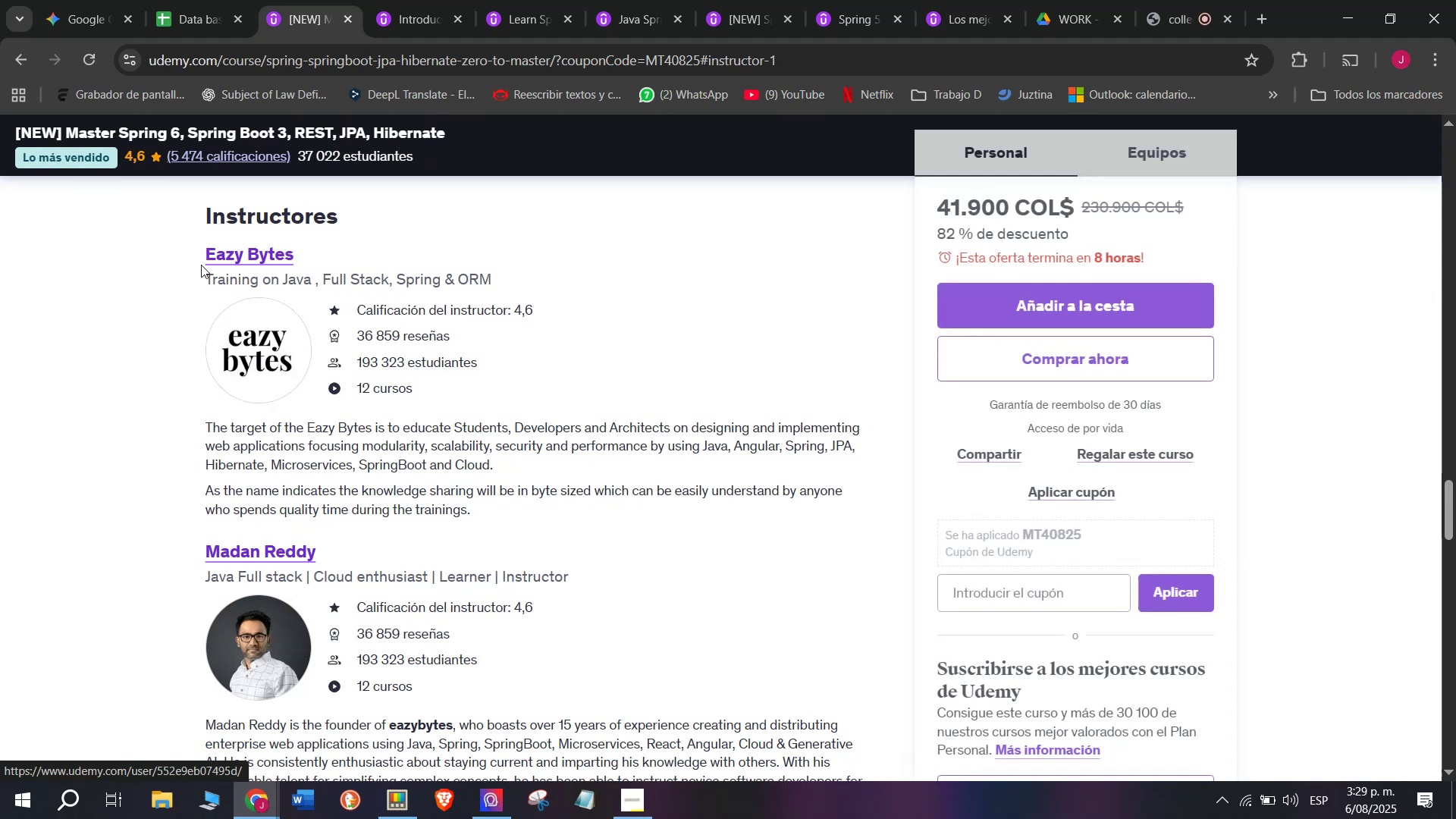 
left_click_drag(start_coordinate=[194, 259], to_coordinate=[317, 249])
 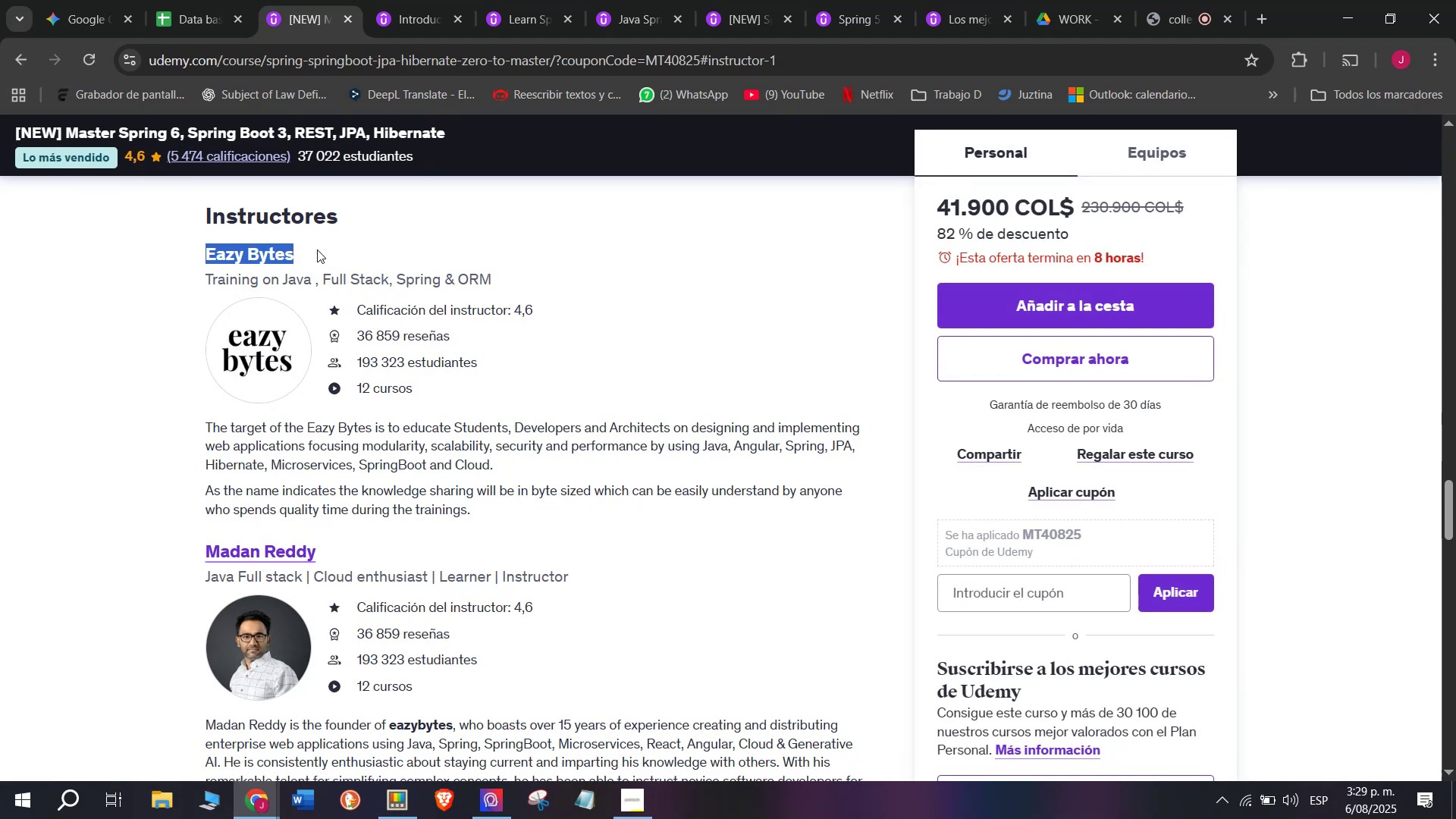 
key(Break)
 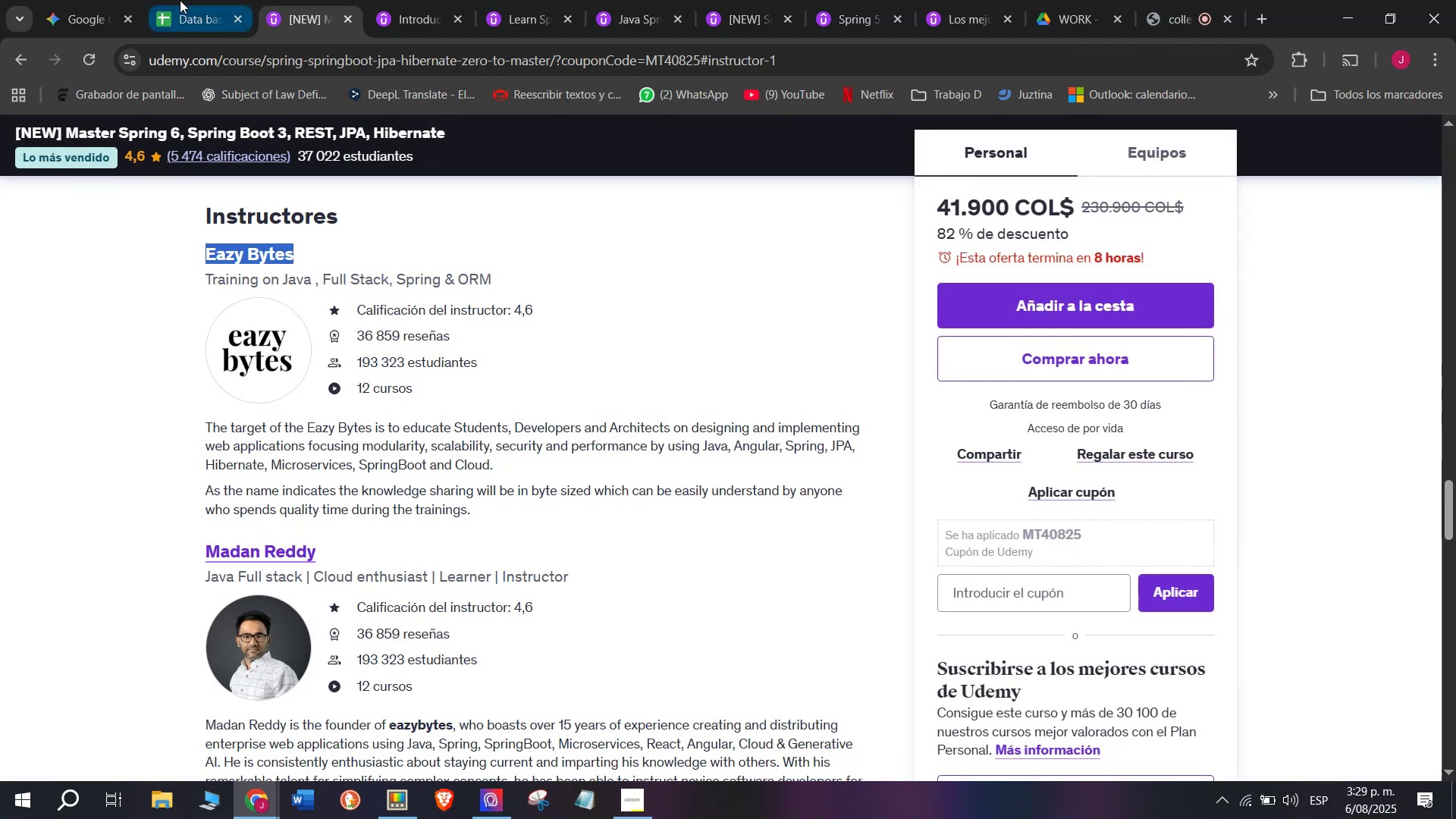 
key(Control+ControlLeft)
 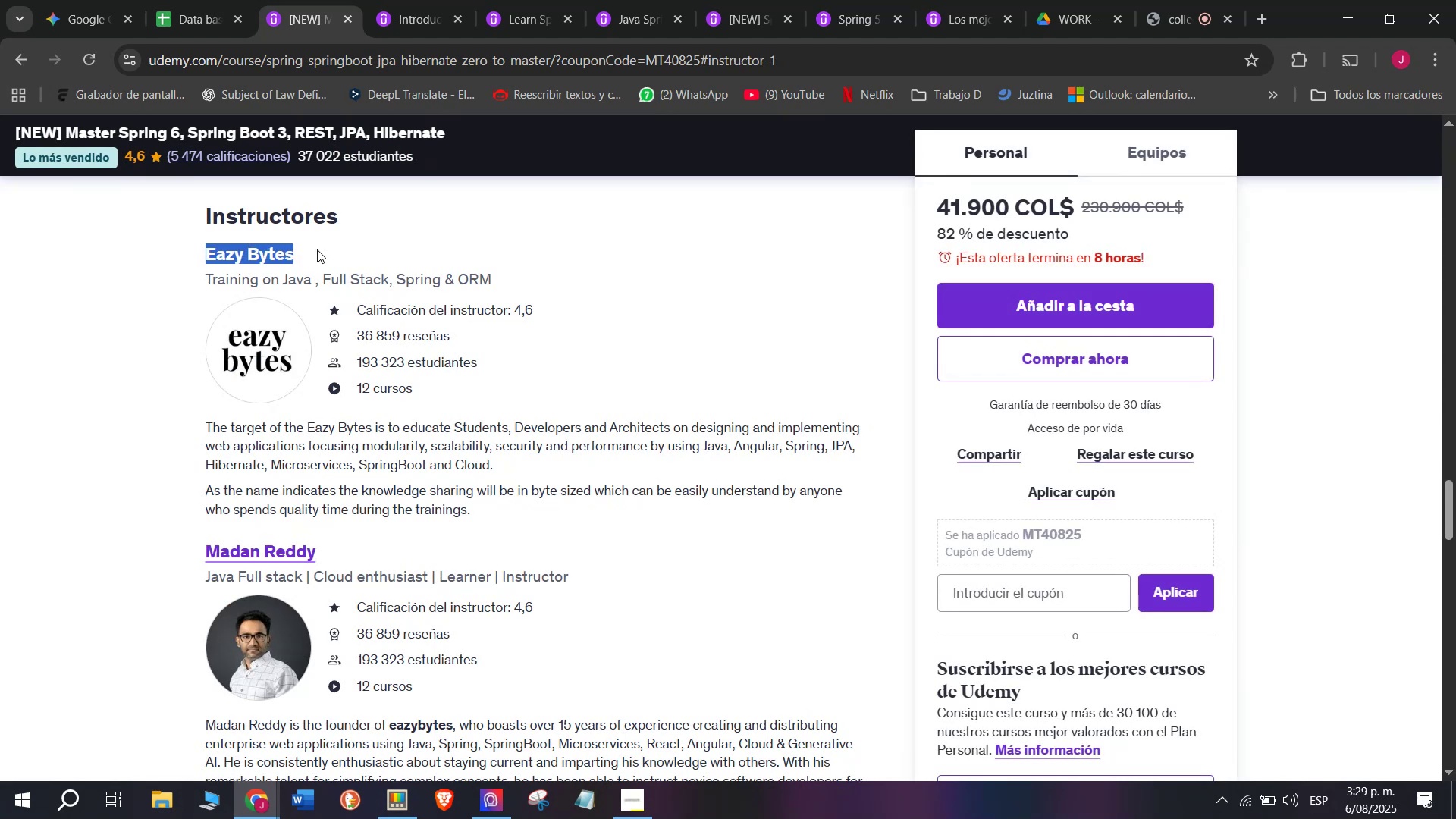 
key(Control+C)
 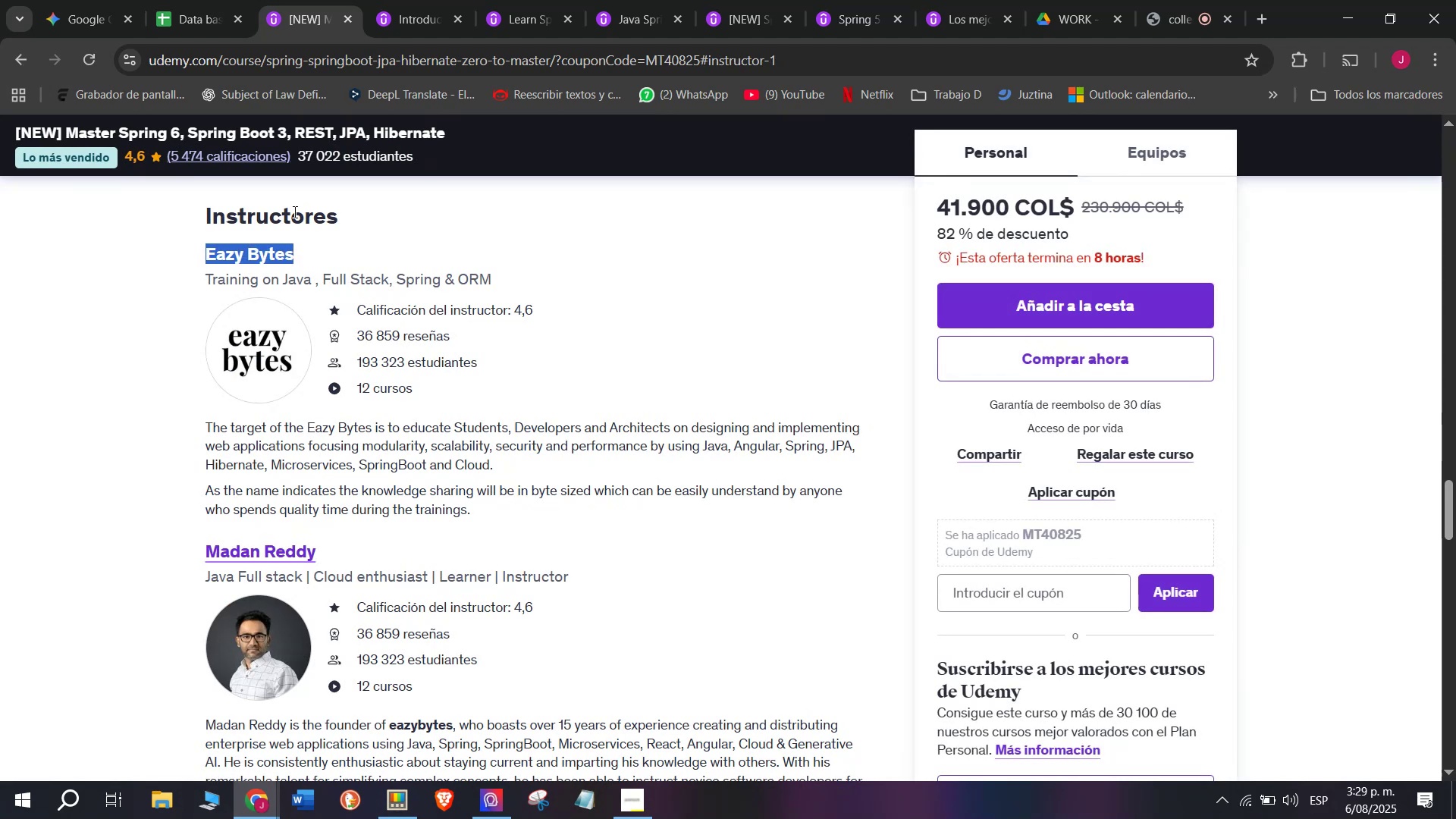 
key(Control+ControlLeft)
 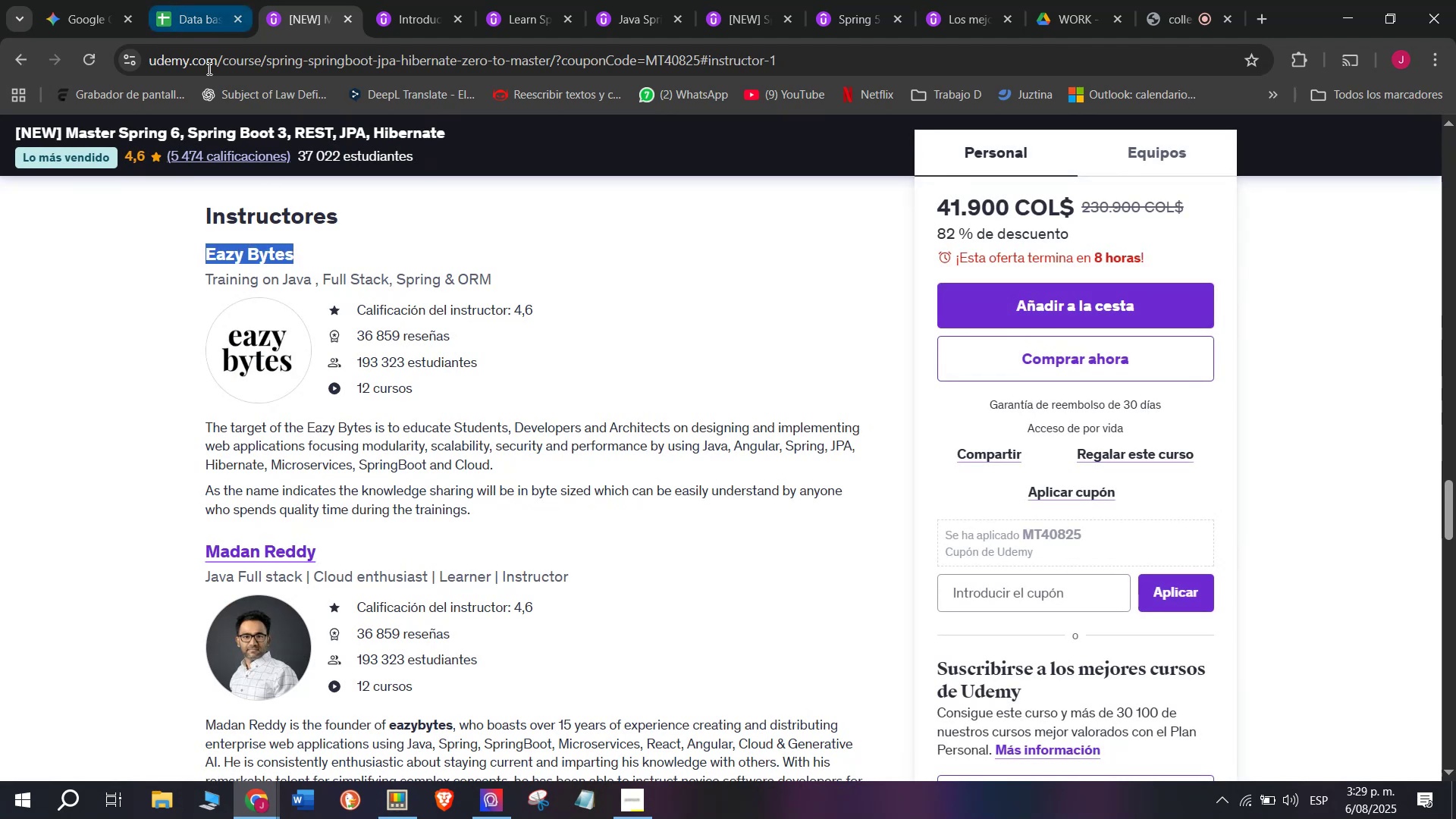 
key(Break)
 